 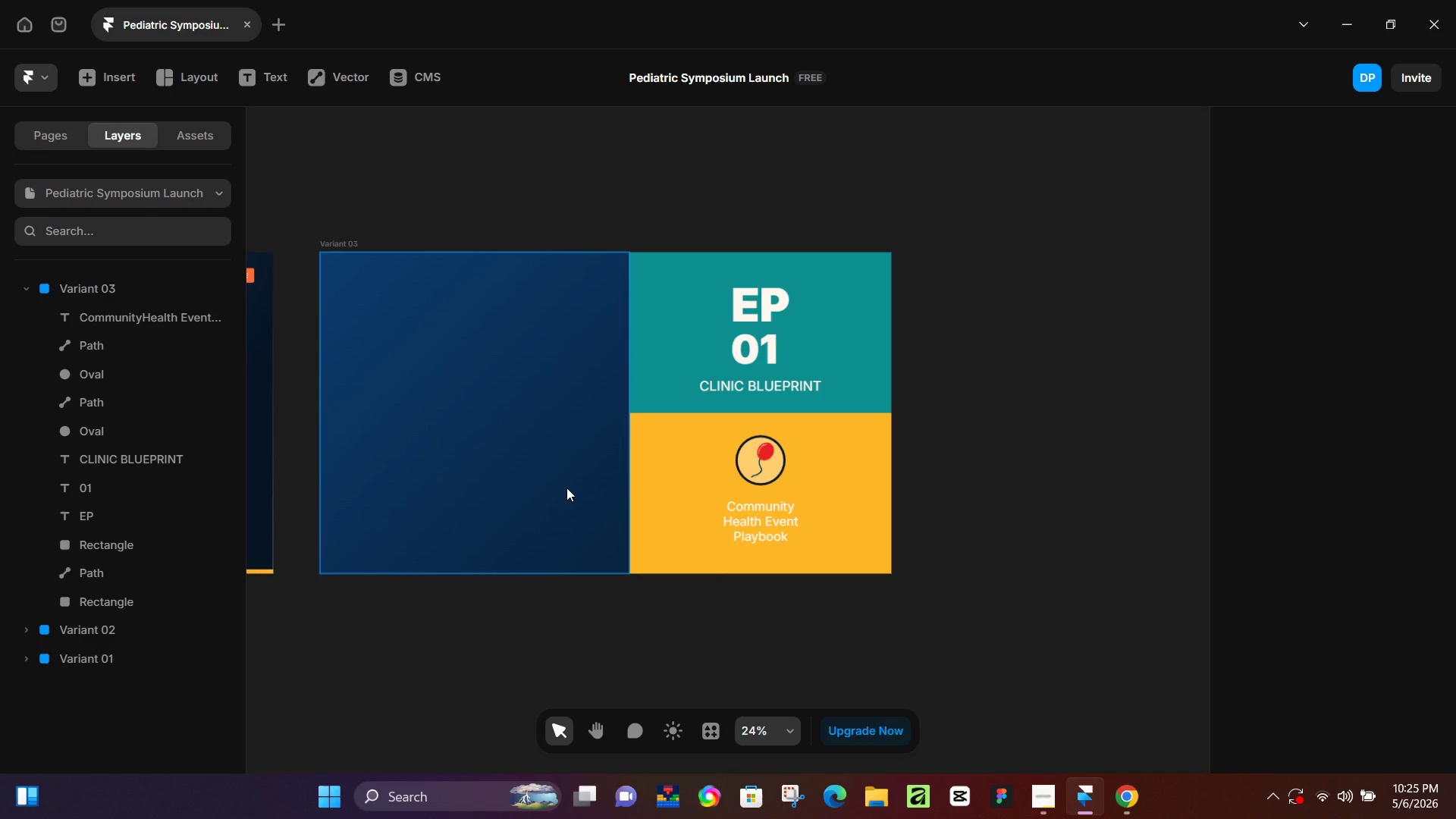 
left_click_drag(start_coordinate=[387, 431], to_coordinate=[767, 435])
 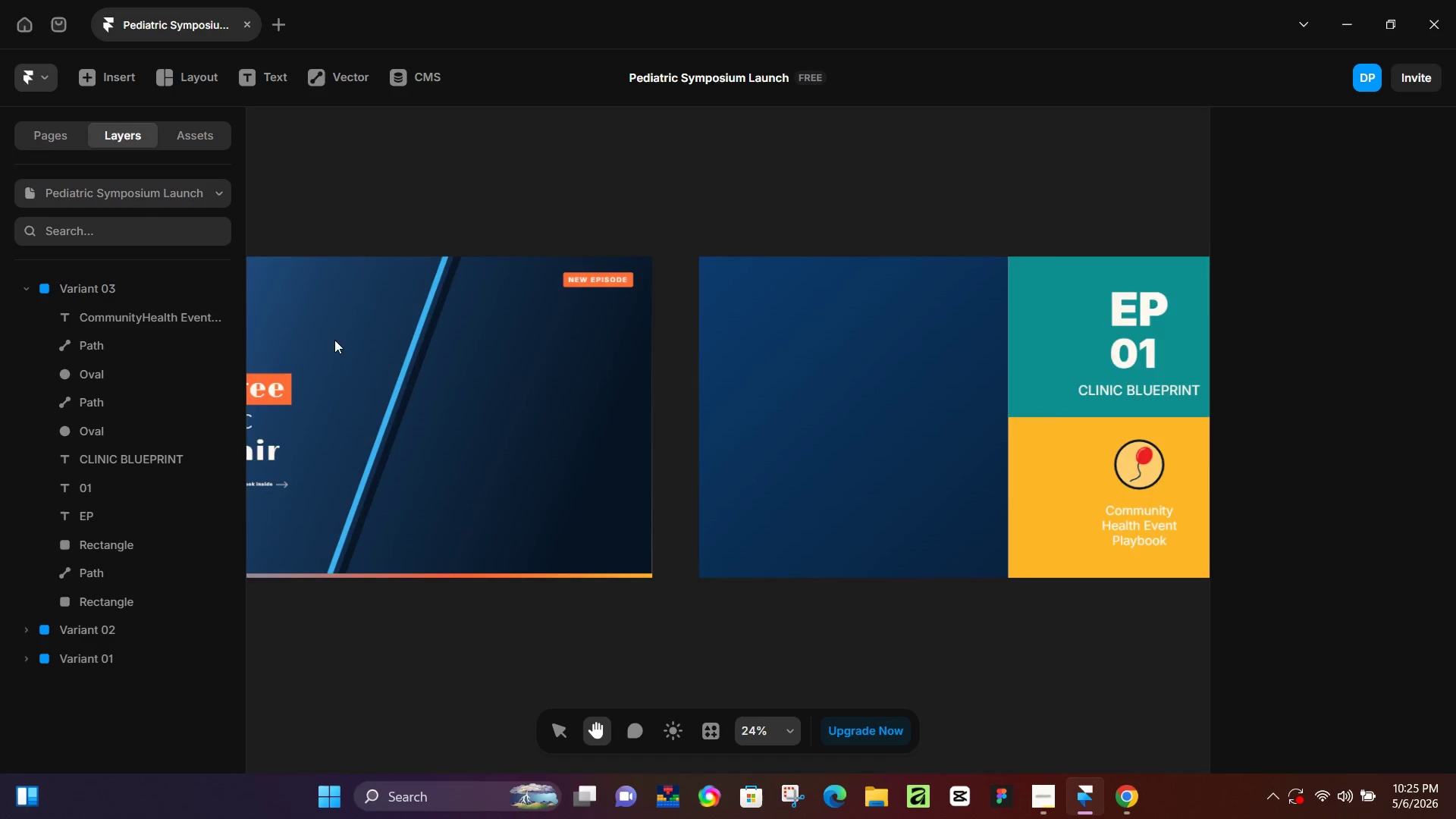 
hold_key(key=Space, duration=0.39)
 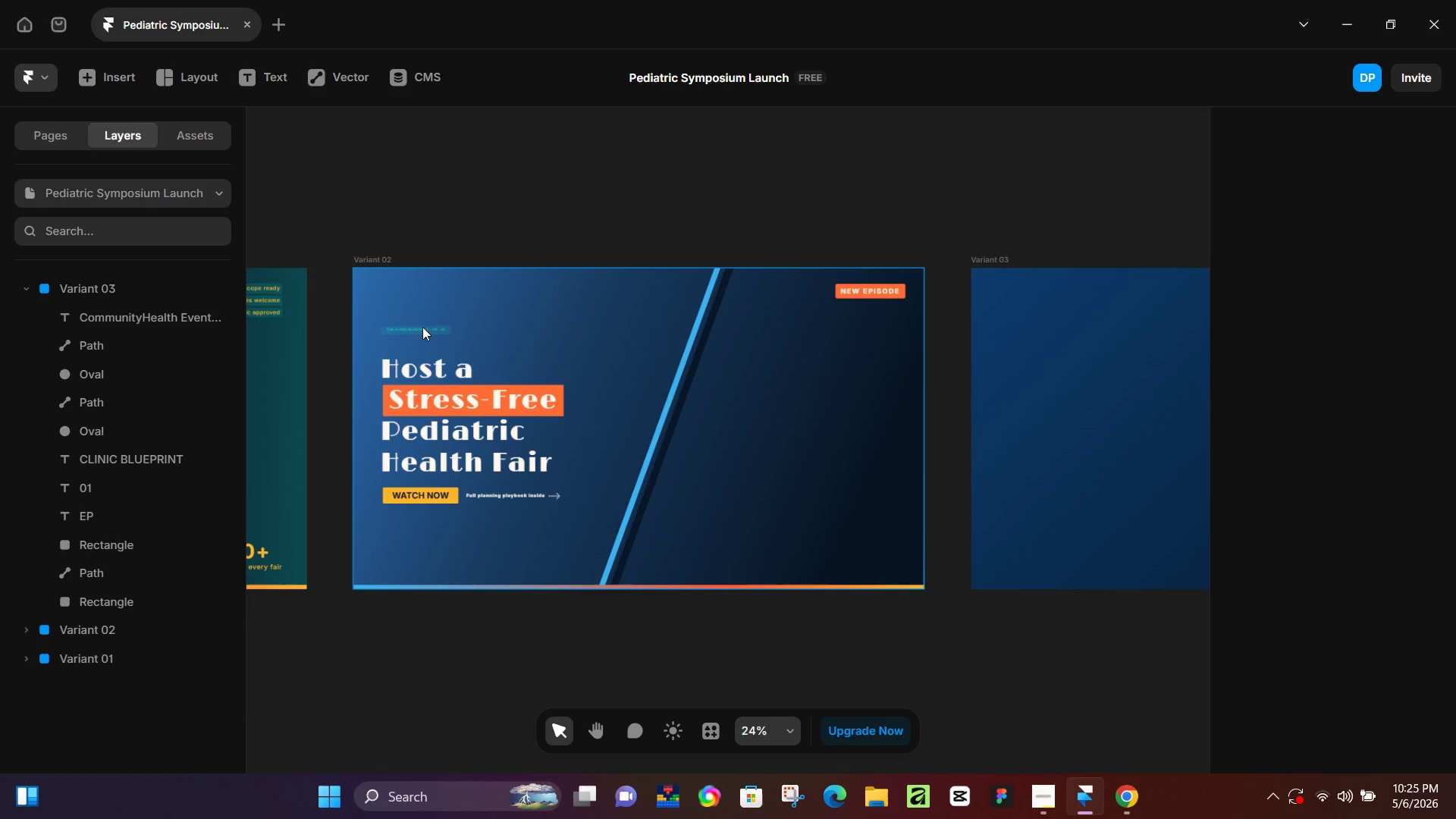 
left_click_drag(start_coordinate=[313, 349], to_coordinate=[585, 360])
 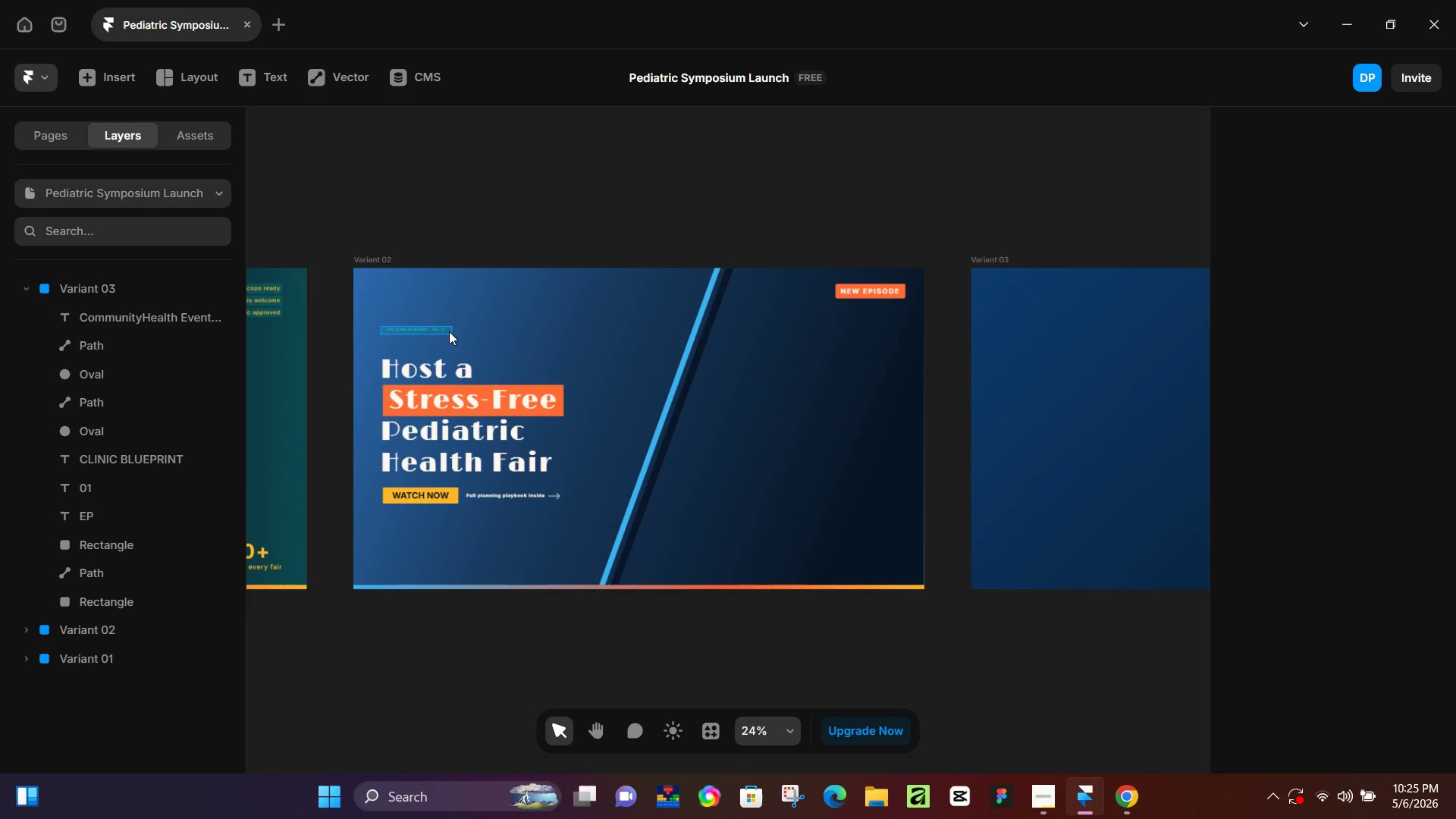 
left_click([449, 331])
 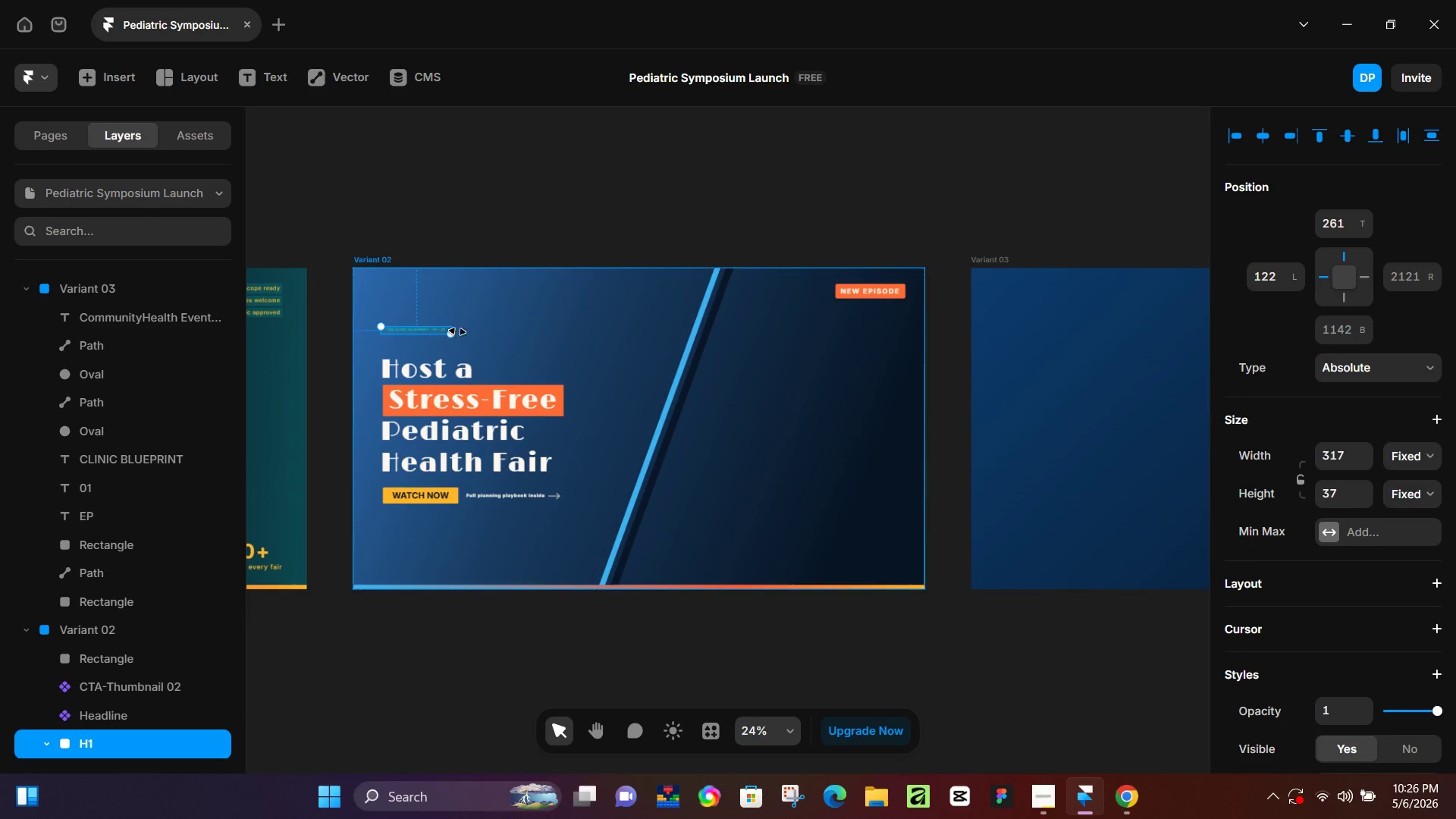 
key(Control+C)
 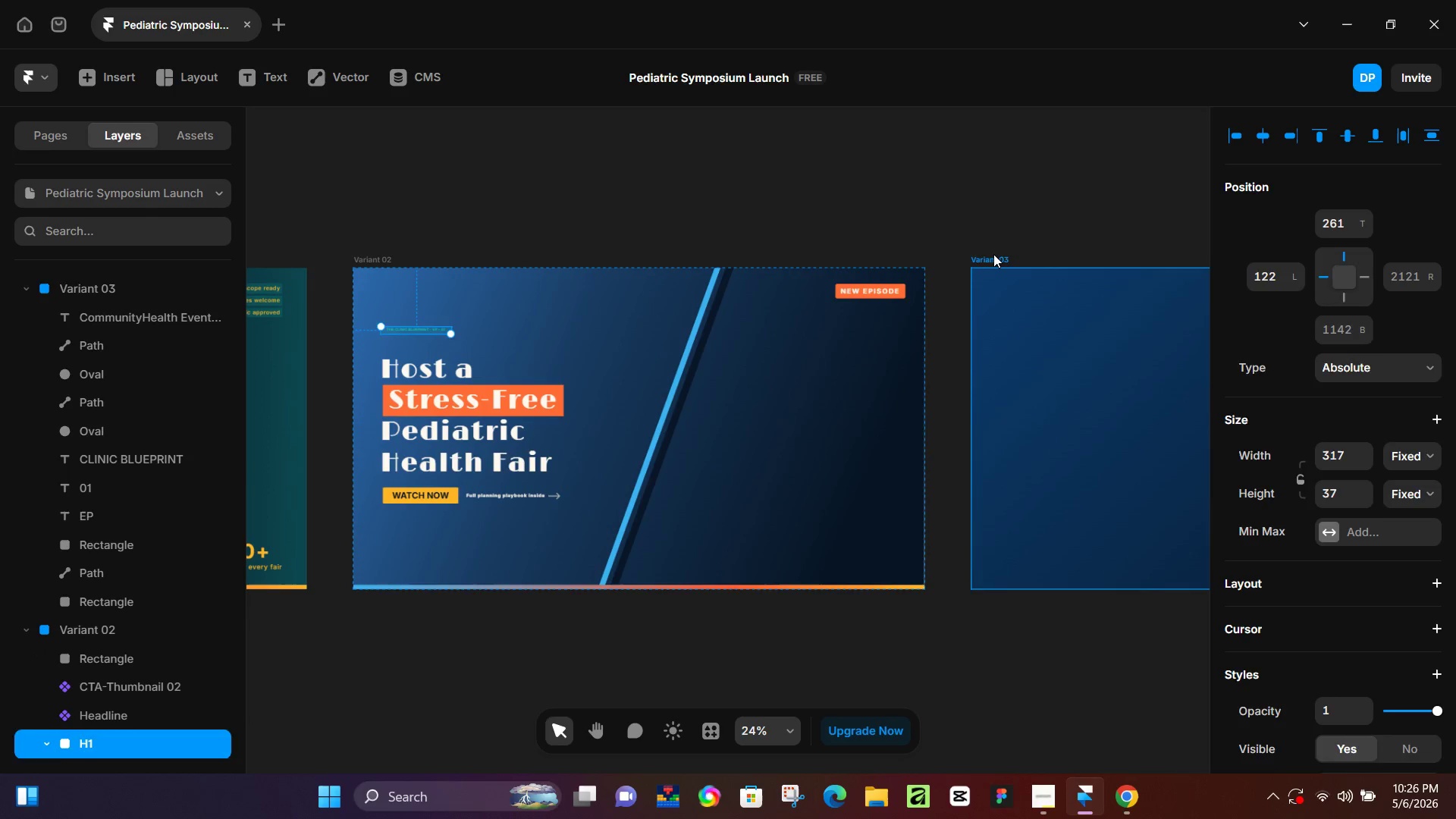 
left_click([993, 254])
 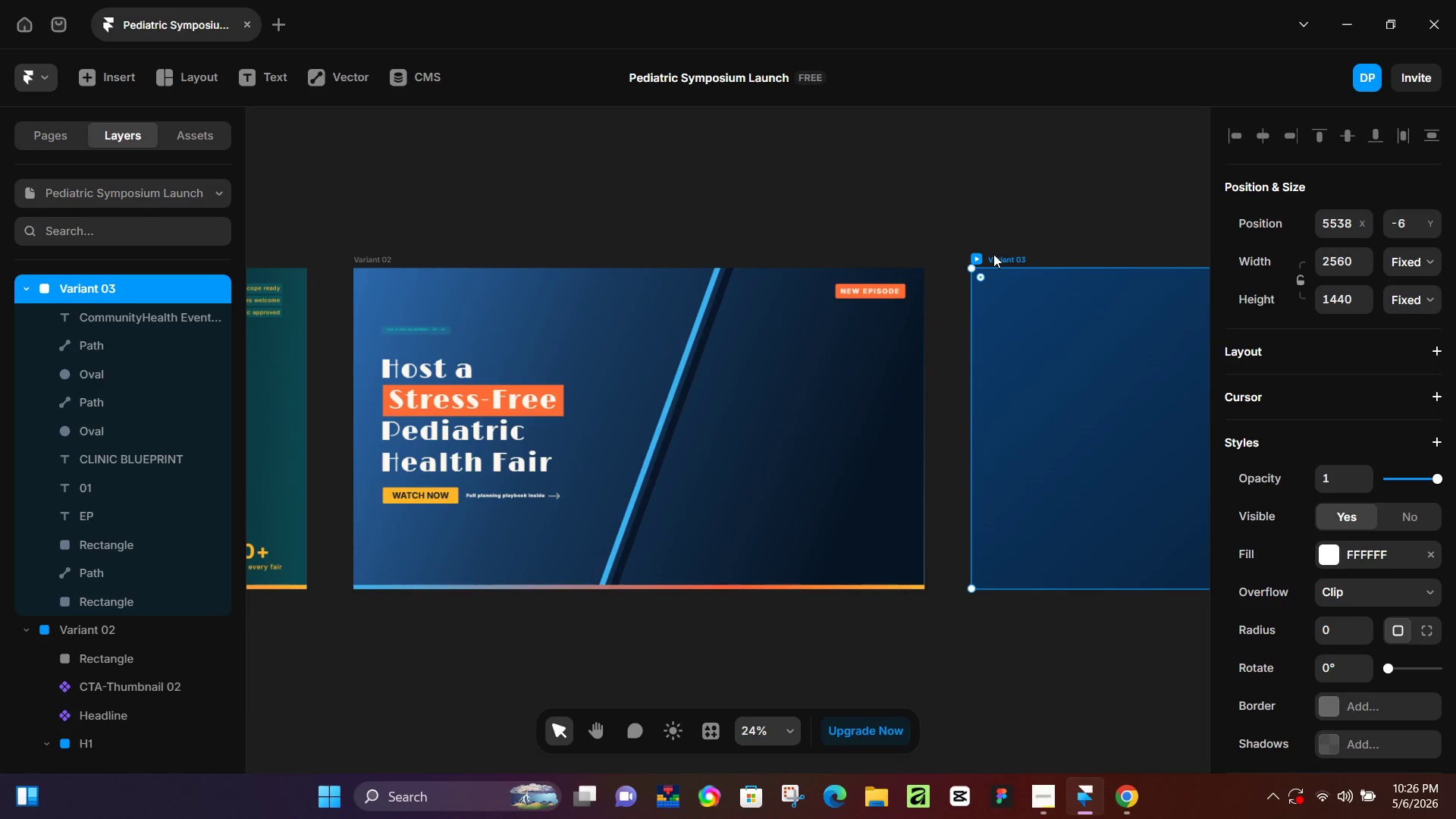 
key(Control+ControlLeft)
 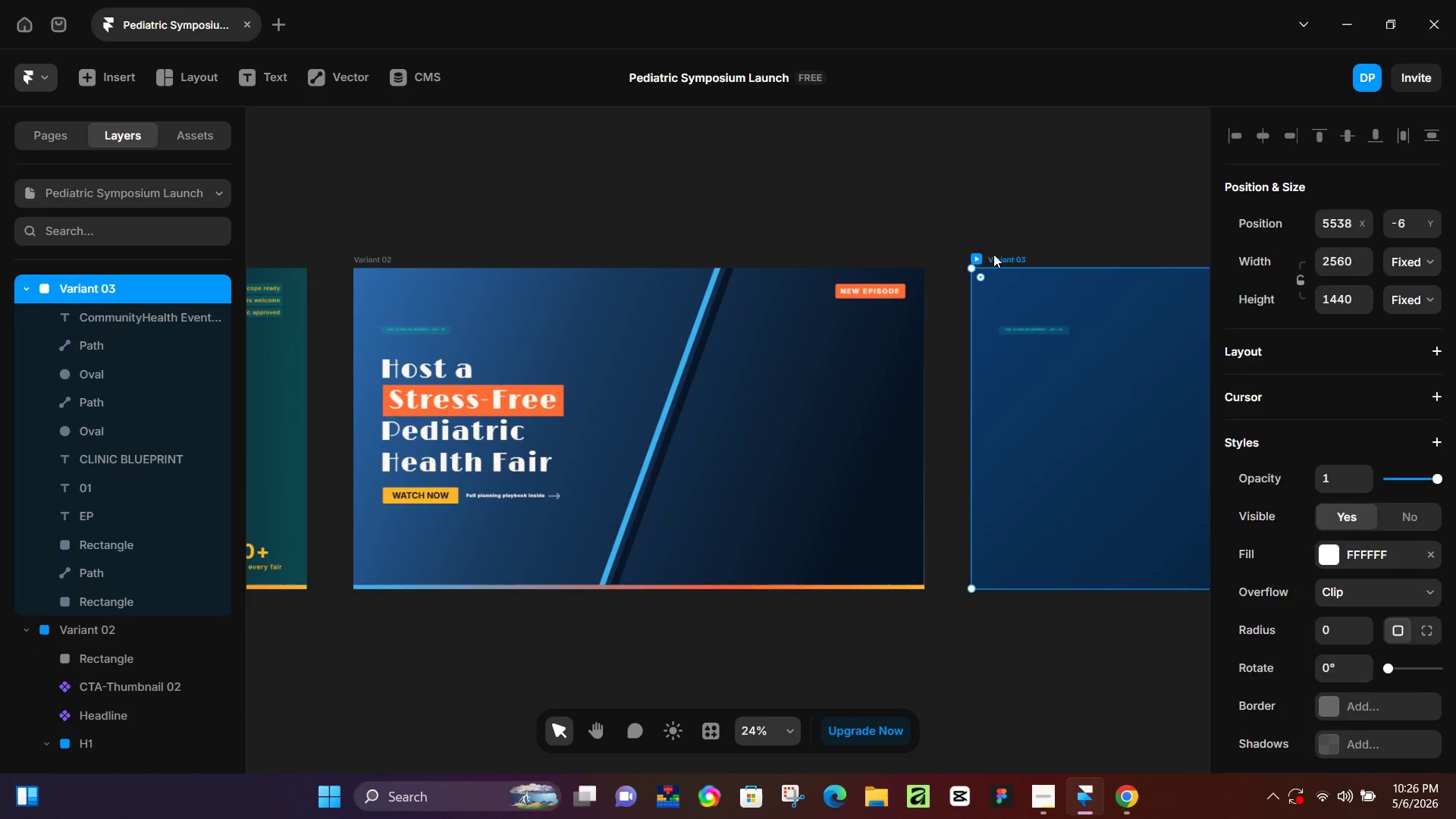 
key(Control+V)
 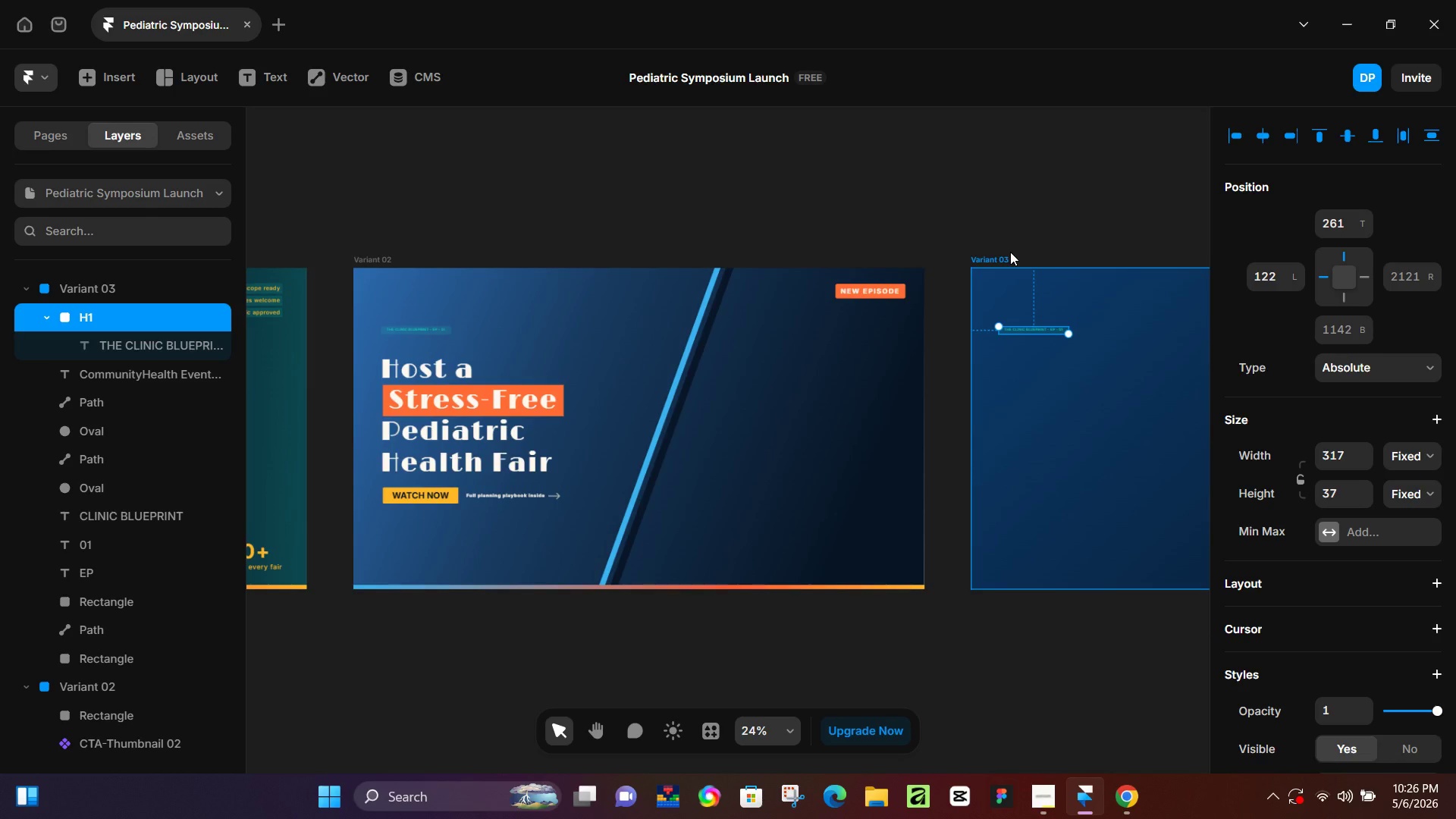 
left_click([428, 447])
 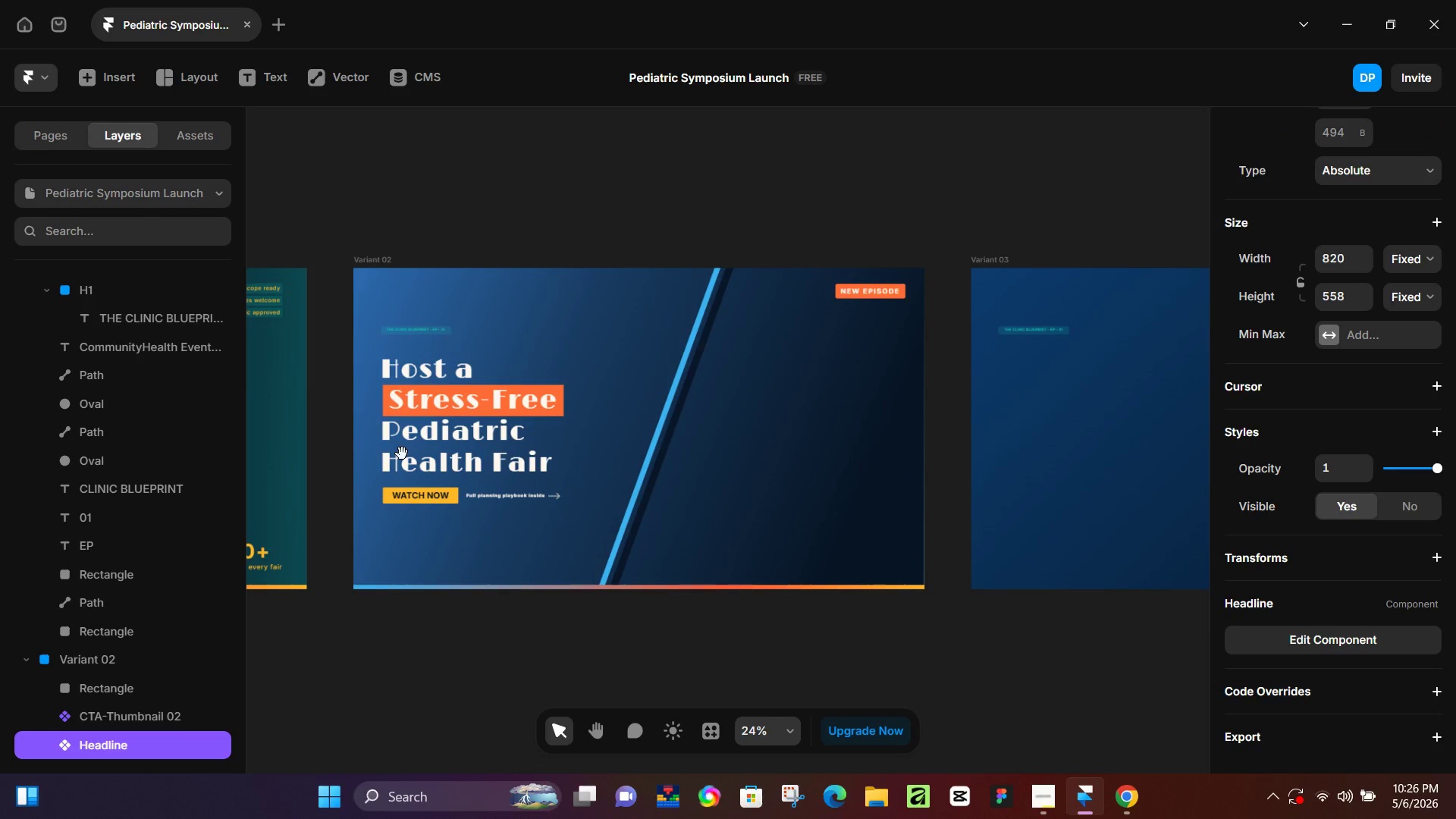 
hold_key(key=Space, duration=0.45)
 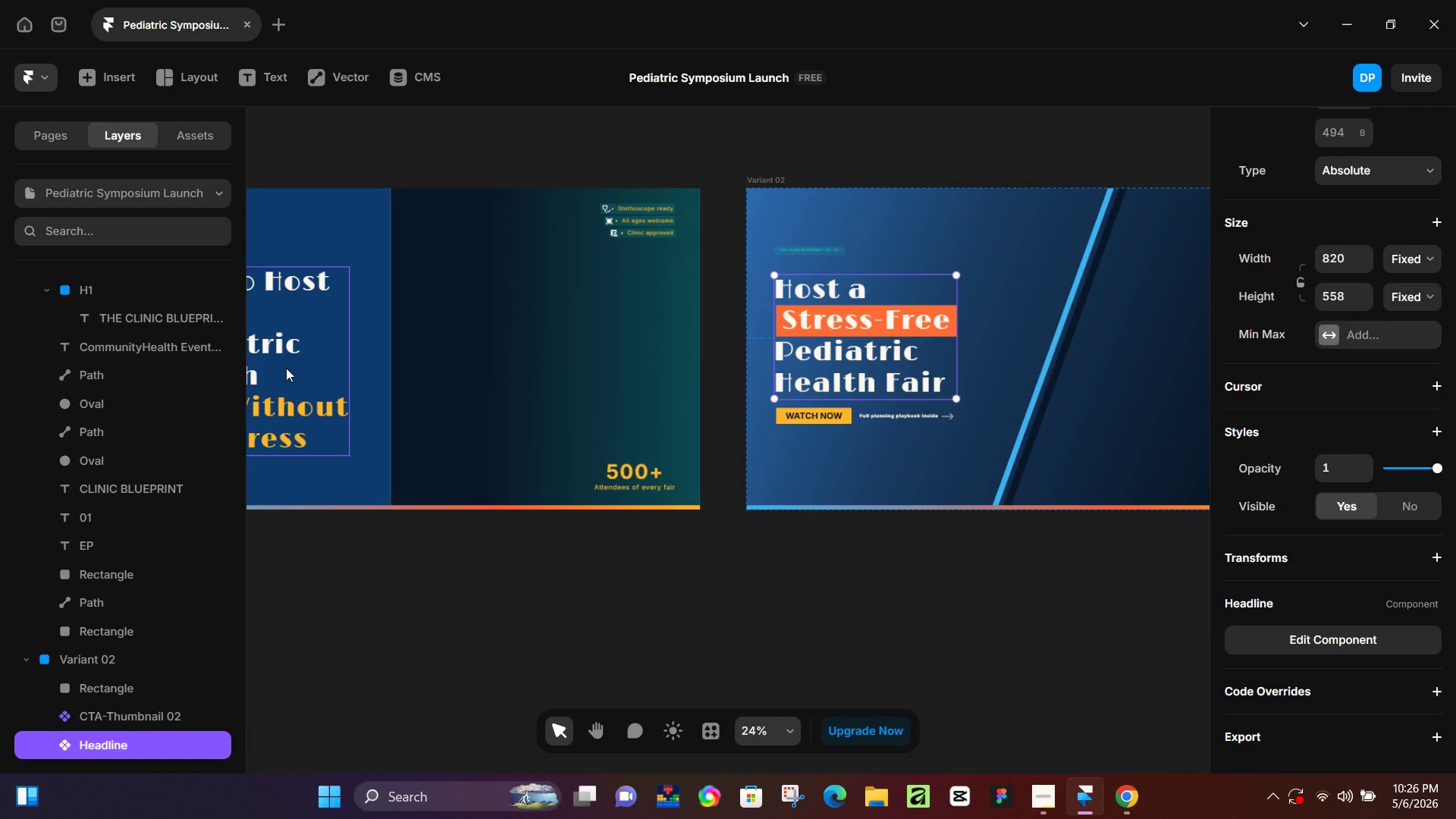 
left_click_drag(start_coordinate=[400, 475], to_coordinate=[794, 396])
 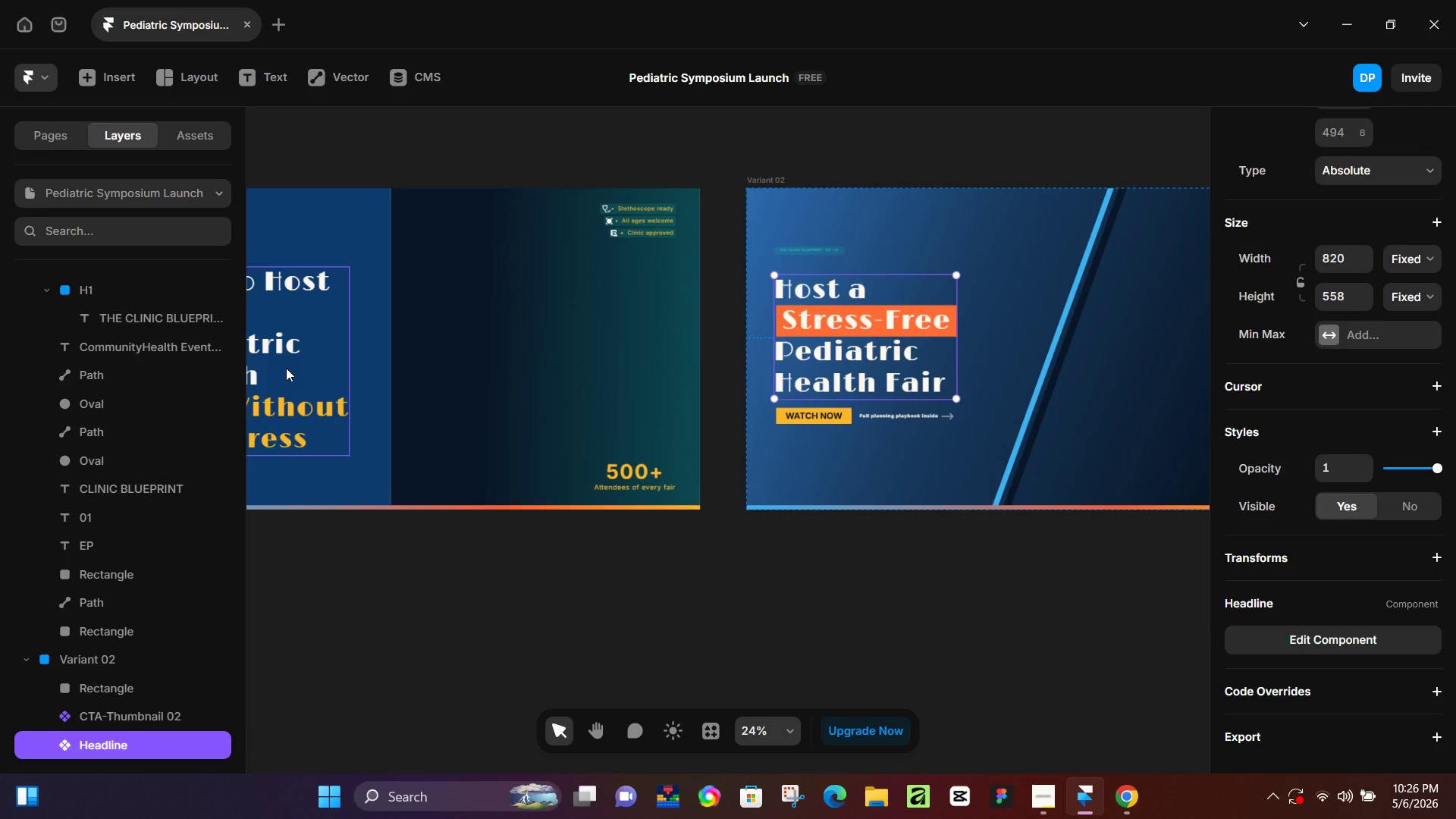 
left_click([286, 368])
 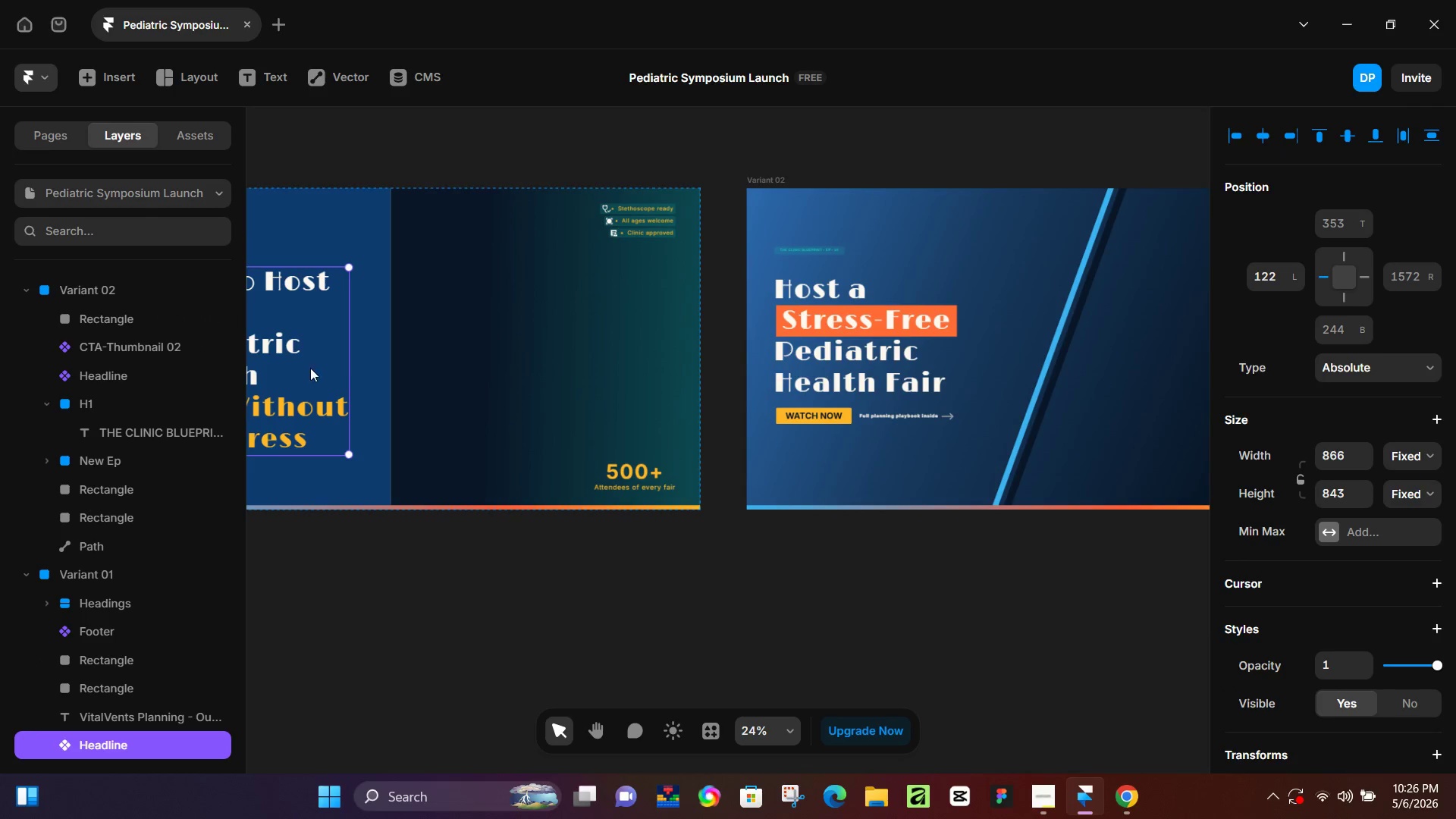 
key(Control+C)
 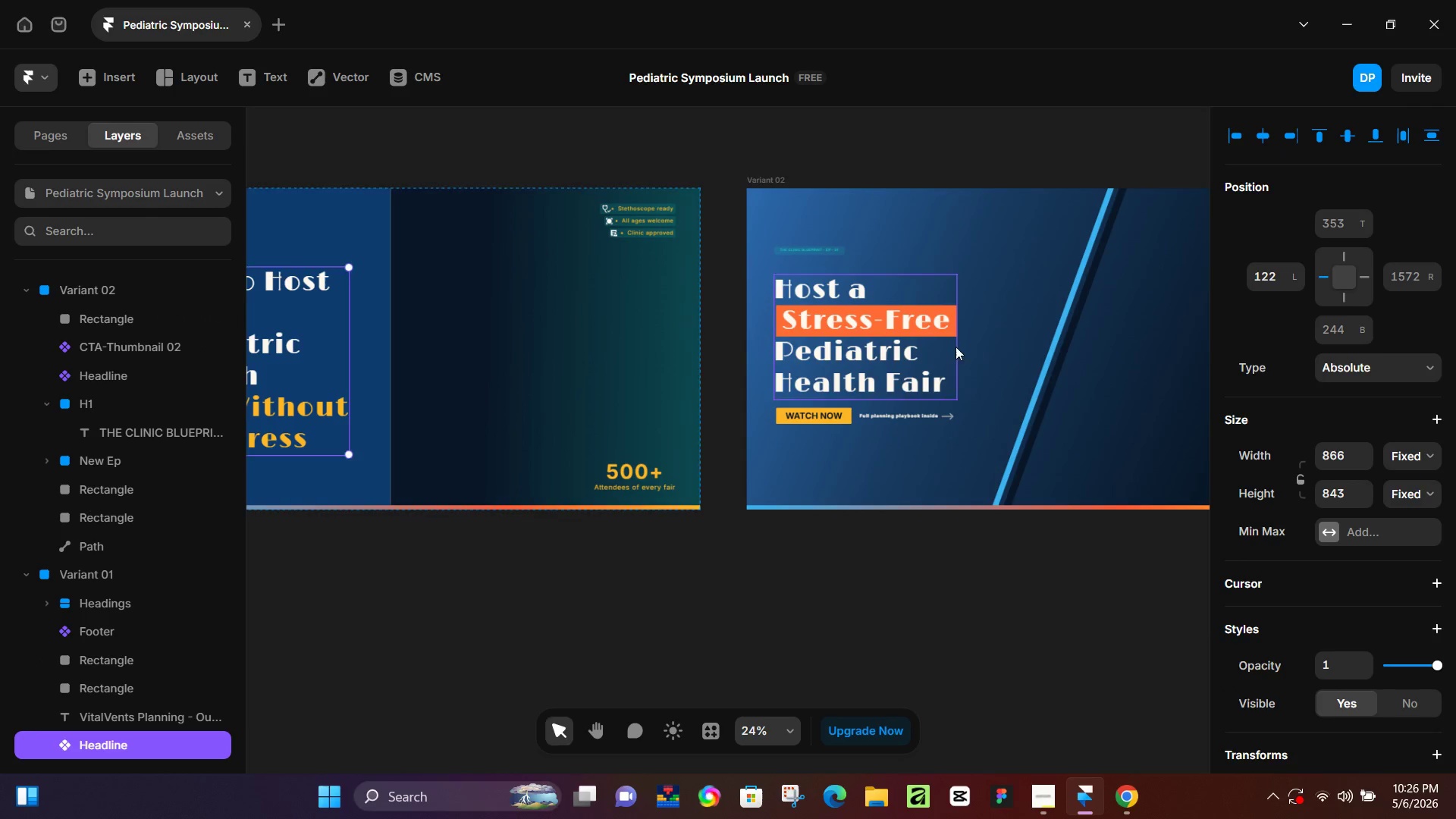 
hold_key(key=Space, duration=1.36)
 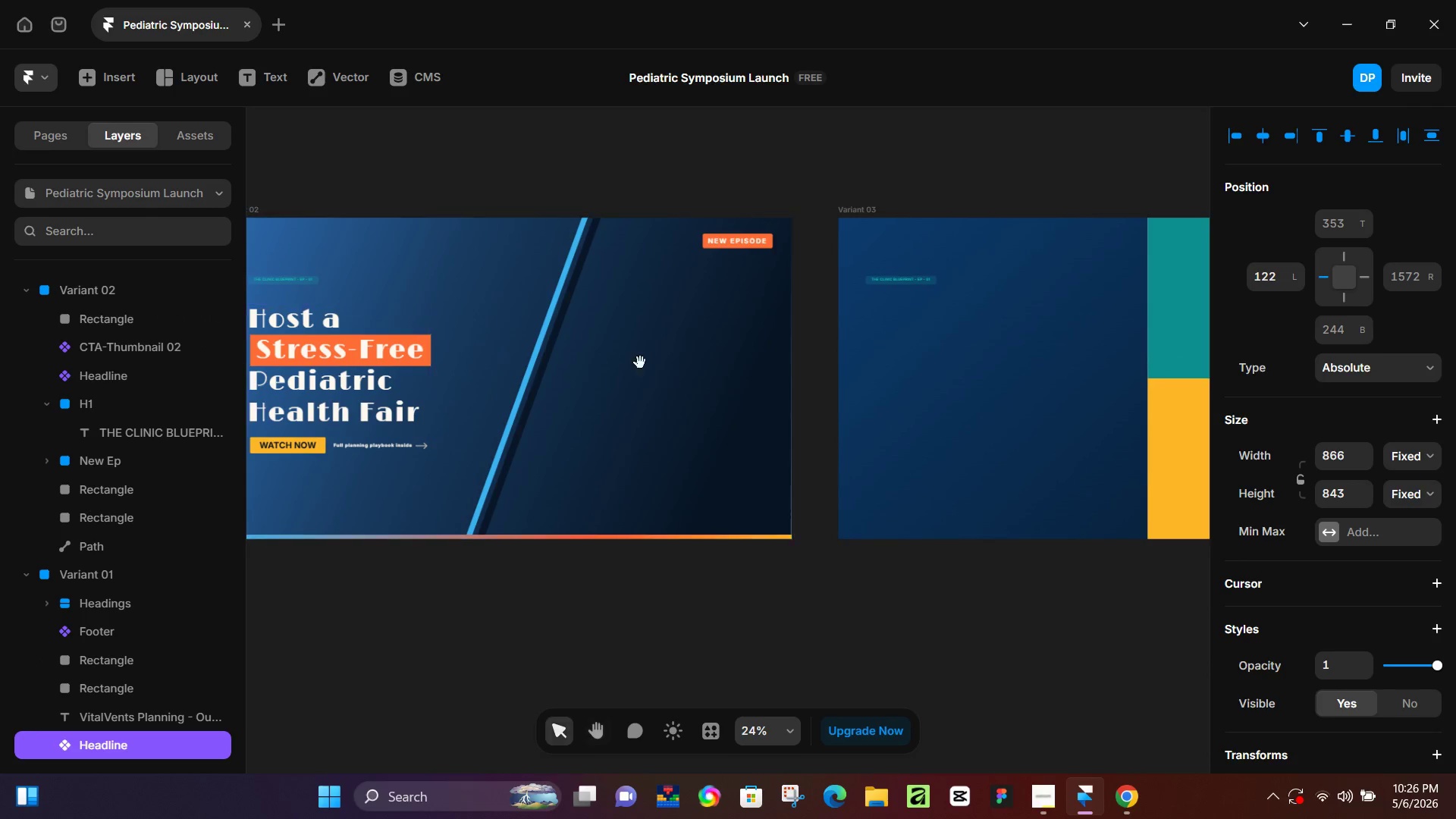 
left_click_drag(start_coordinate=[1024, 350], to_coordinate=[498, 379])
 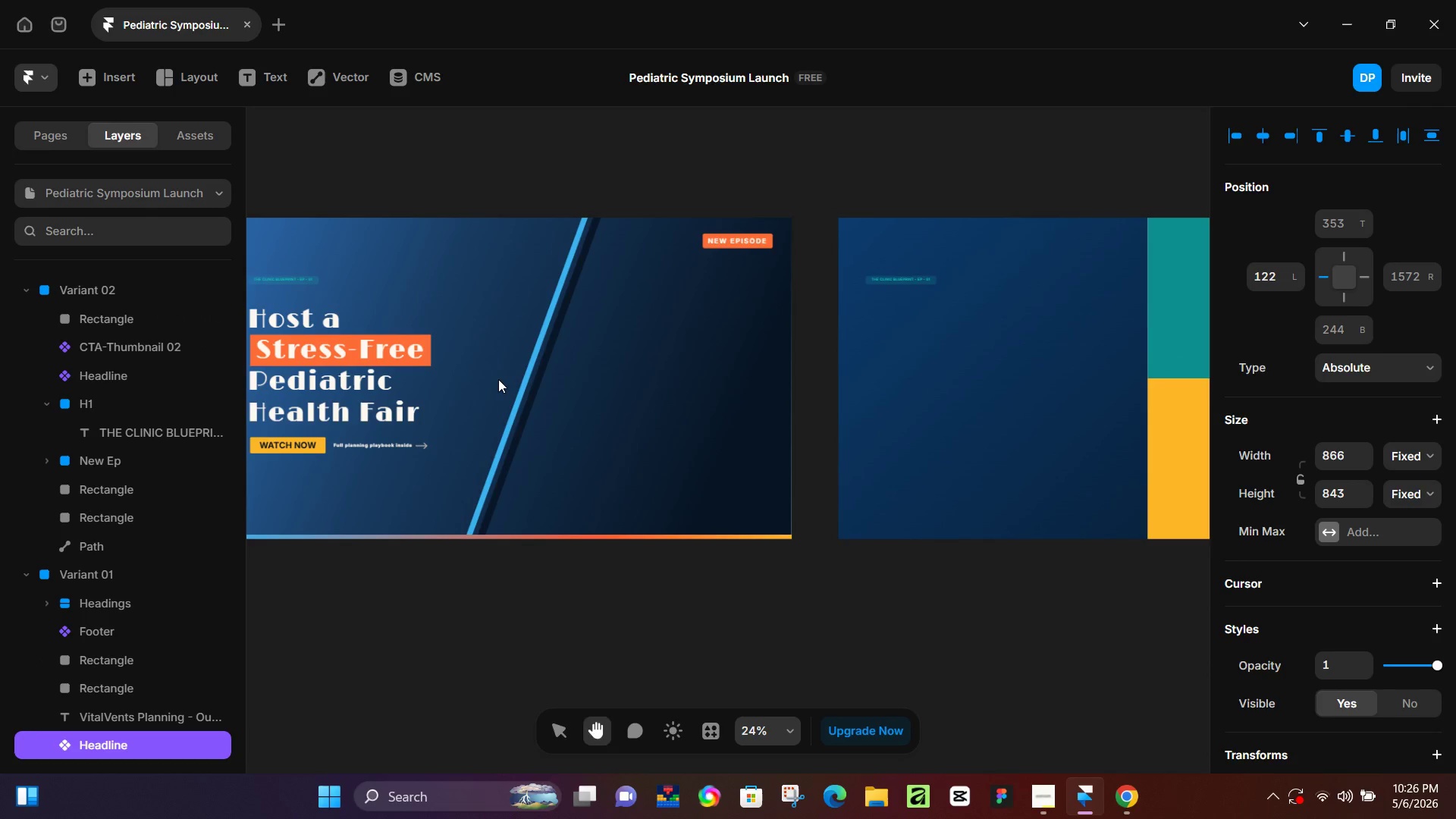 
hold_key(key=Space, duration=1.38)
 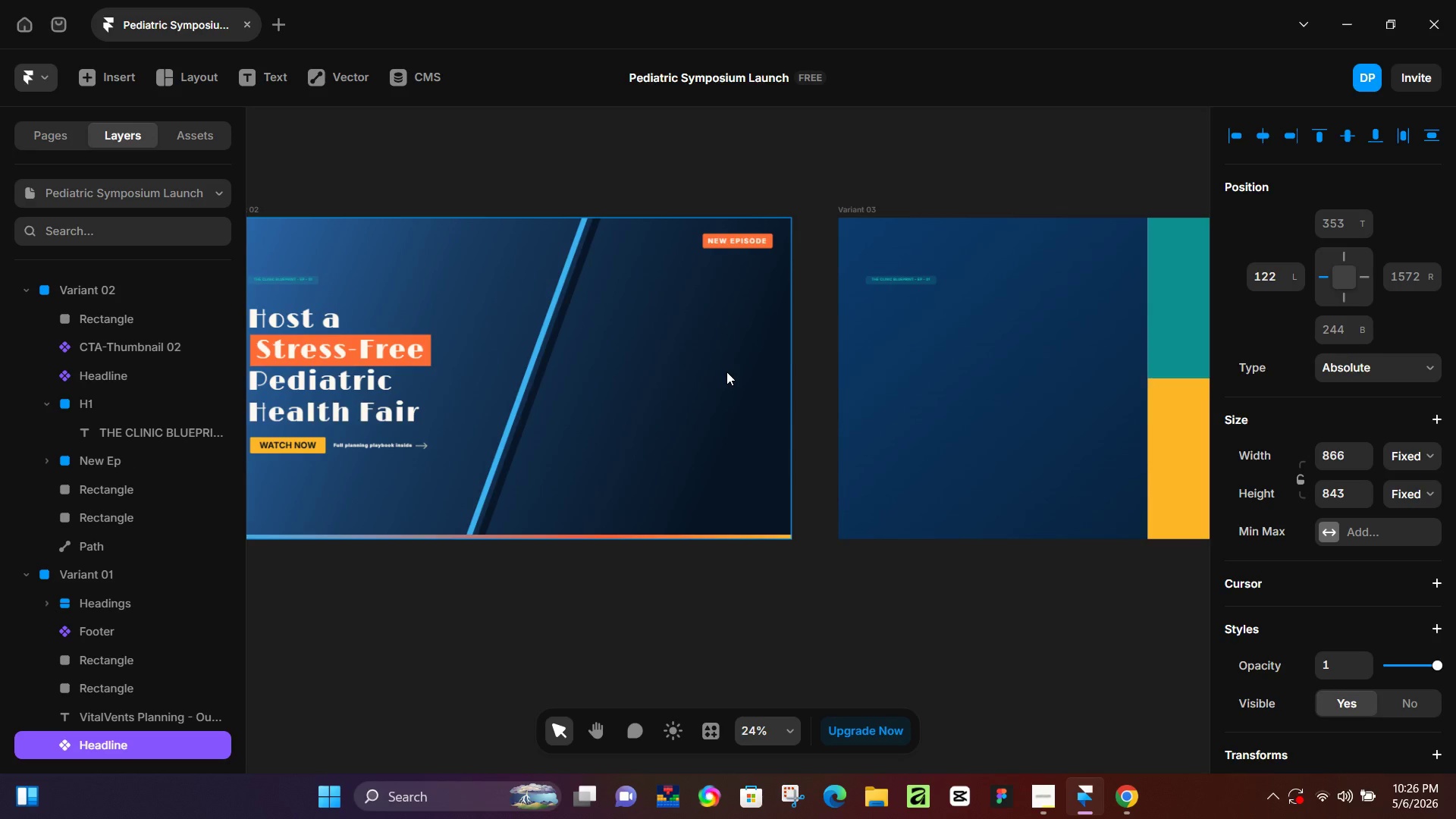 
wait(32.48)
 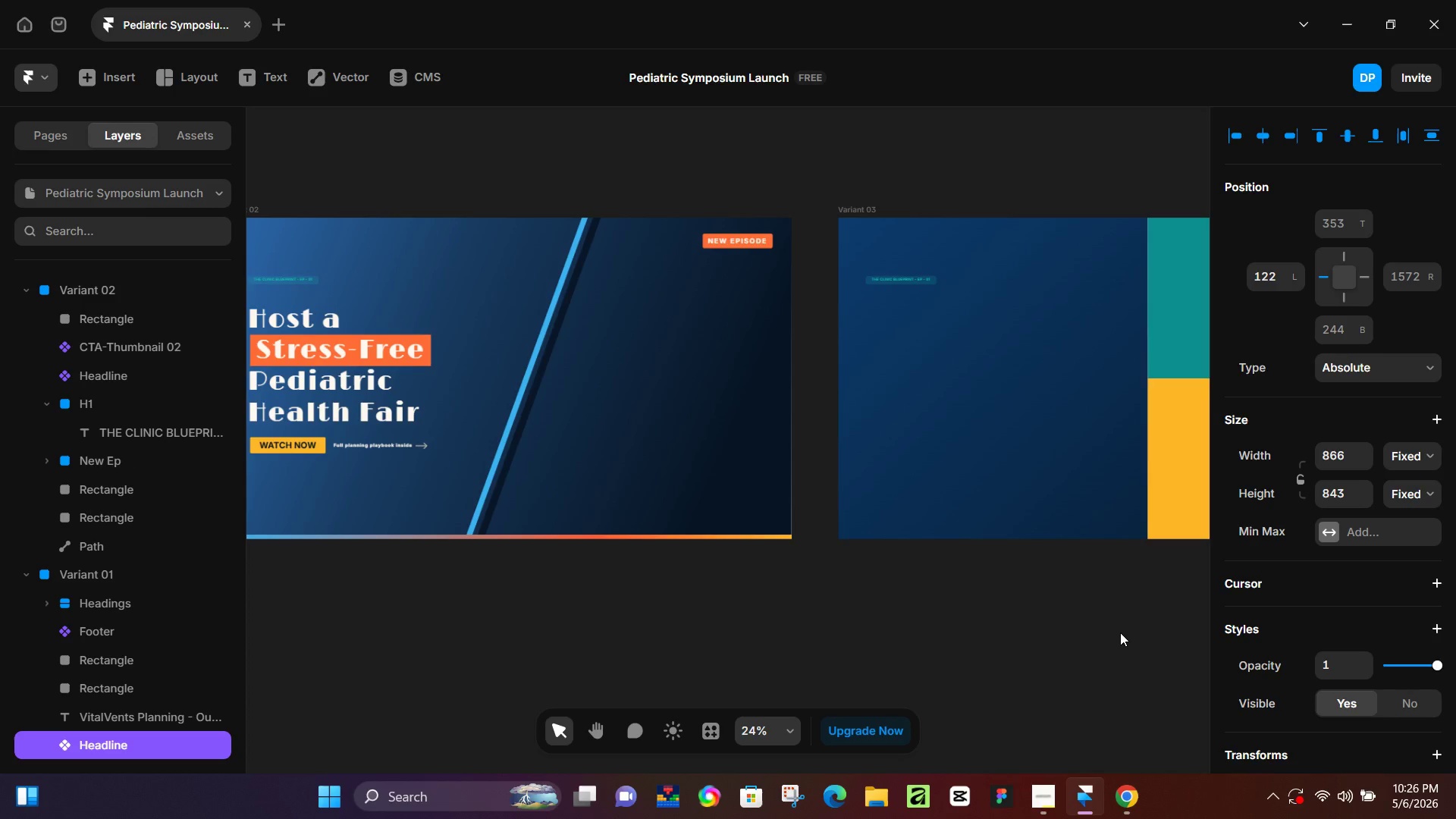 
left_click([856, 195])
 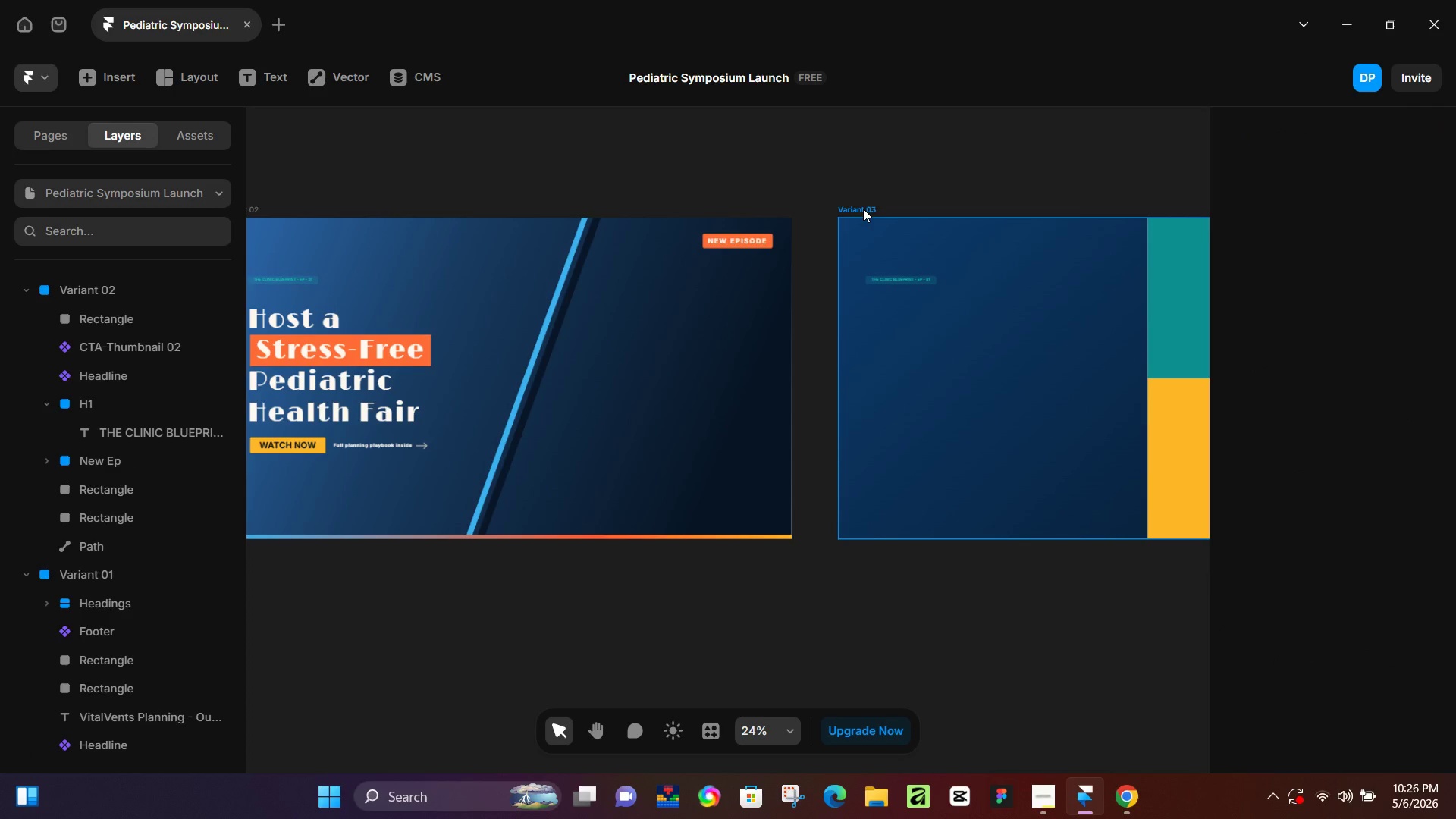 
left_click([863, 209])
 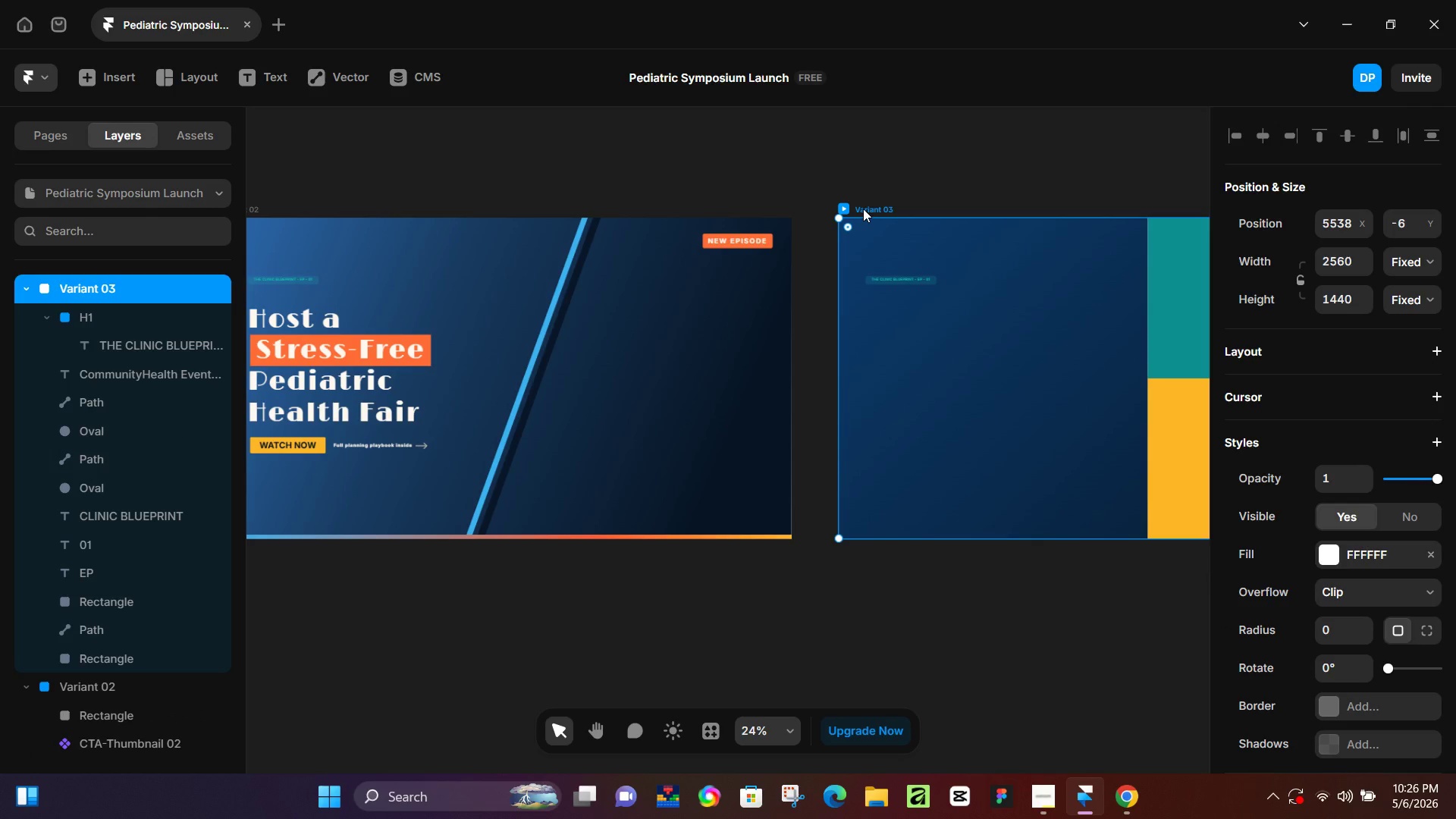 
key(Control+V)
 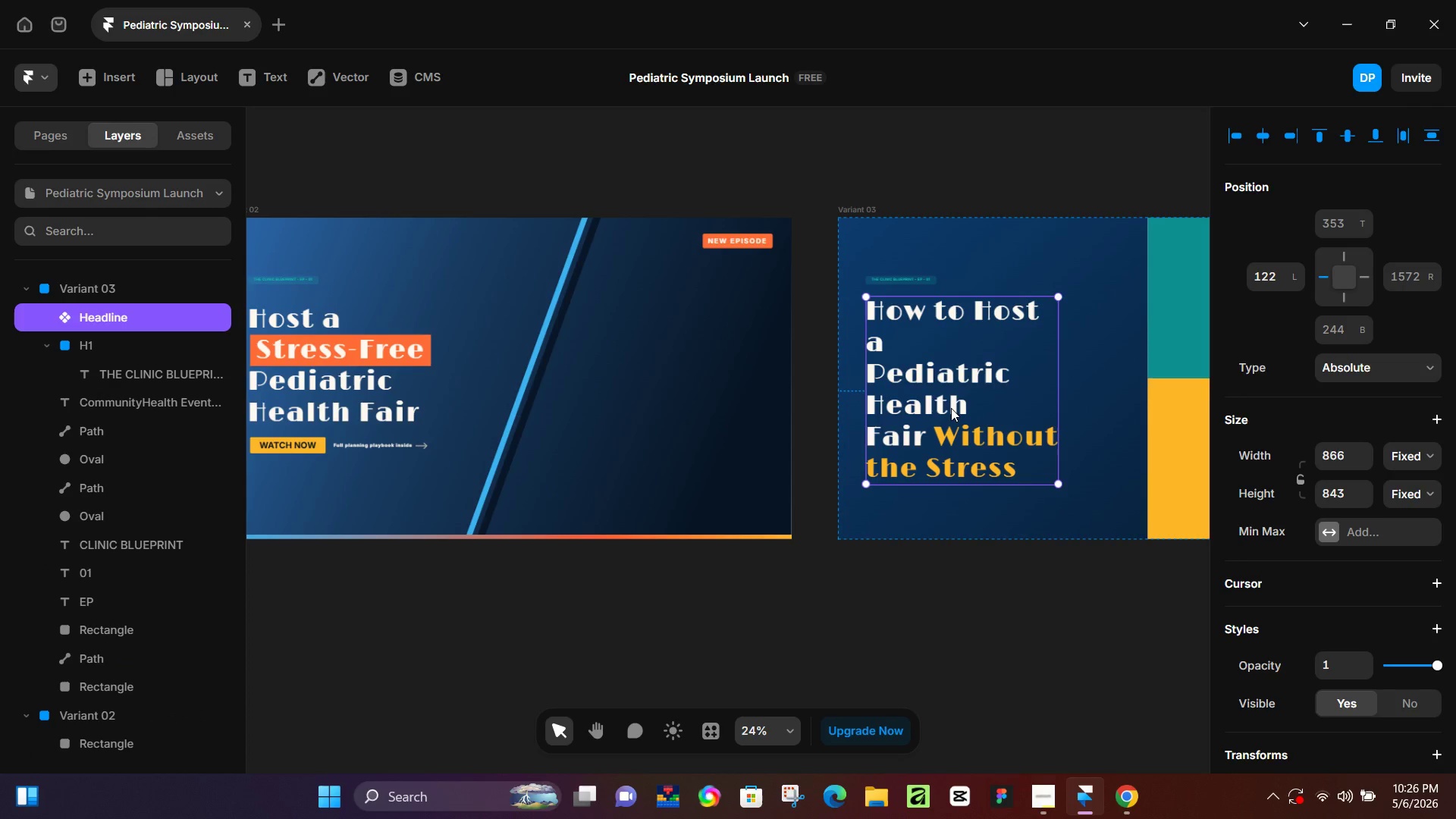 
double_click([951, 408])
 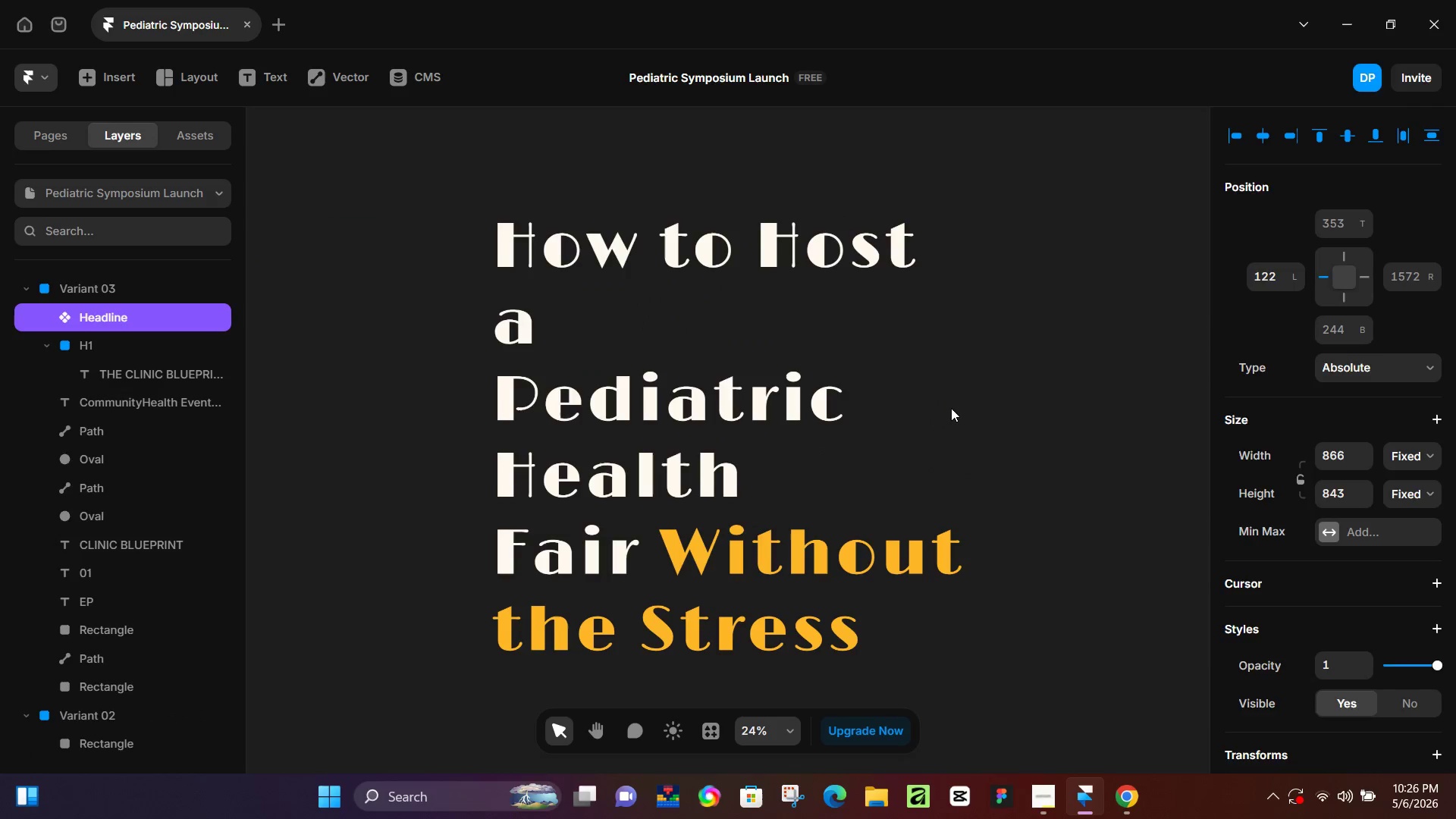 
triple_click([951, 408])
 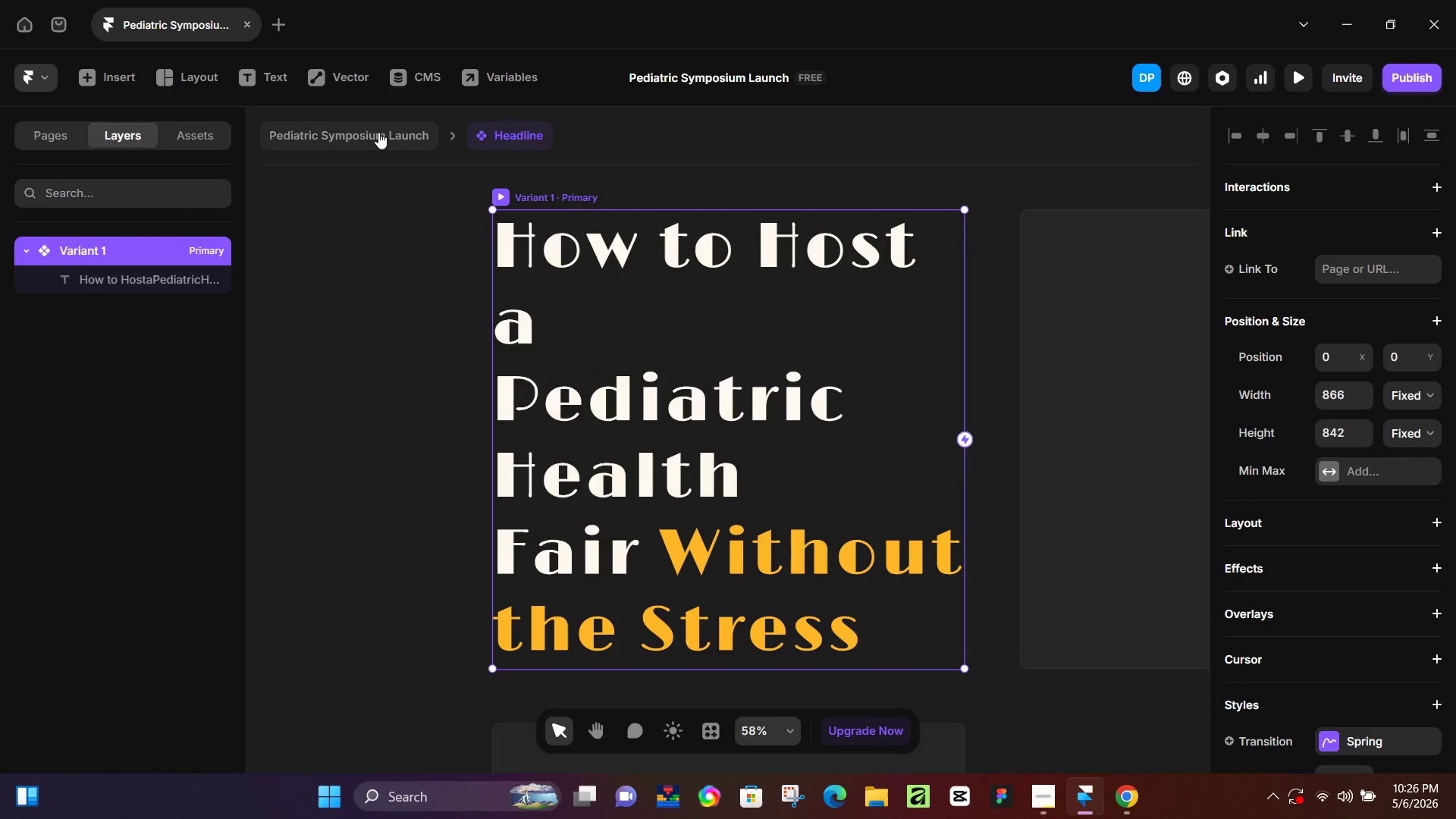 
left_click([378, 132])
 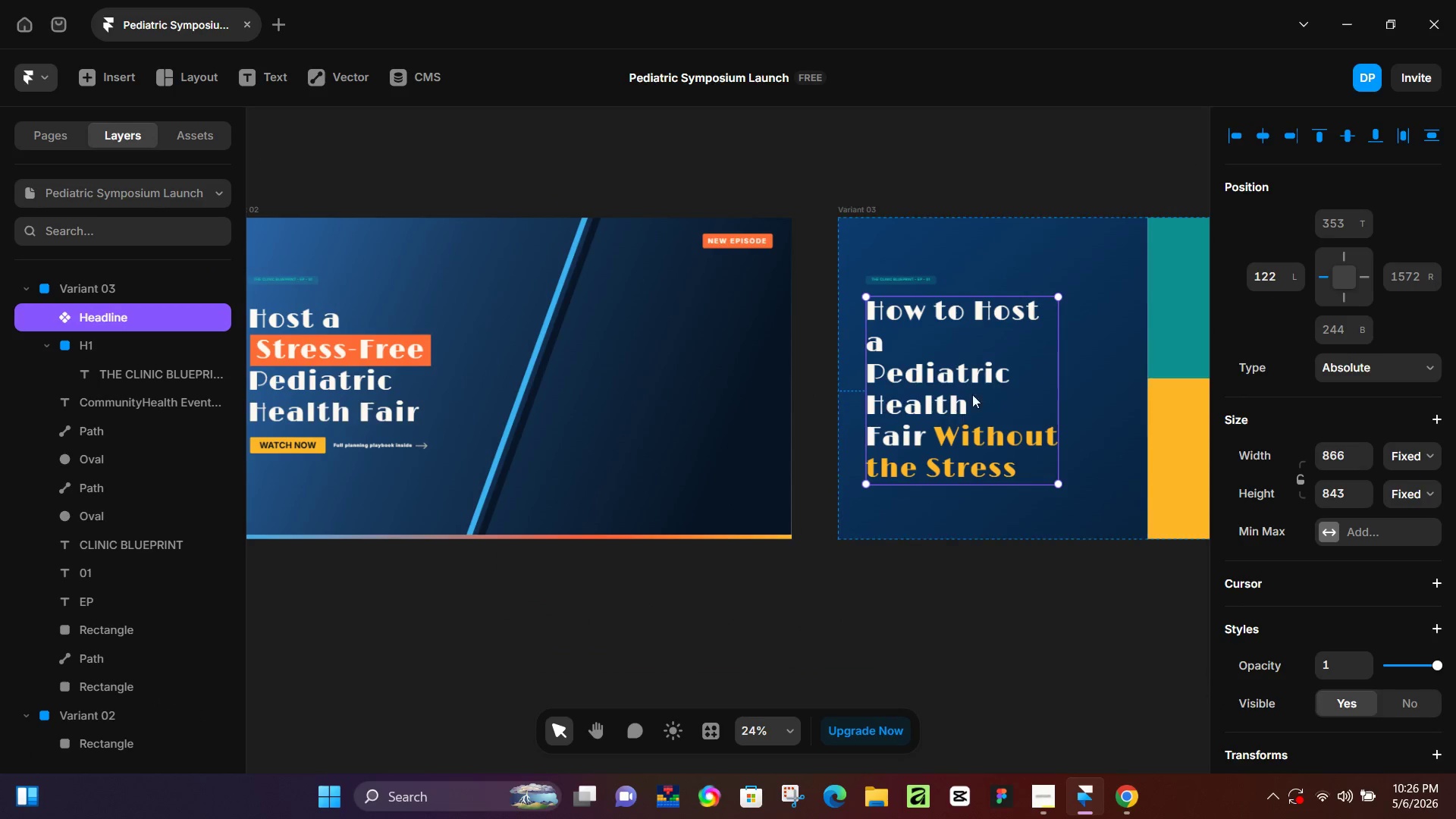 
right_click([974, 378])
 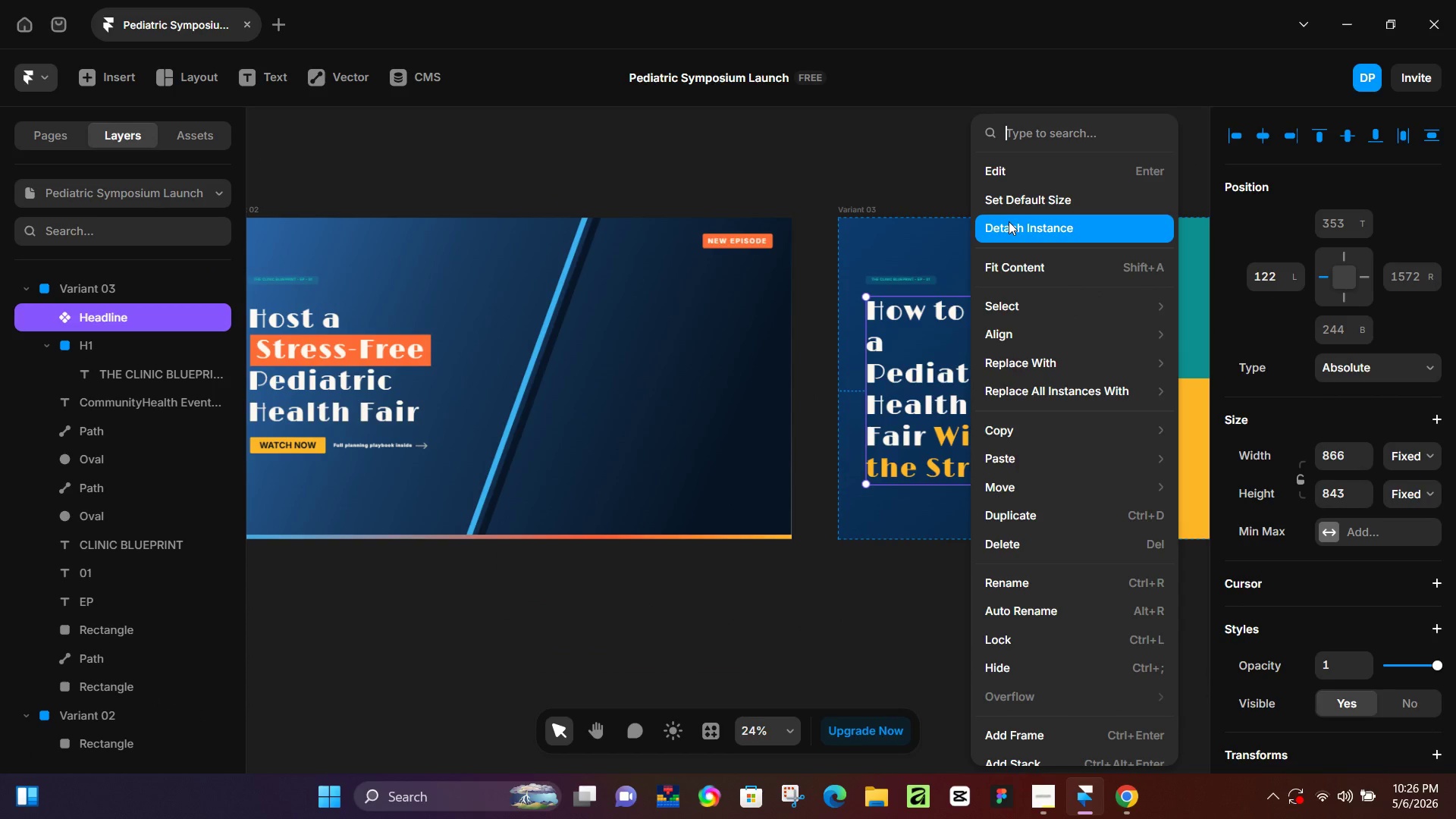 
left_click([1009, 221])
 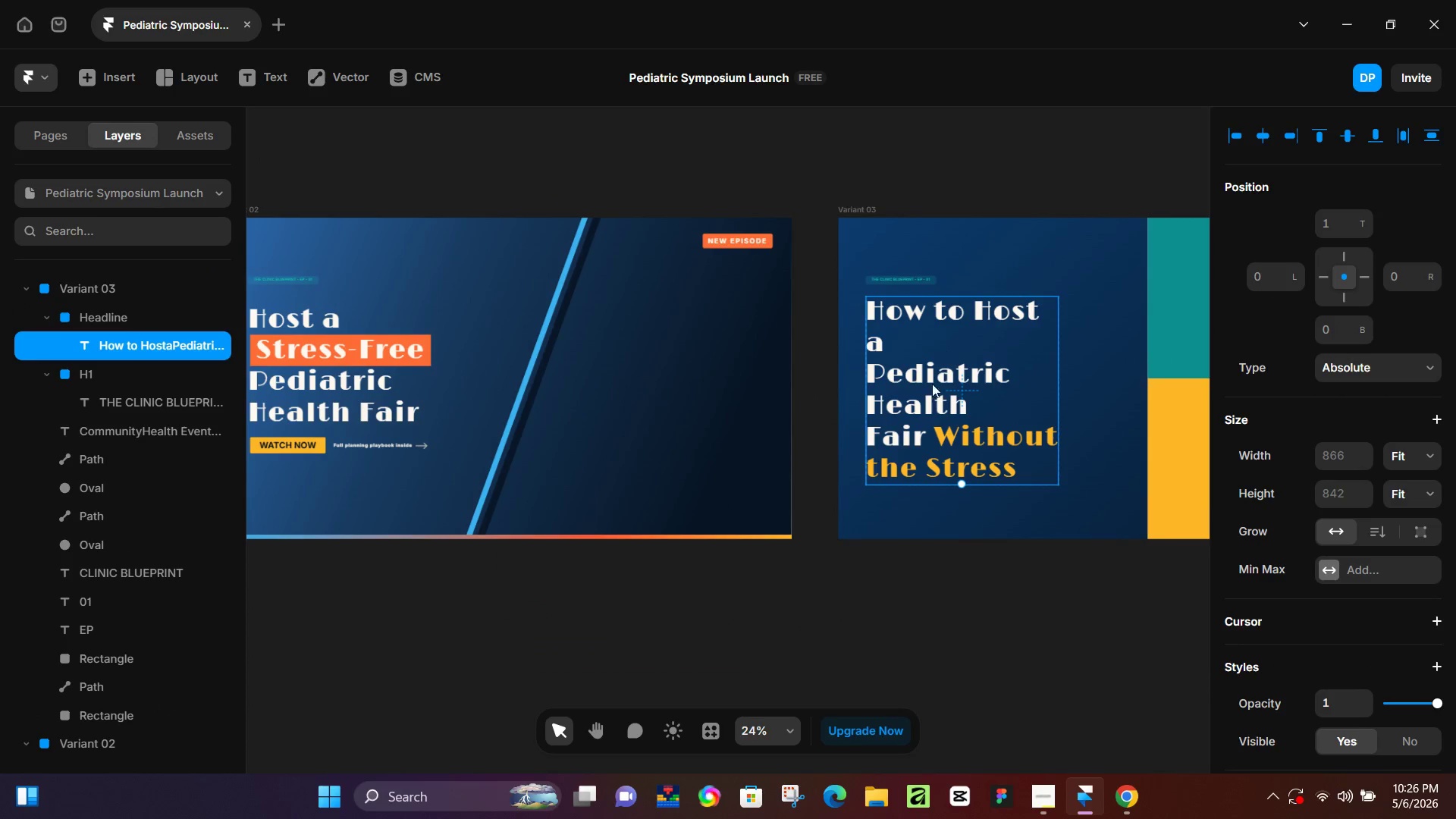 
double_click([926, 403])
 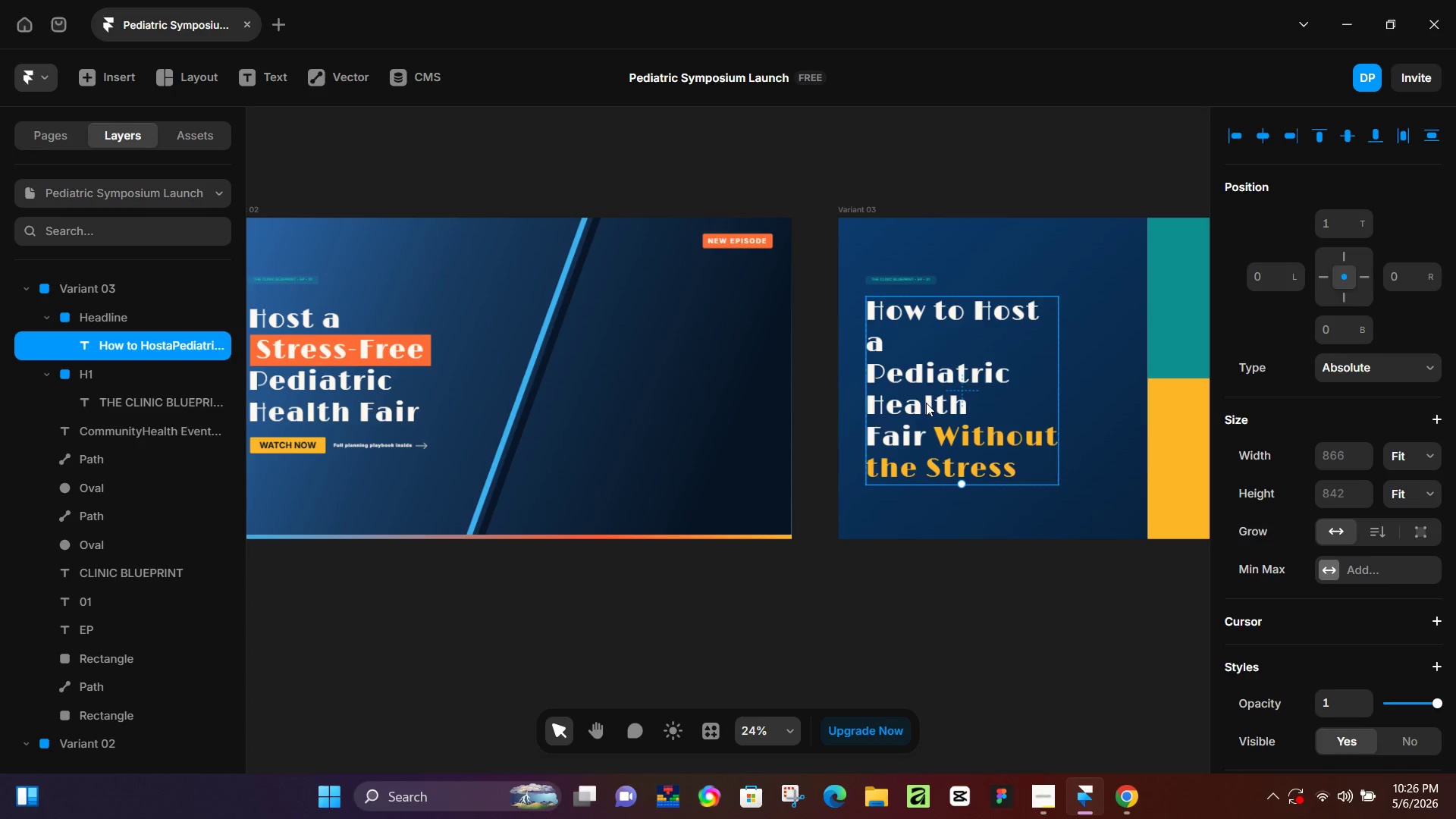 
triple_click([926, 403])
 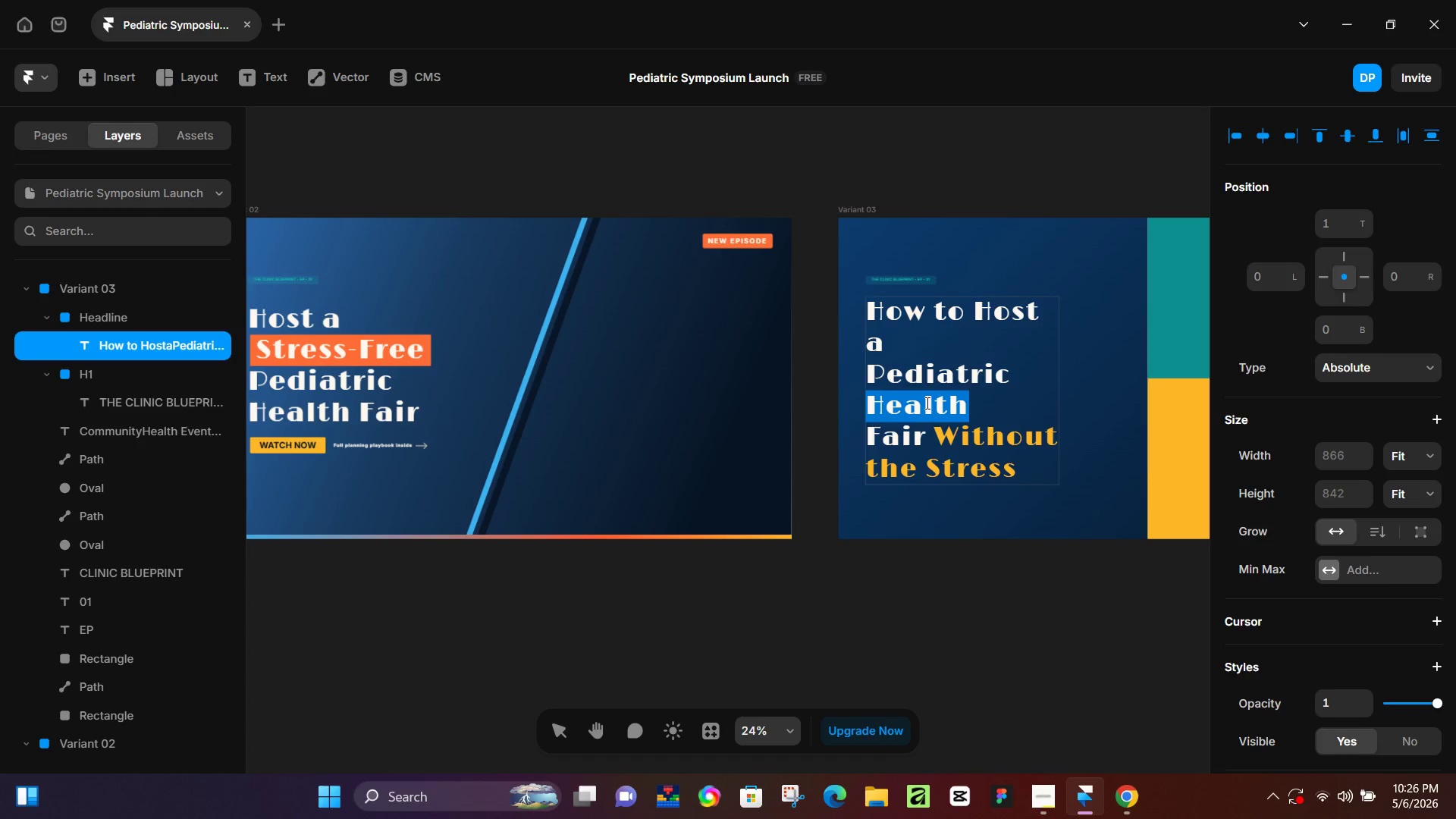 
key(Control+ControlLeft)
 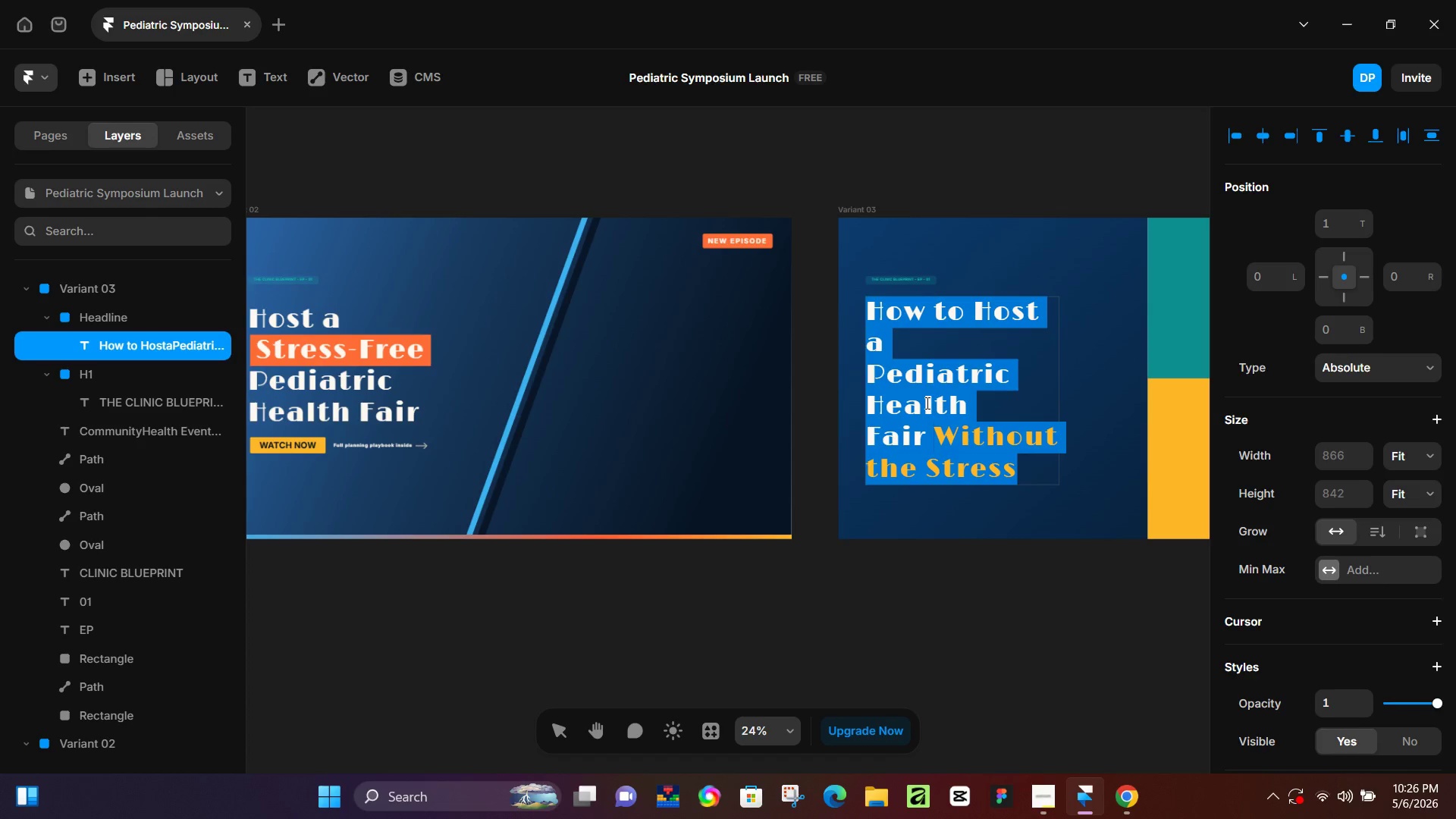 
key(Control+A)
 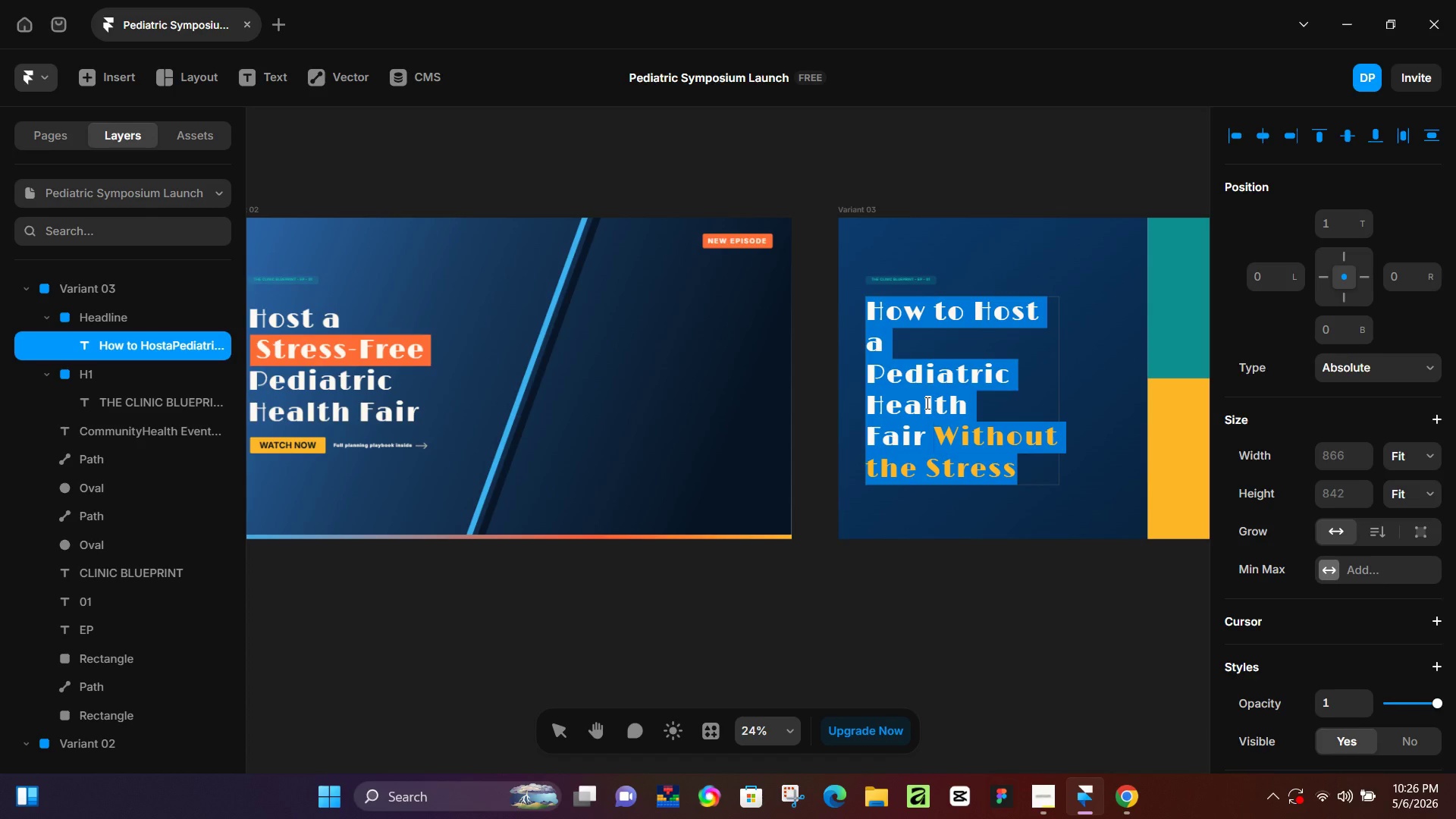 
hold_key(key=ShiftLeft, duration=0.69)
 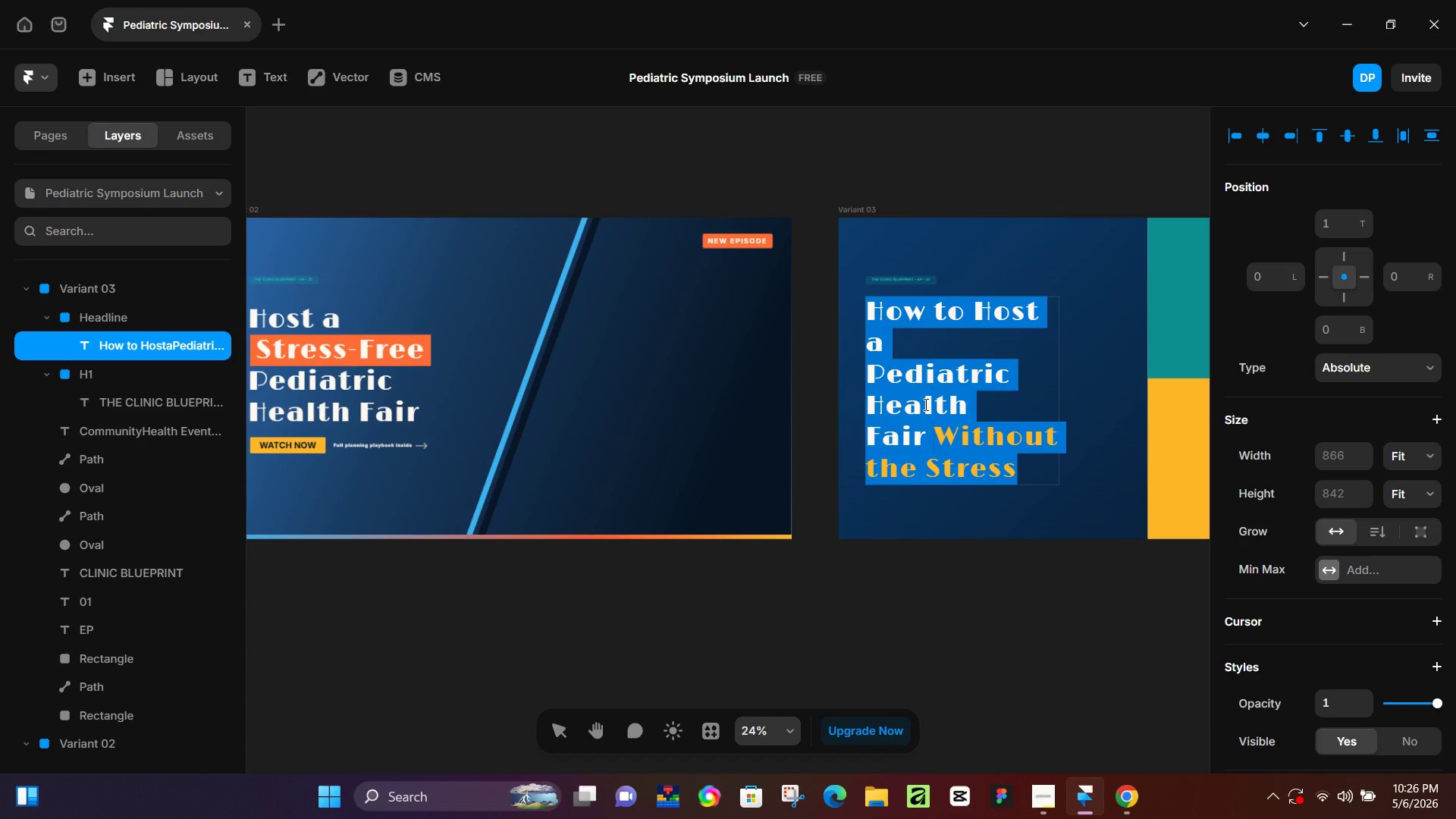 
type(Host a)
 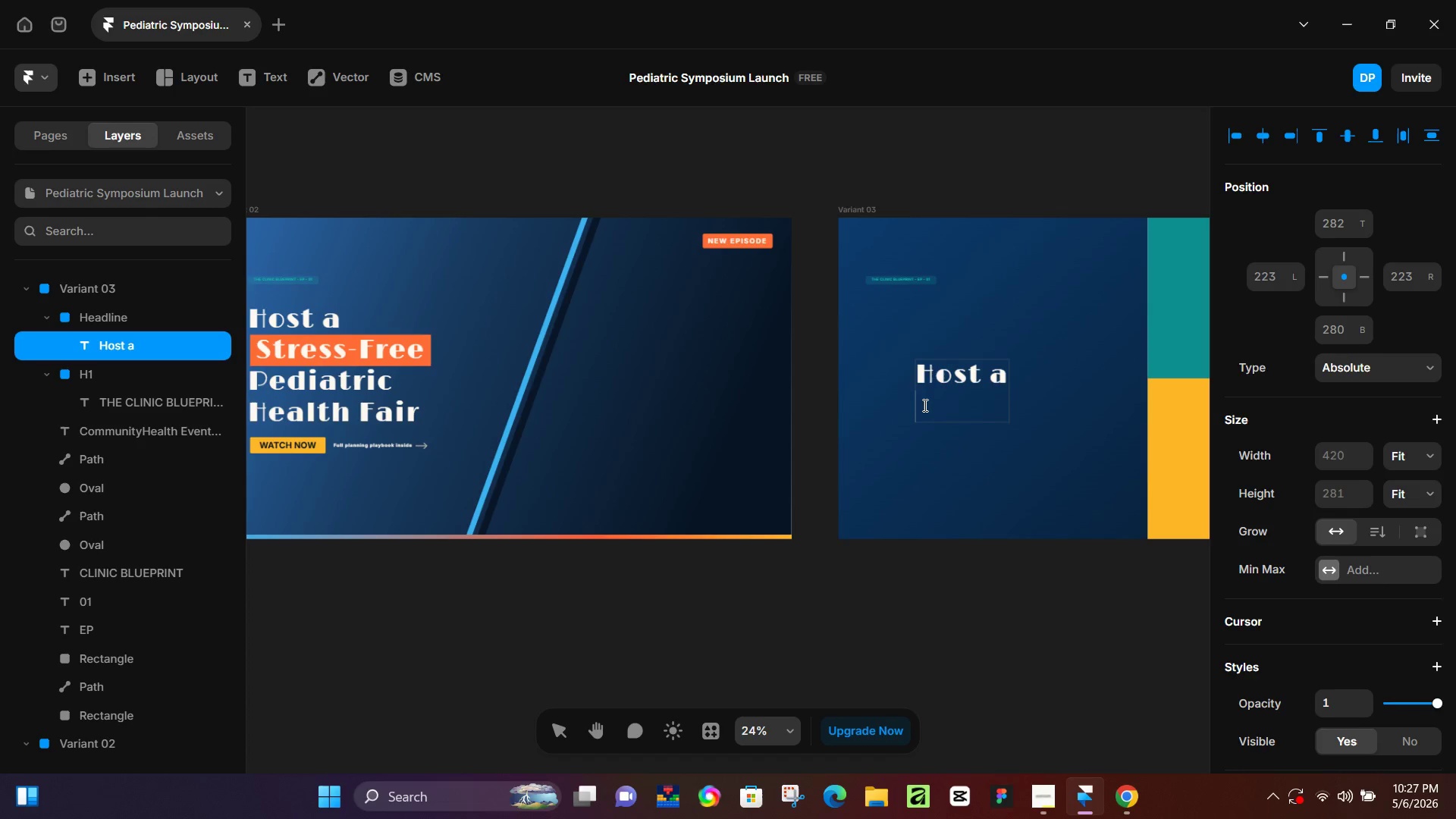 
key(Enter)
 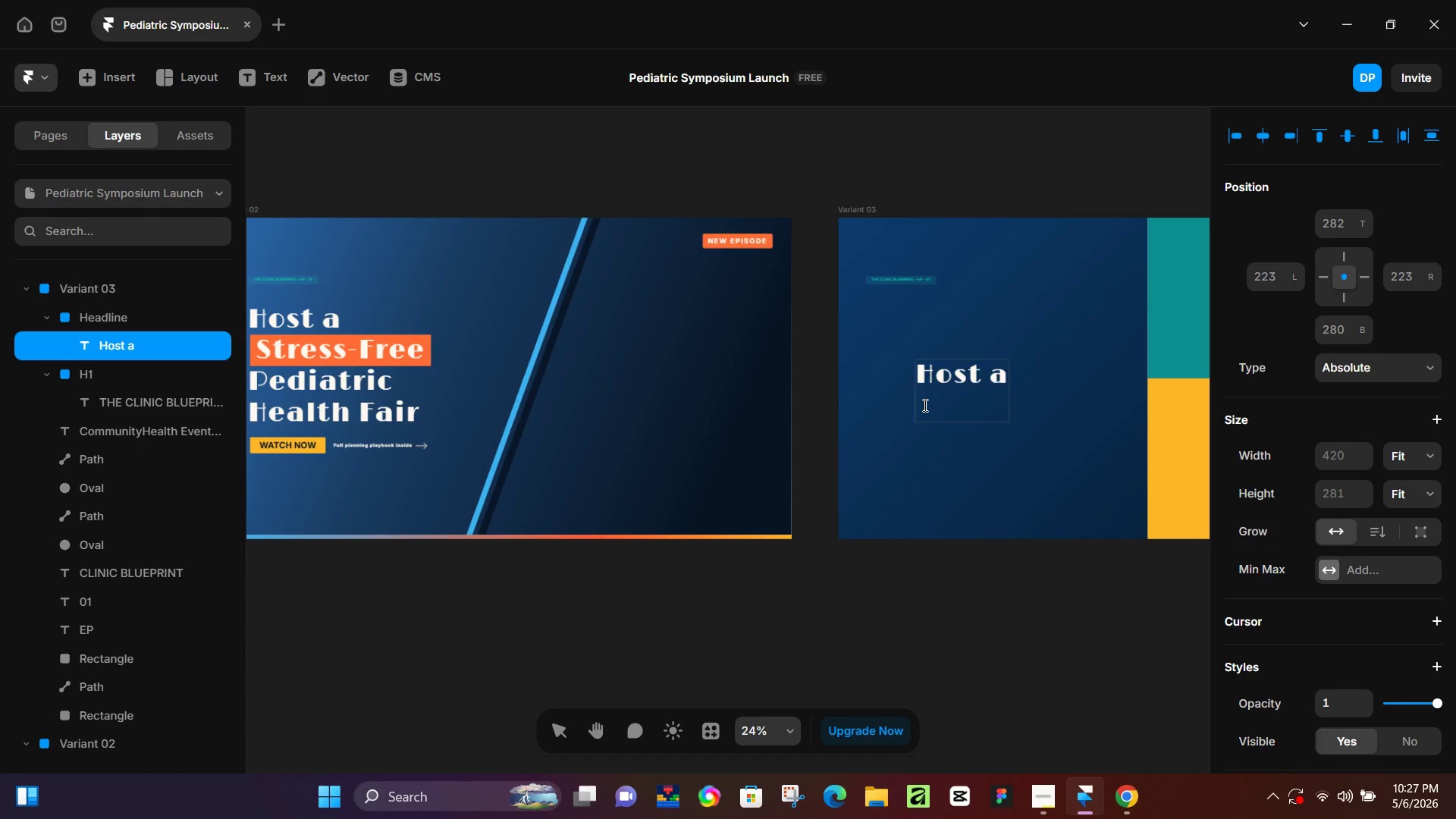 
type(Pediatric)
 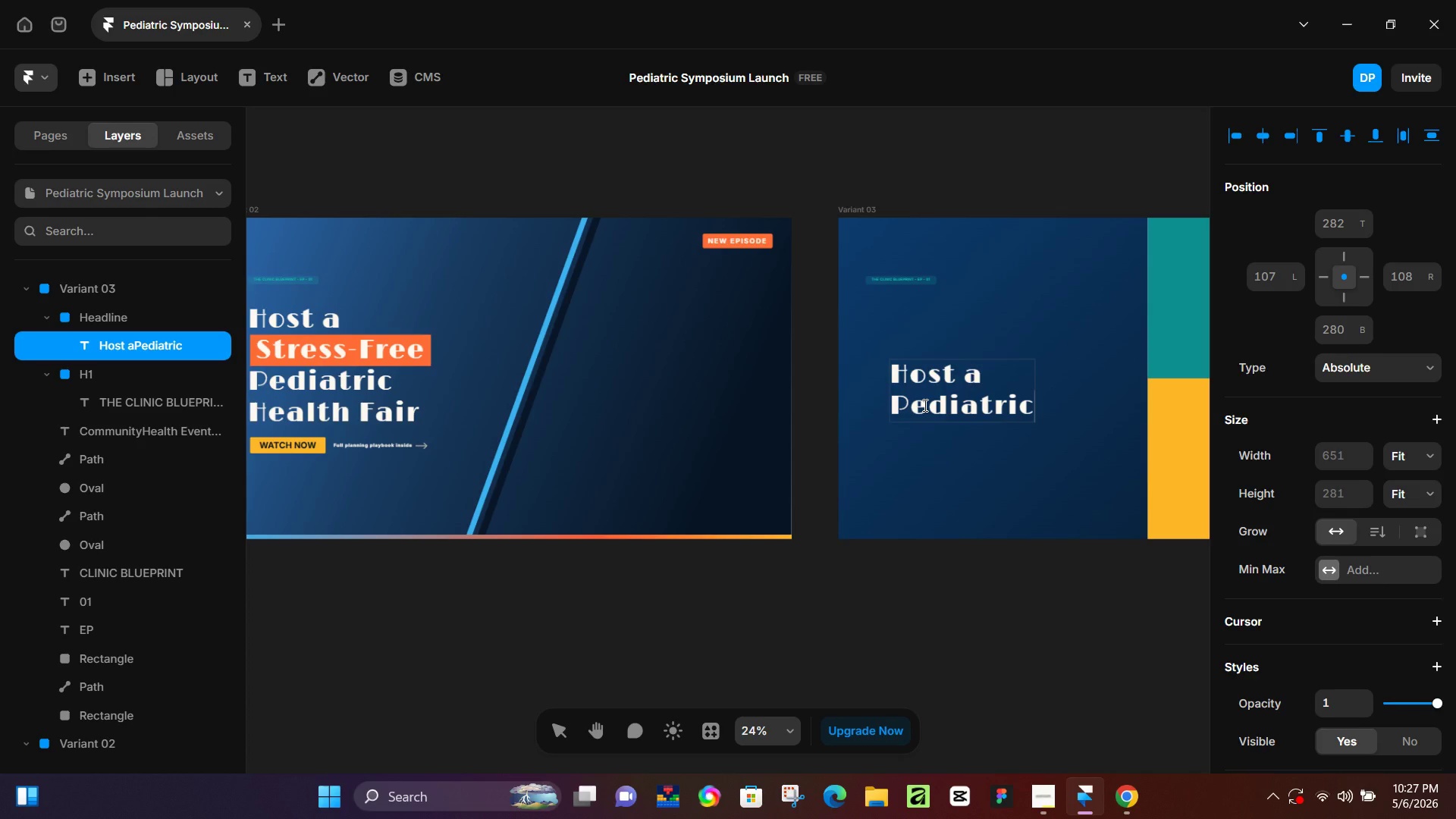 
key(Enter)
 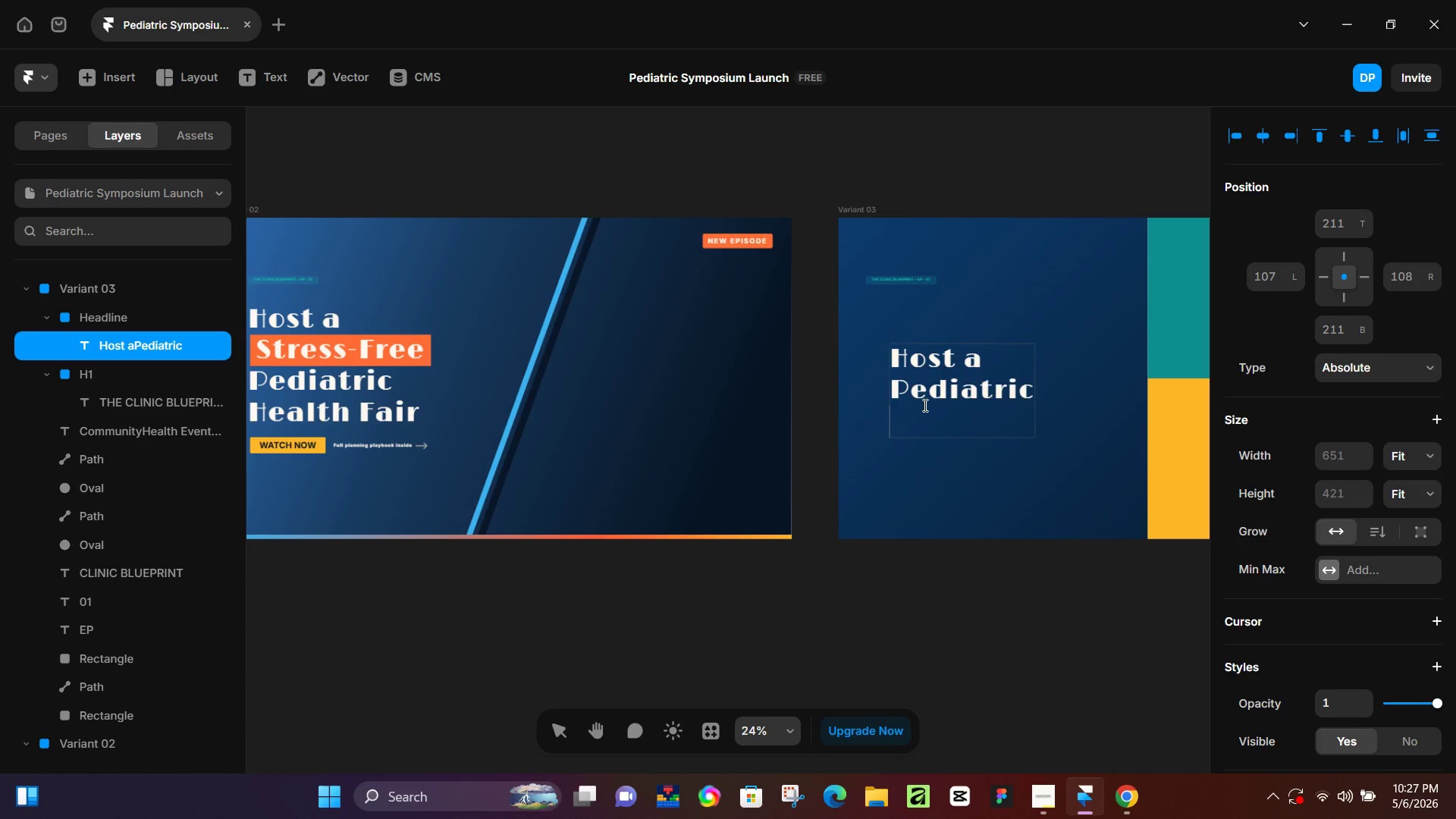 
type(Health Fair)
 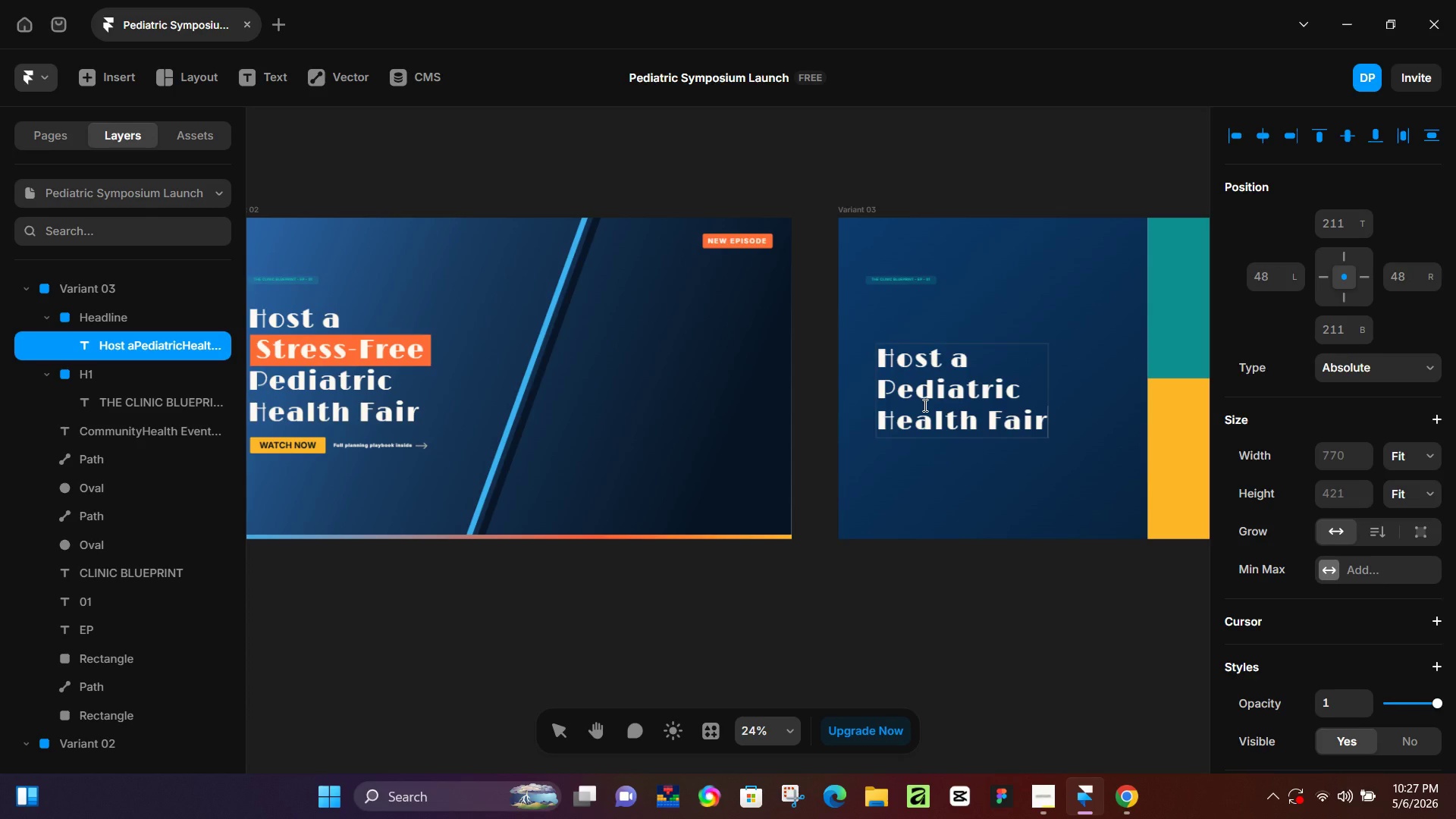 
key(Enter)
 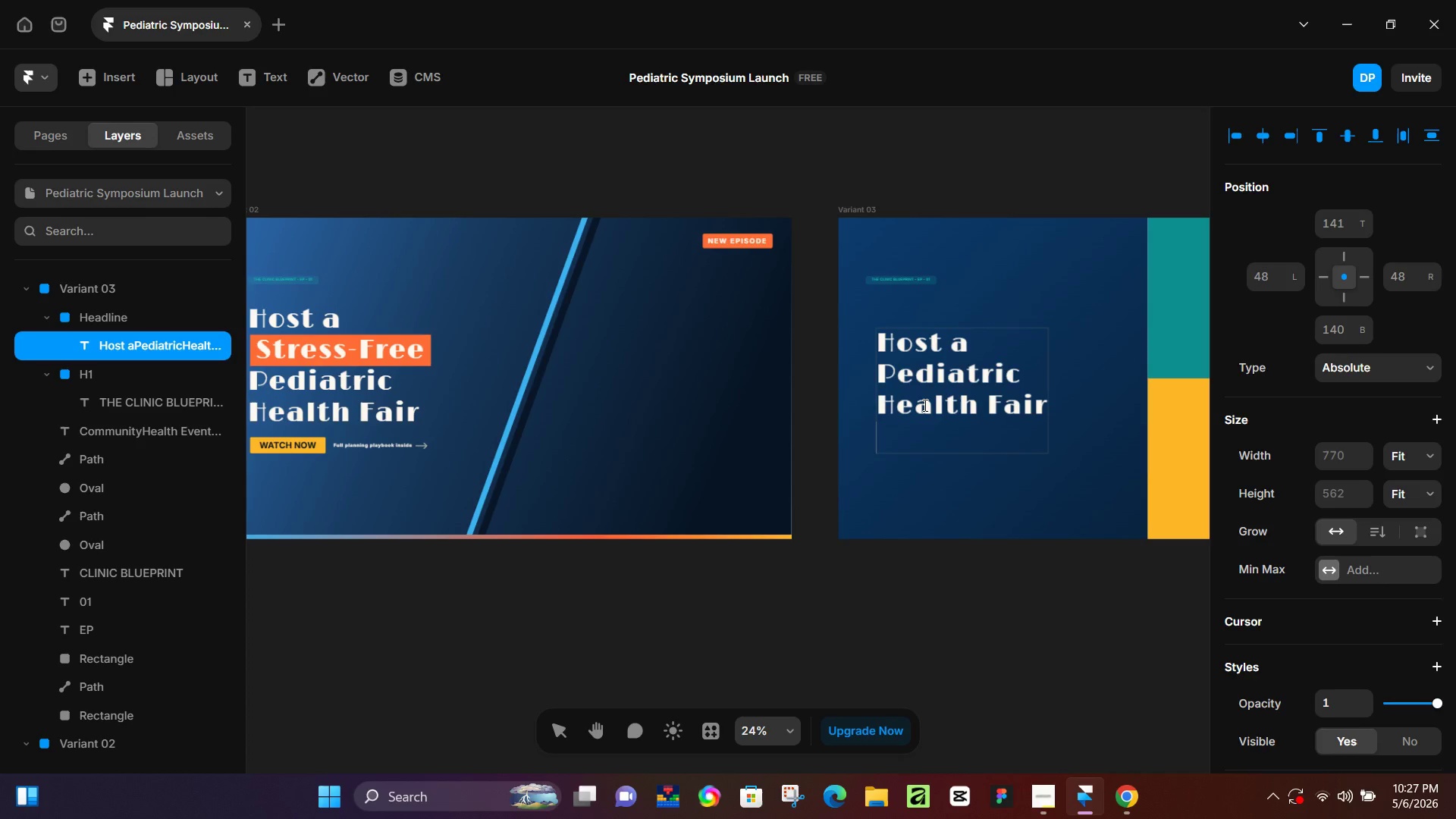 
type(Without Stre)
key(Backspace)
key(Backspace)
key(Backspace)
key(Backspace)
 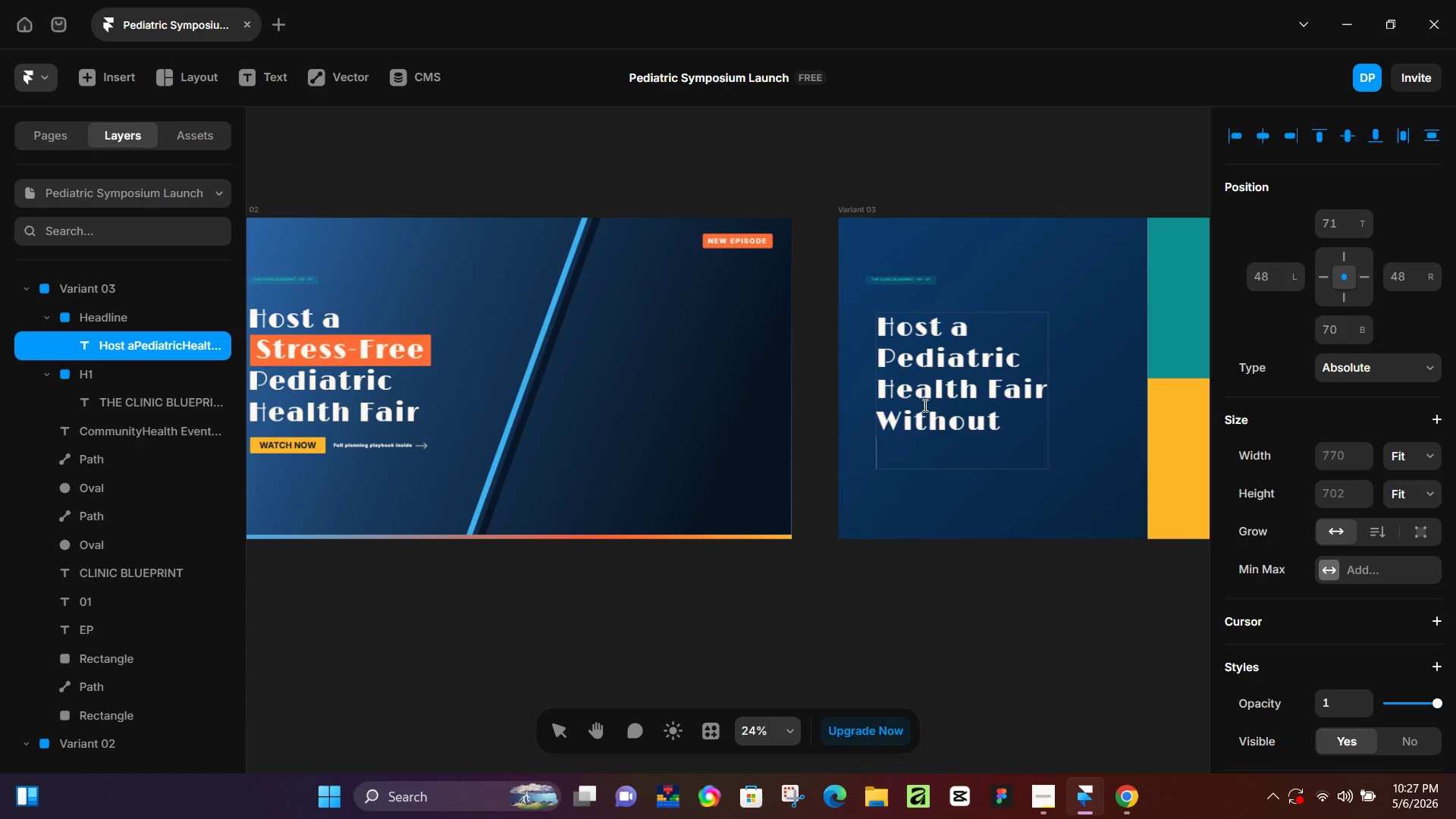 
key(Enter)
 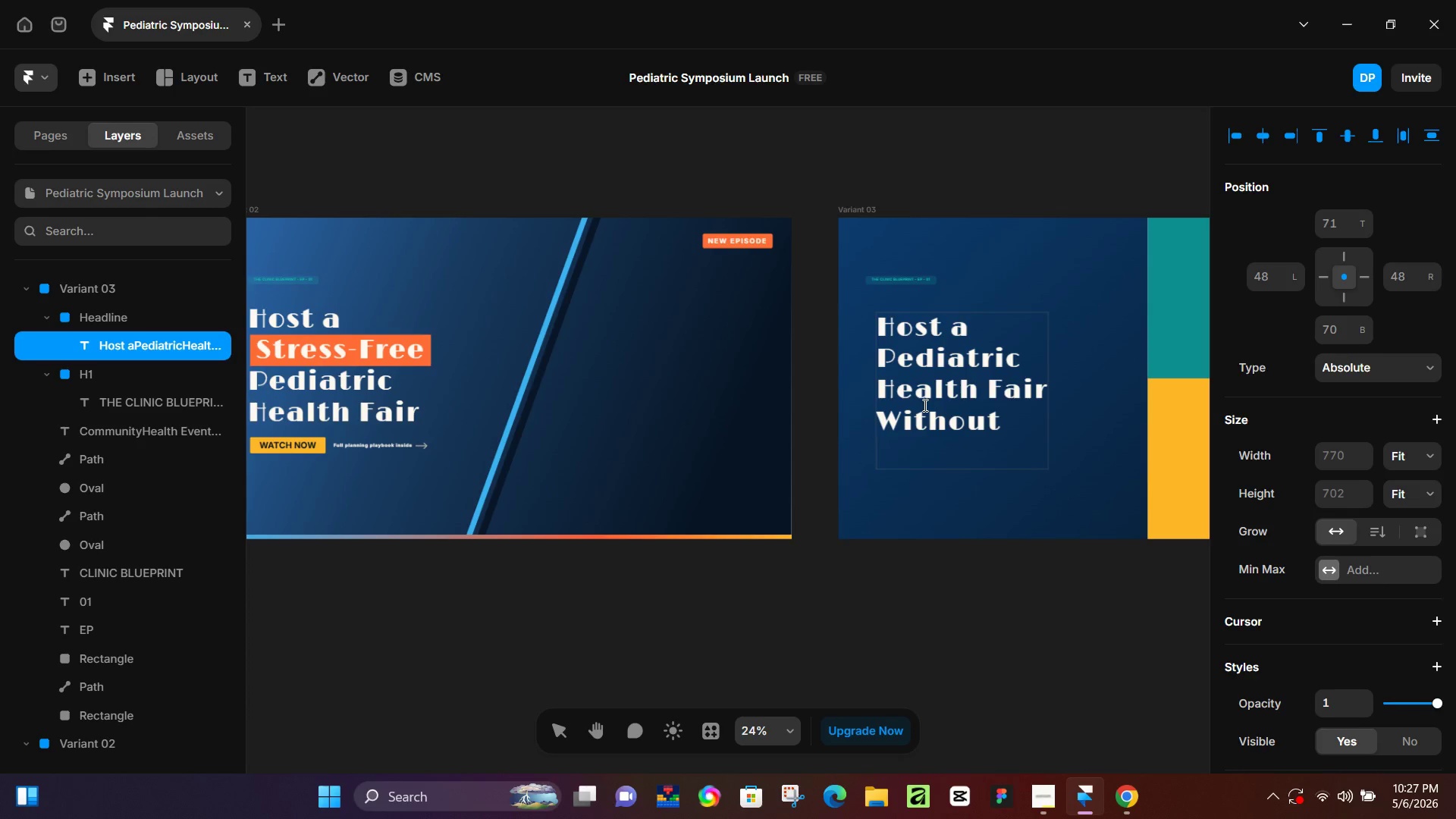 
type(the s)
key(Backspace)
type(Stress)
 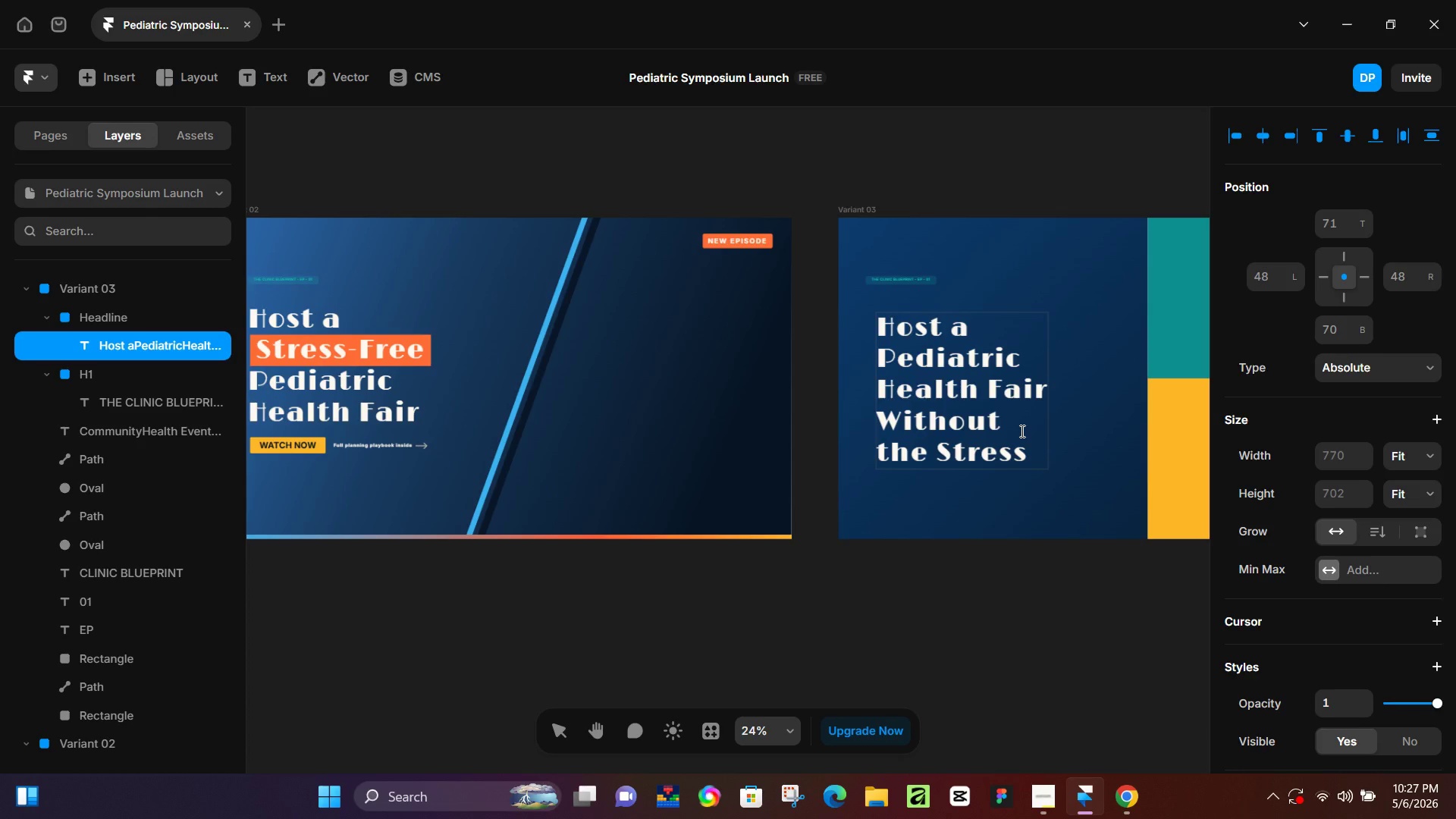 
wait(12.02)
 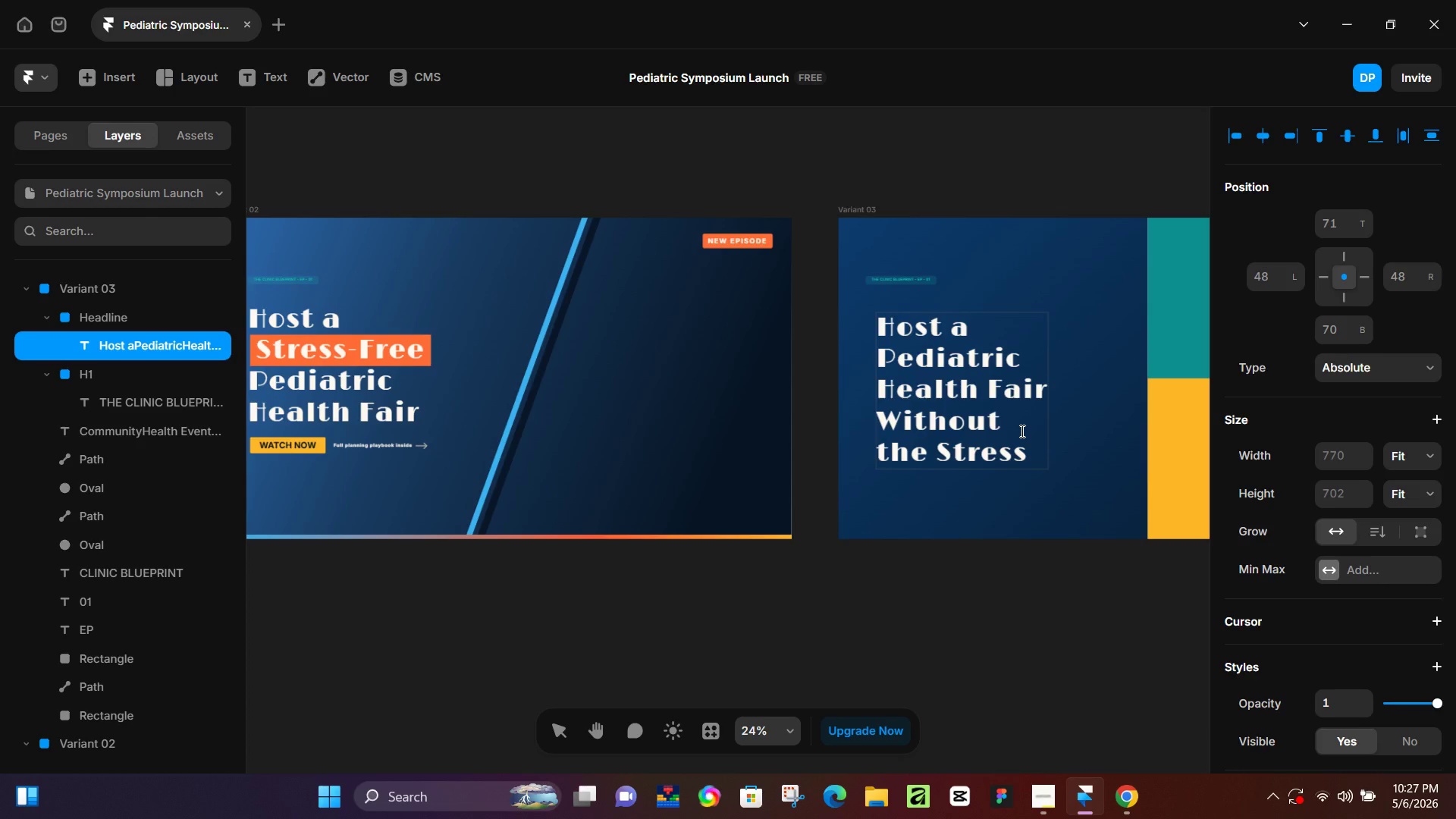 
hold_key(key=ShiftLeft, duration=0.53)
left_click([880, 417])
 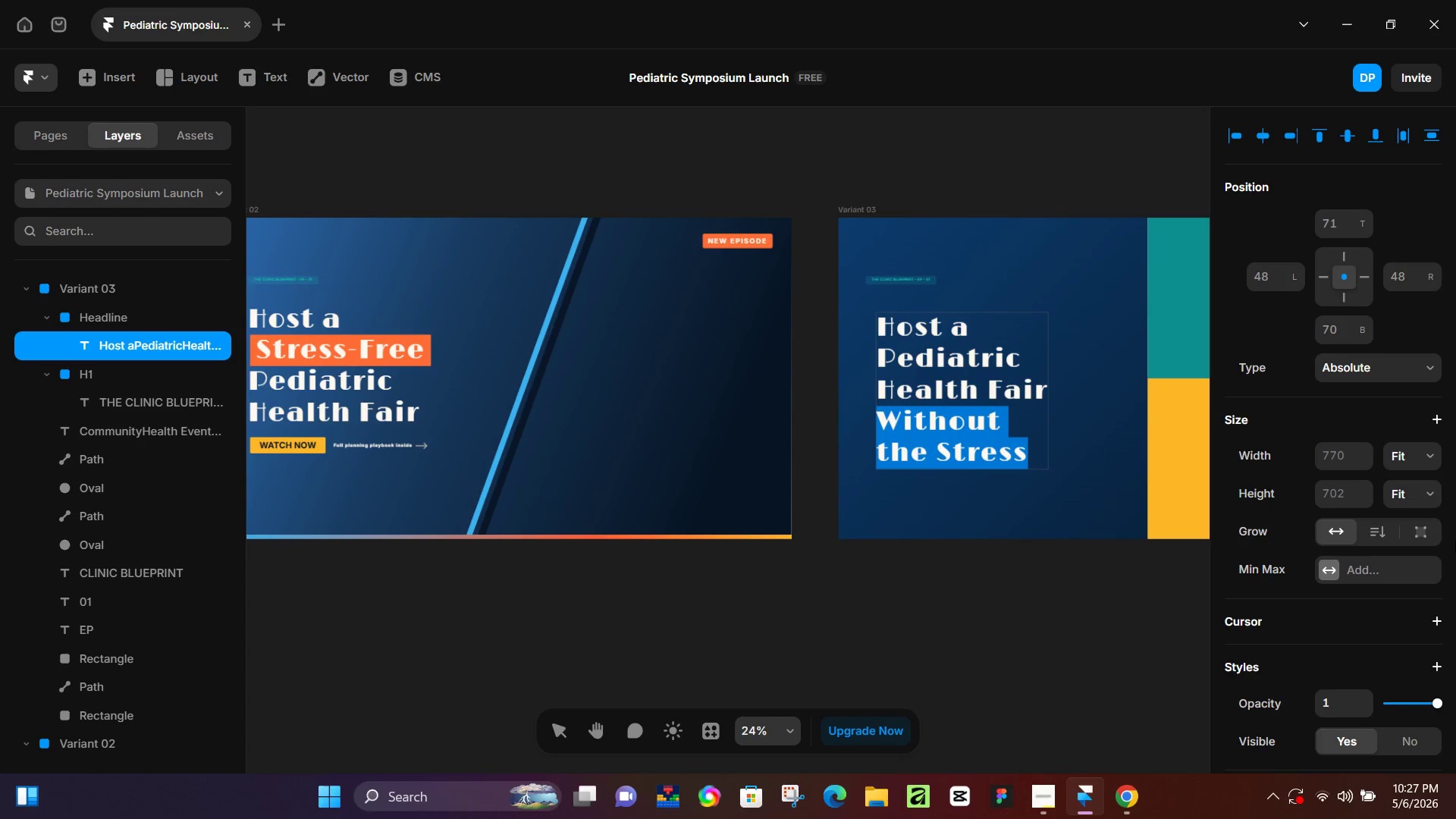 
scroll: coordinate [1358, 562], scroll_direction: down, amount: 4.0
 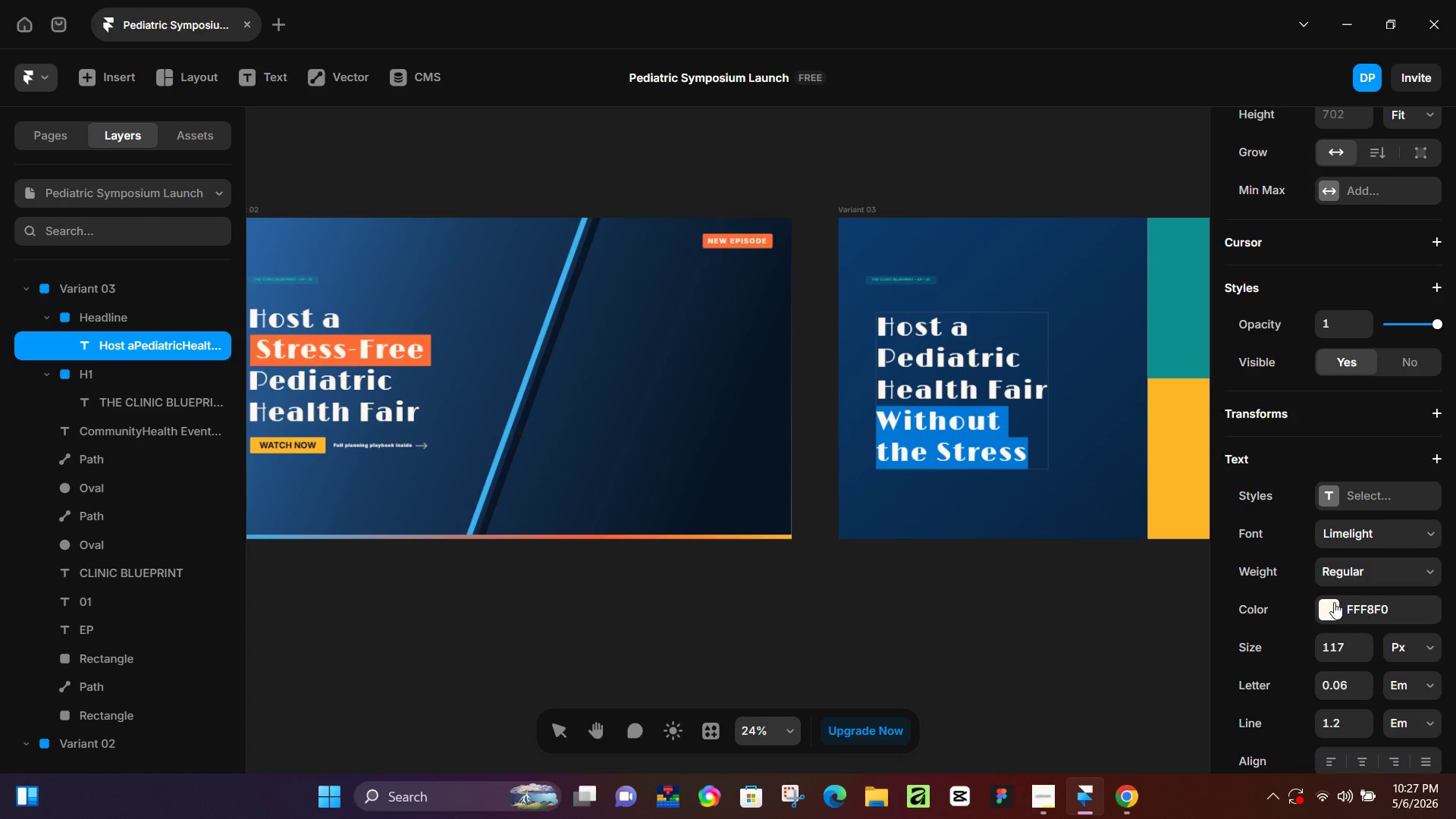 
left_click([1334, 602])
 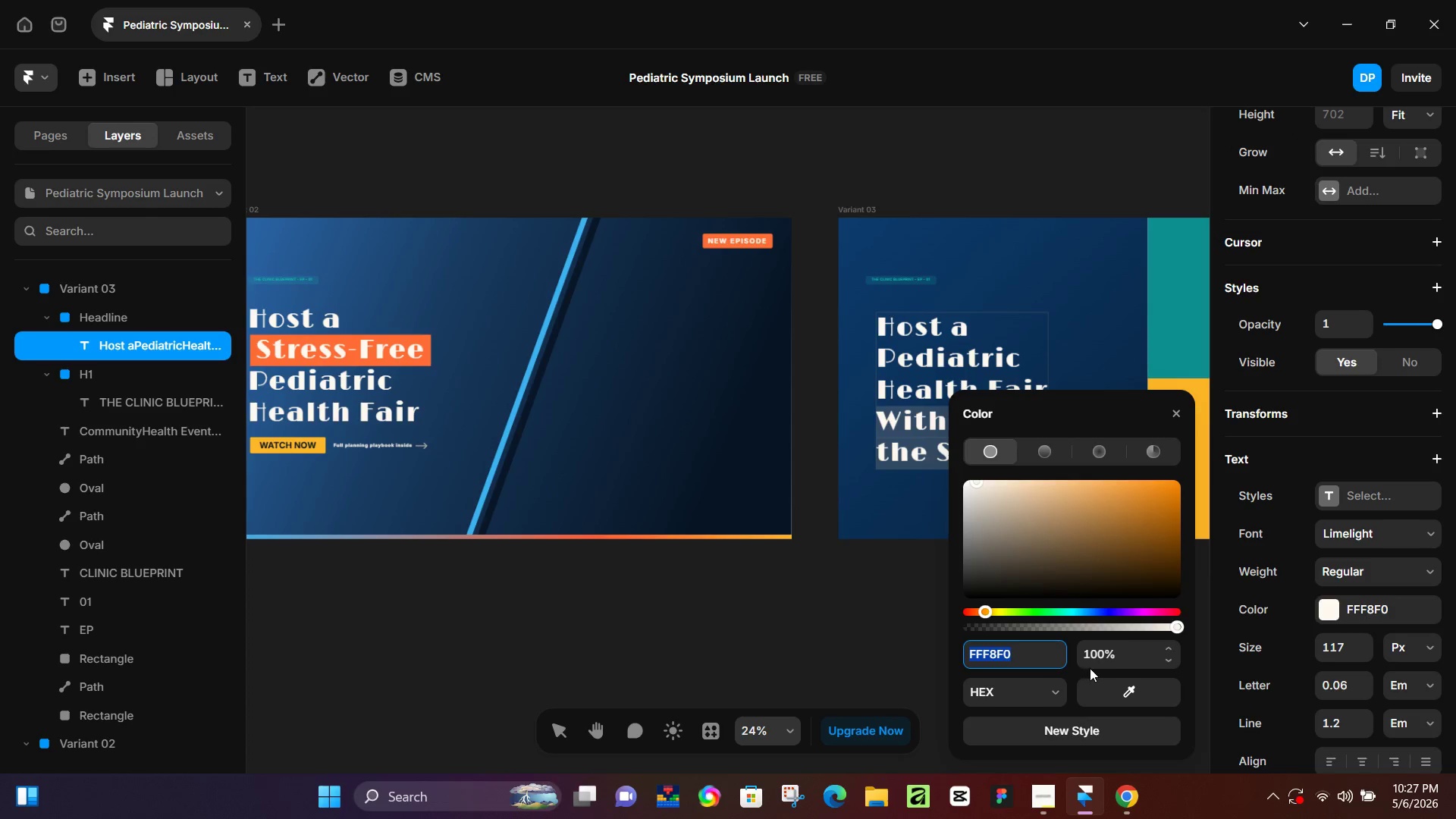 
left_click_drag(start_coordinate=[1106, 682], to_coordinate=[1196, 382])
 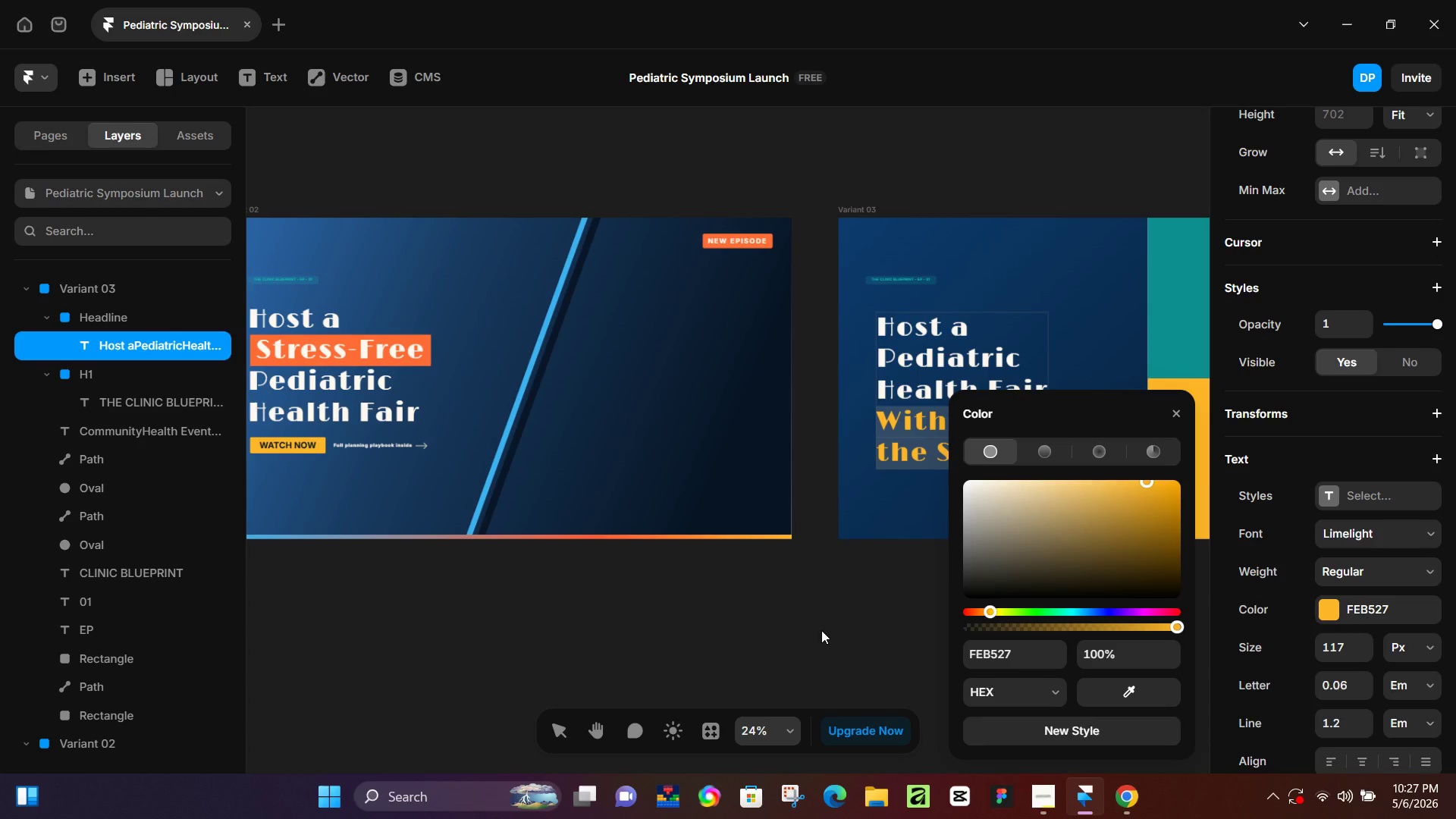 
double_click([821, 630])
 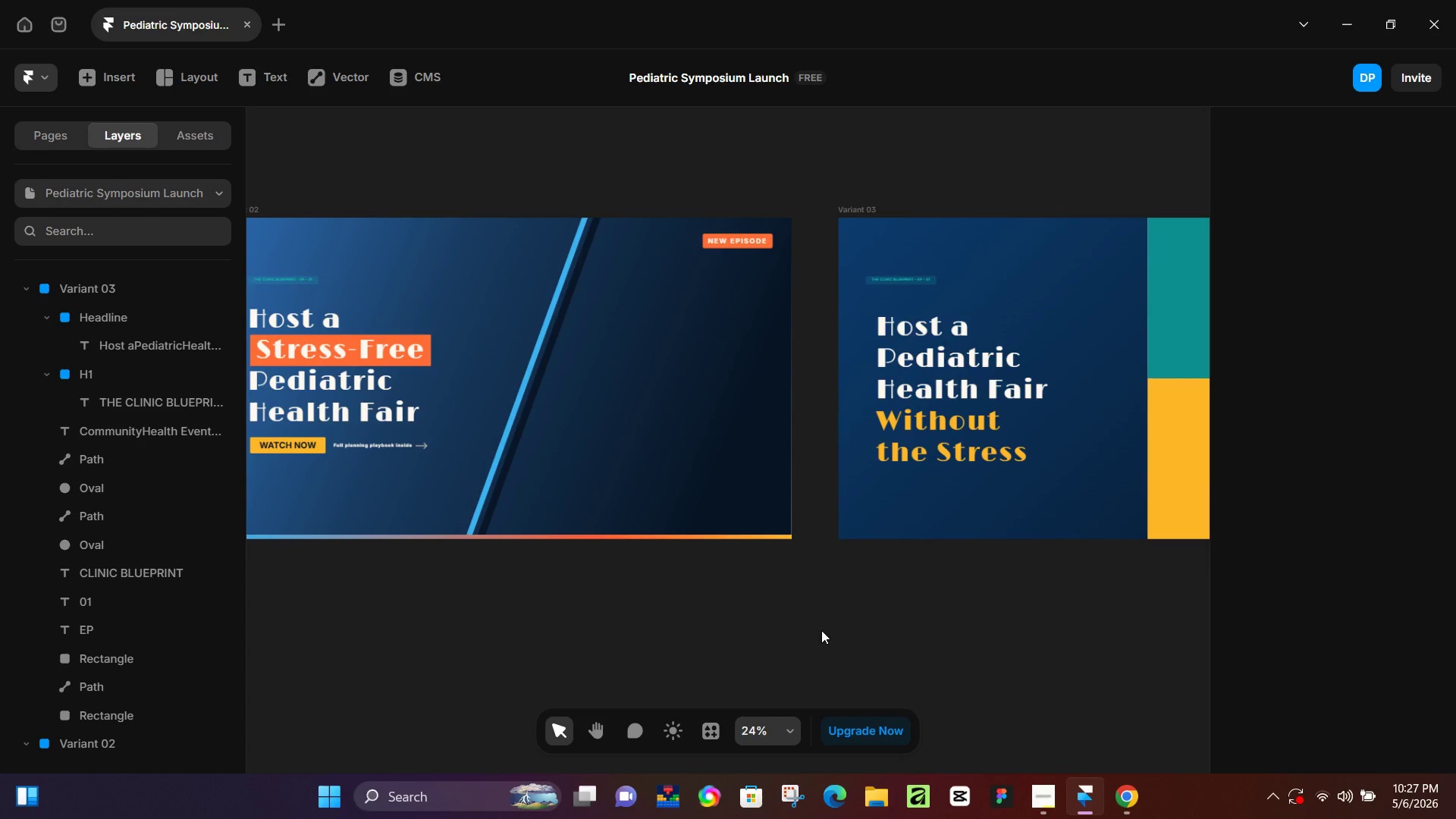 
wait(6.69)
 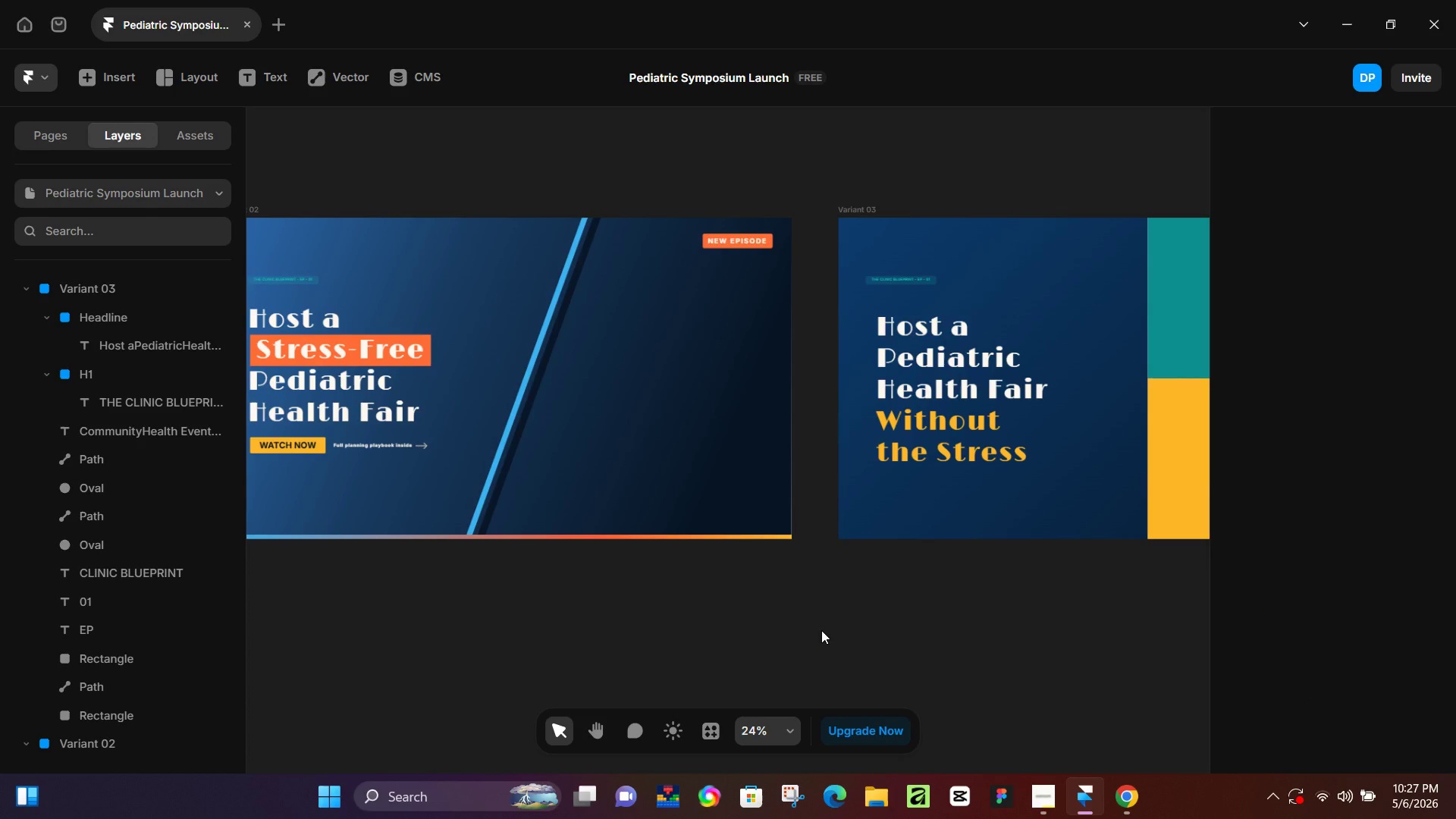 
left_click_drag(start_coordinate=[954, 362], to_coordinate=[958, 362])
 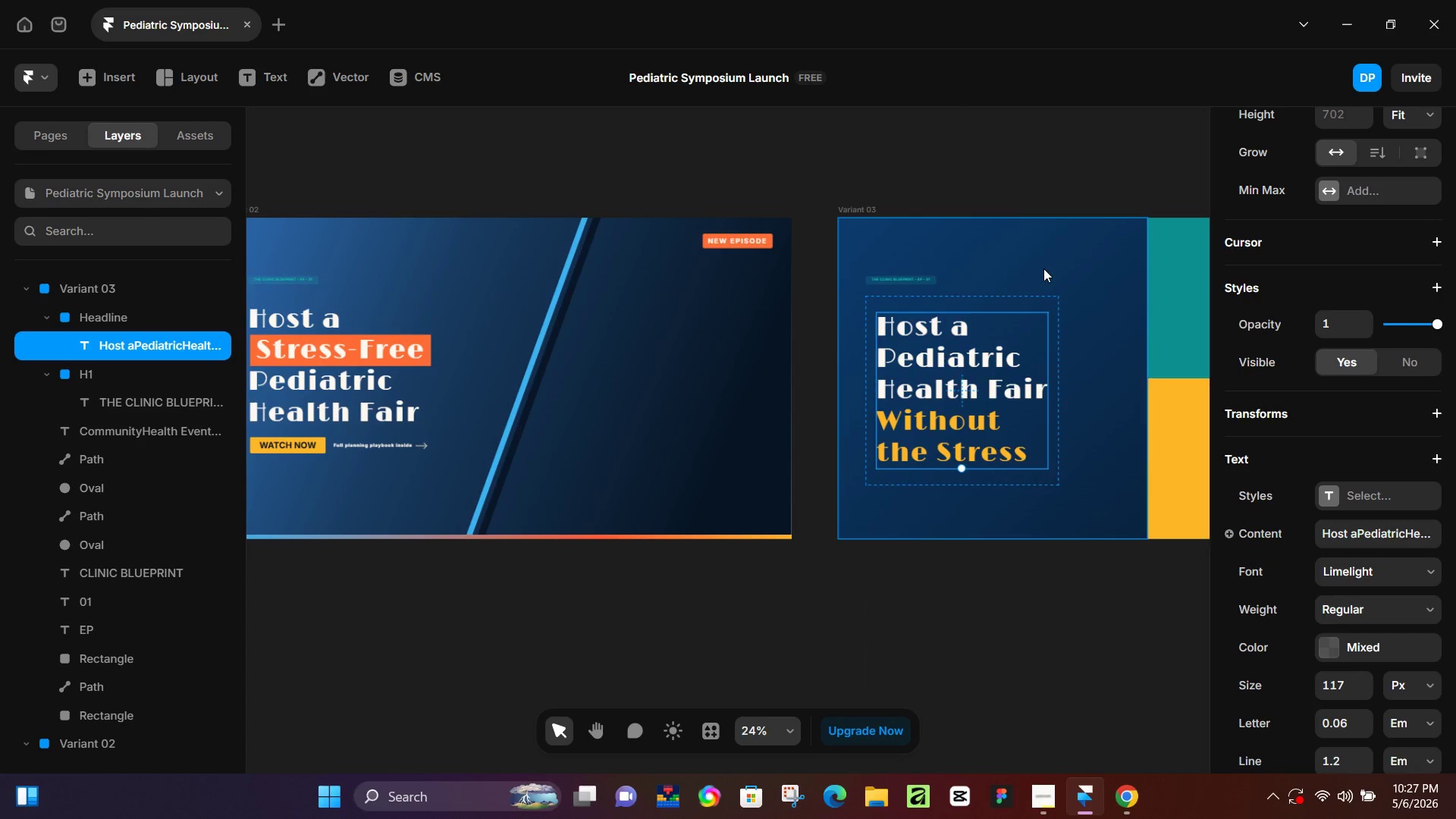 
key(Control+Z)
 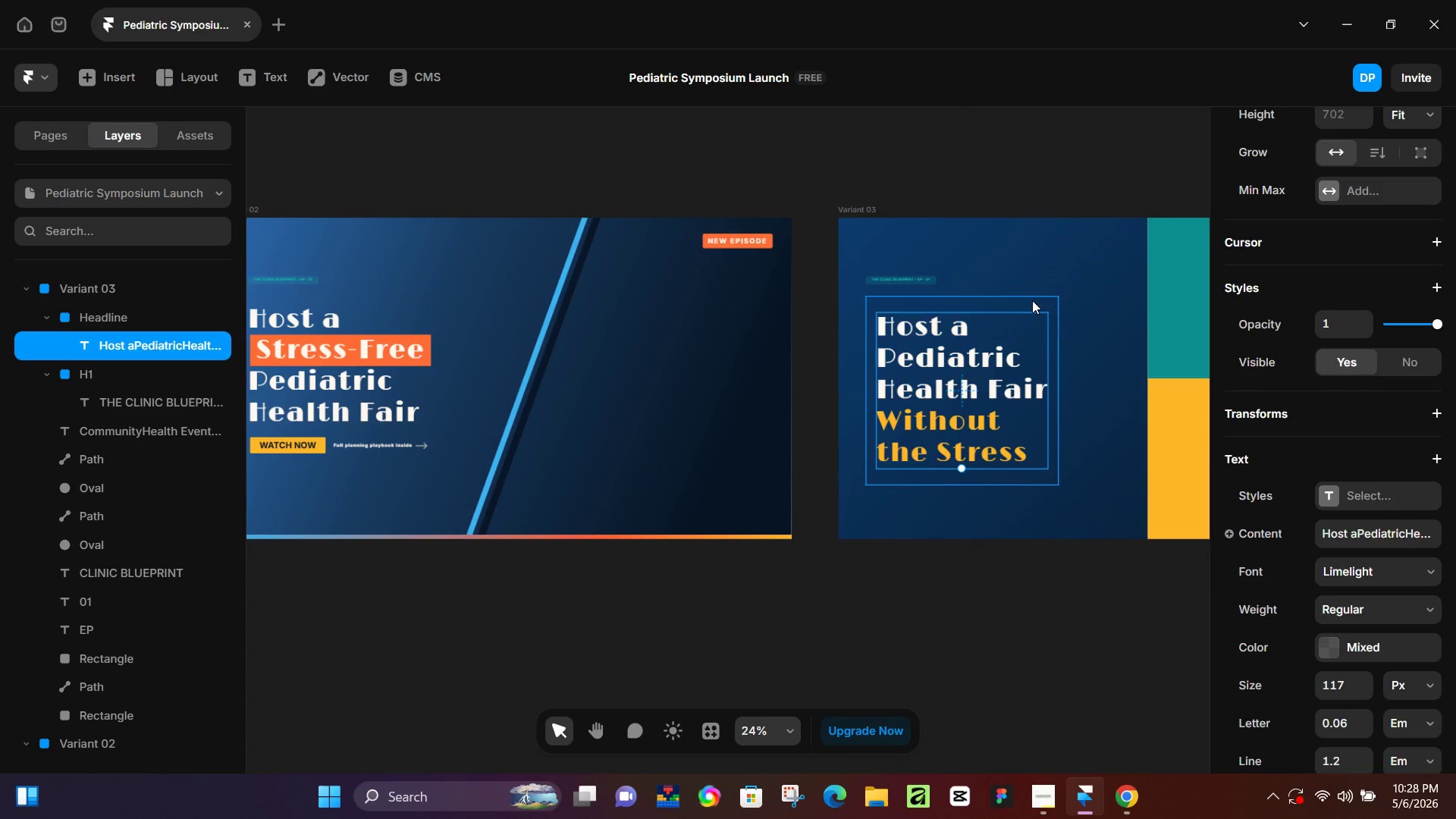 
left_click([1032, 300])
 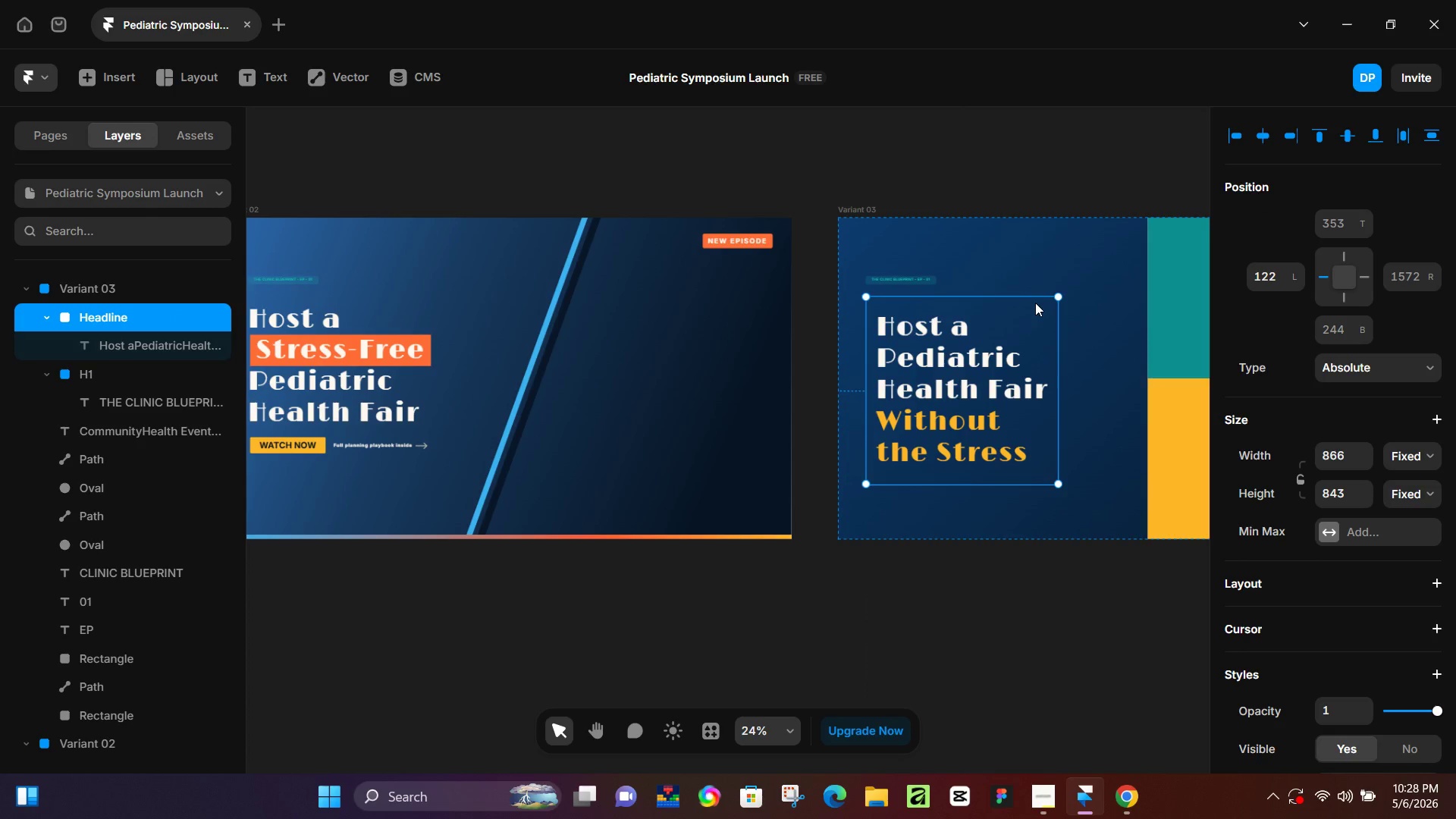 
left_click_drag(start_coordinate=[1035, 303], to_coordinate=[1029, 298])
 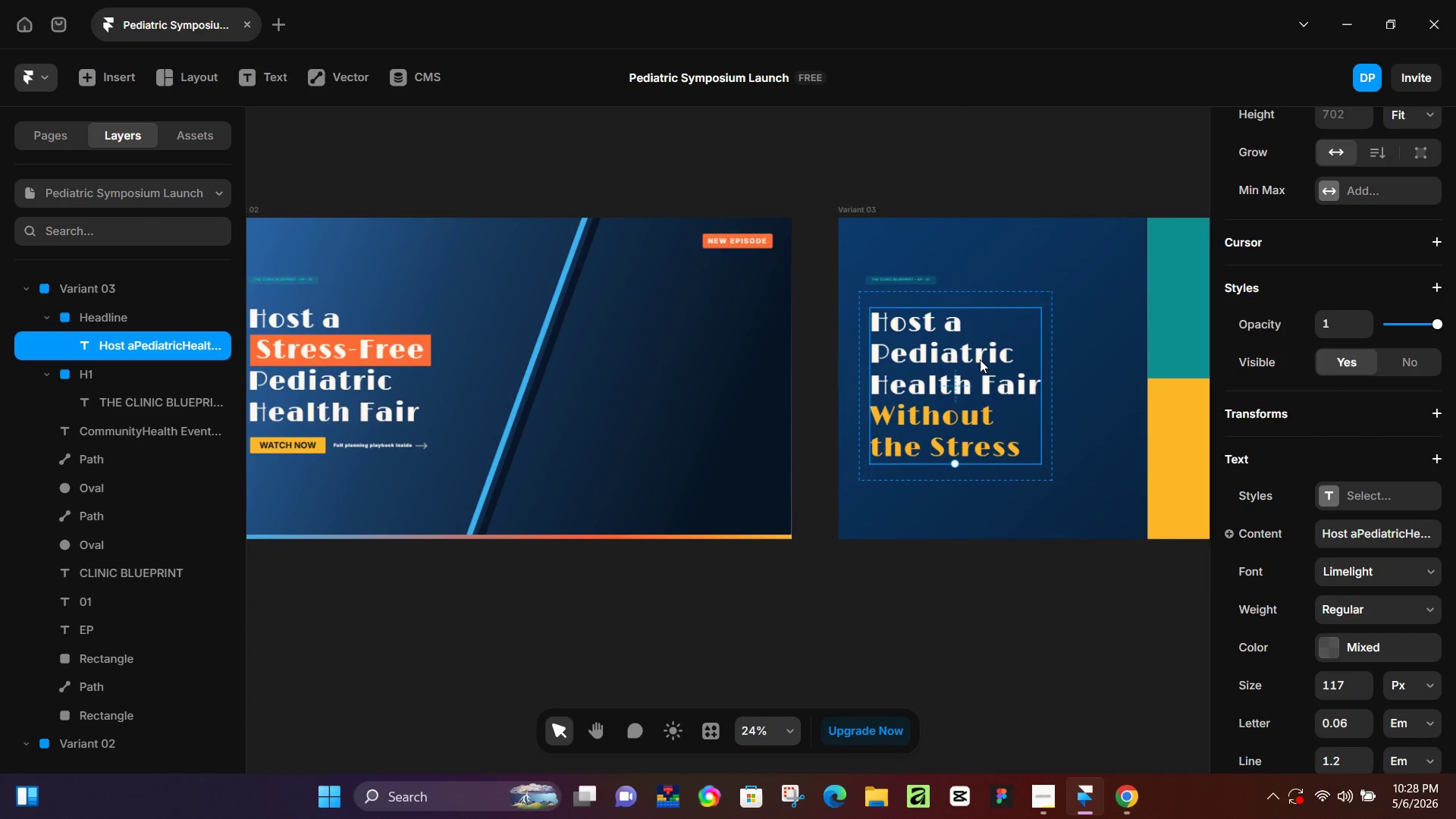 
left_click([980, 359])
 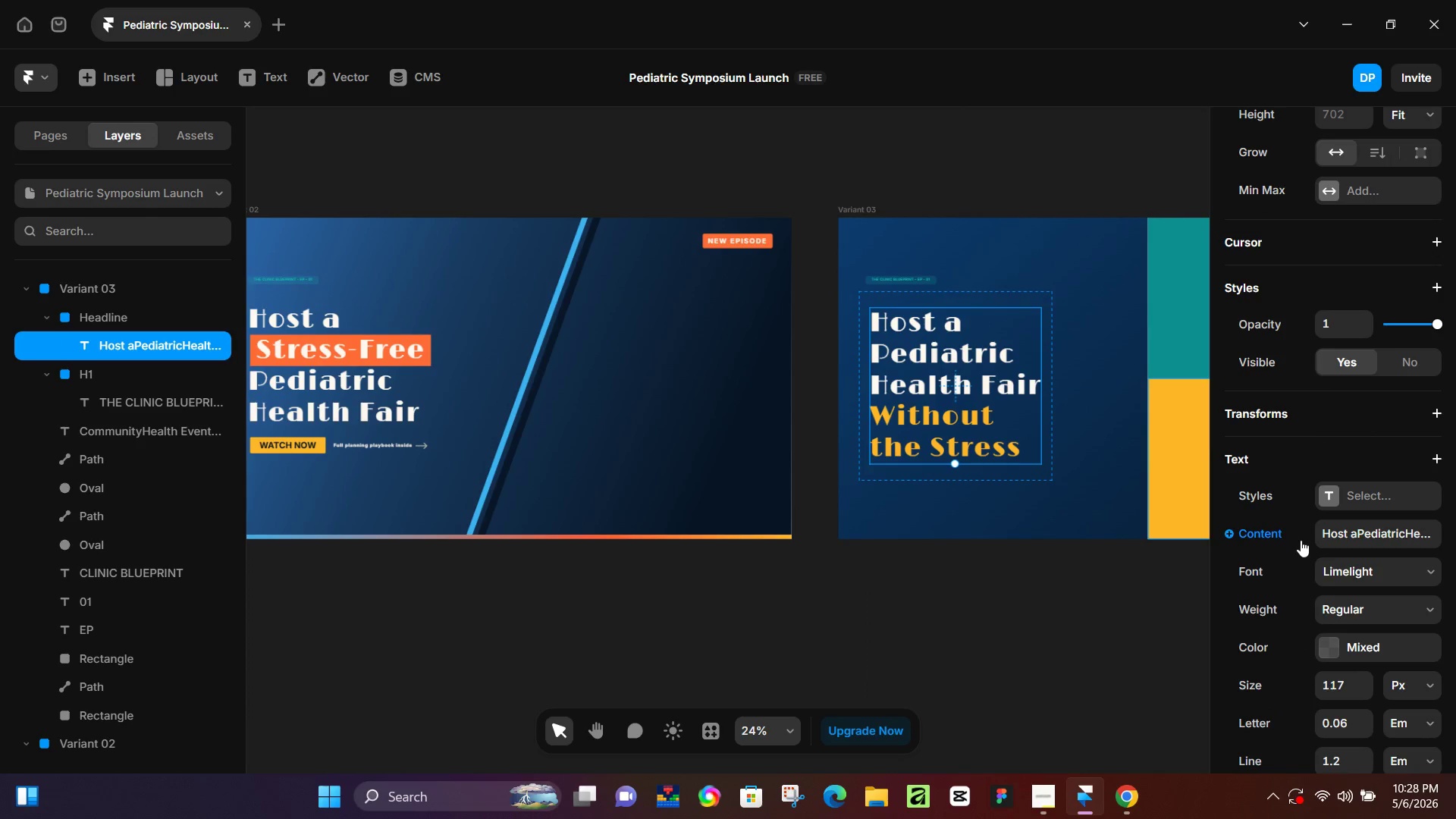 
scroll: coordinate [1344, 635], scroll_direction: down, amount: 4.0
 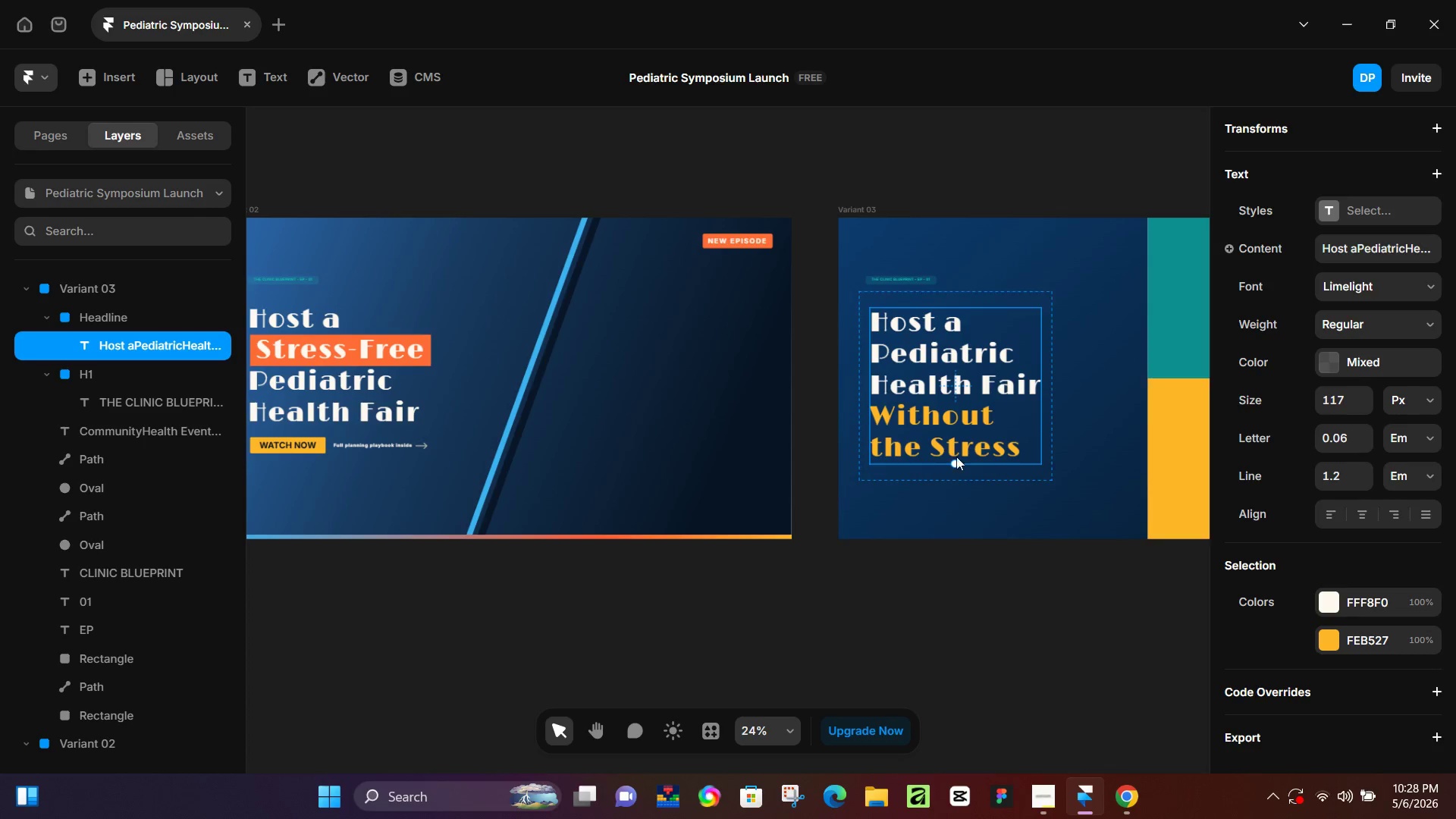 
left_click_drag(start_coordinate=[949, 400], to_coordinate=[939, 391])
 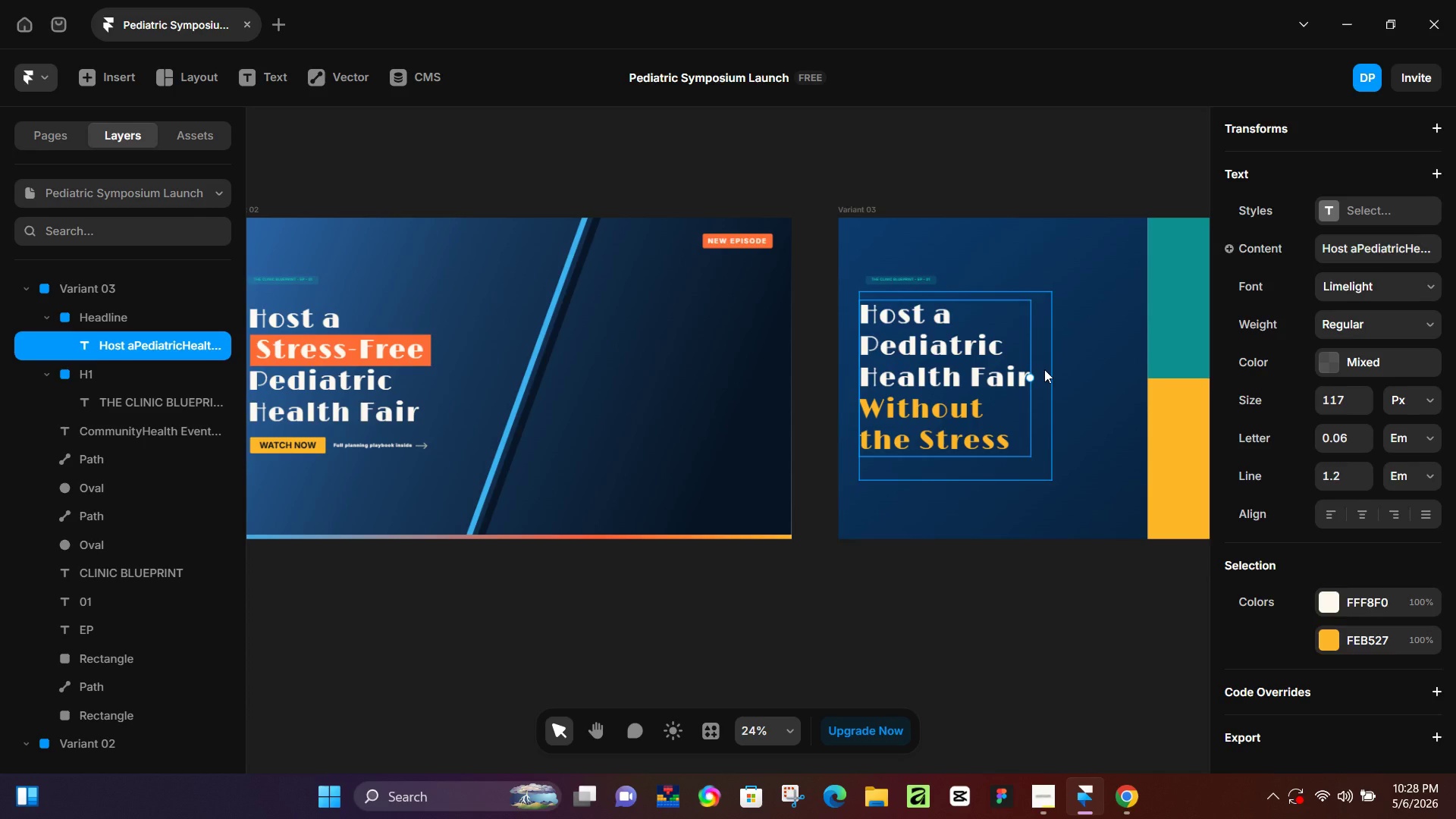 
left_click_drag(start_coordinate=[1044, 369], to_coordinate=[1053, 375])
 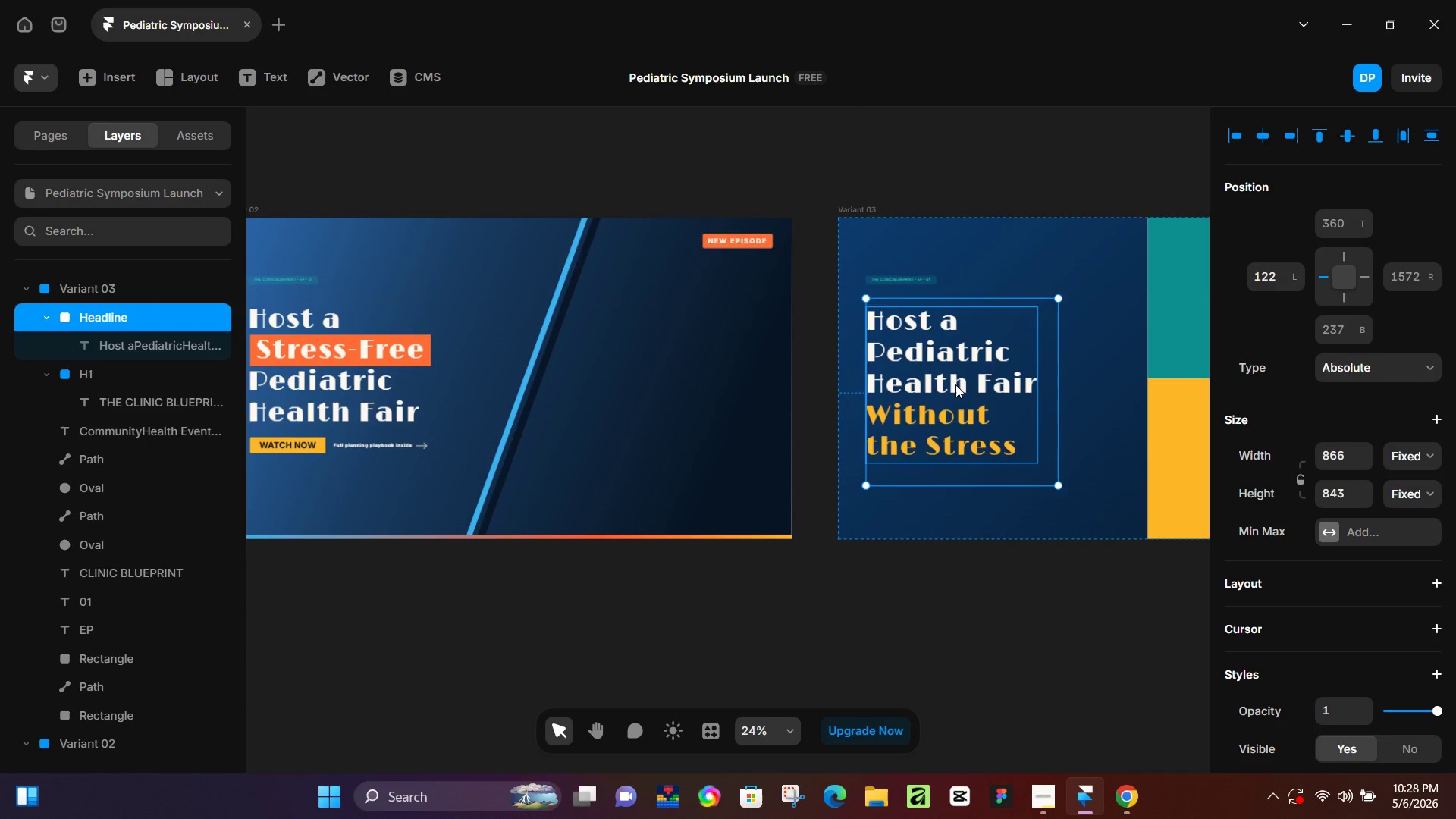 
left_click([930, 384])
 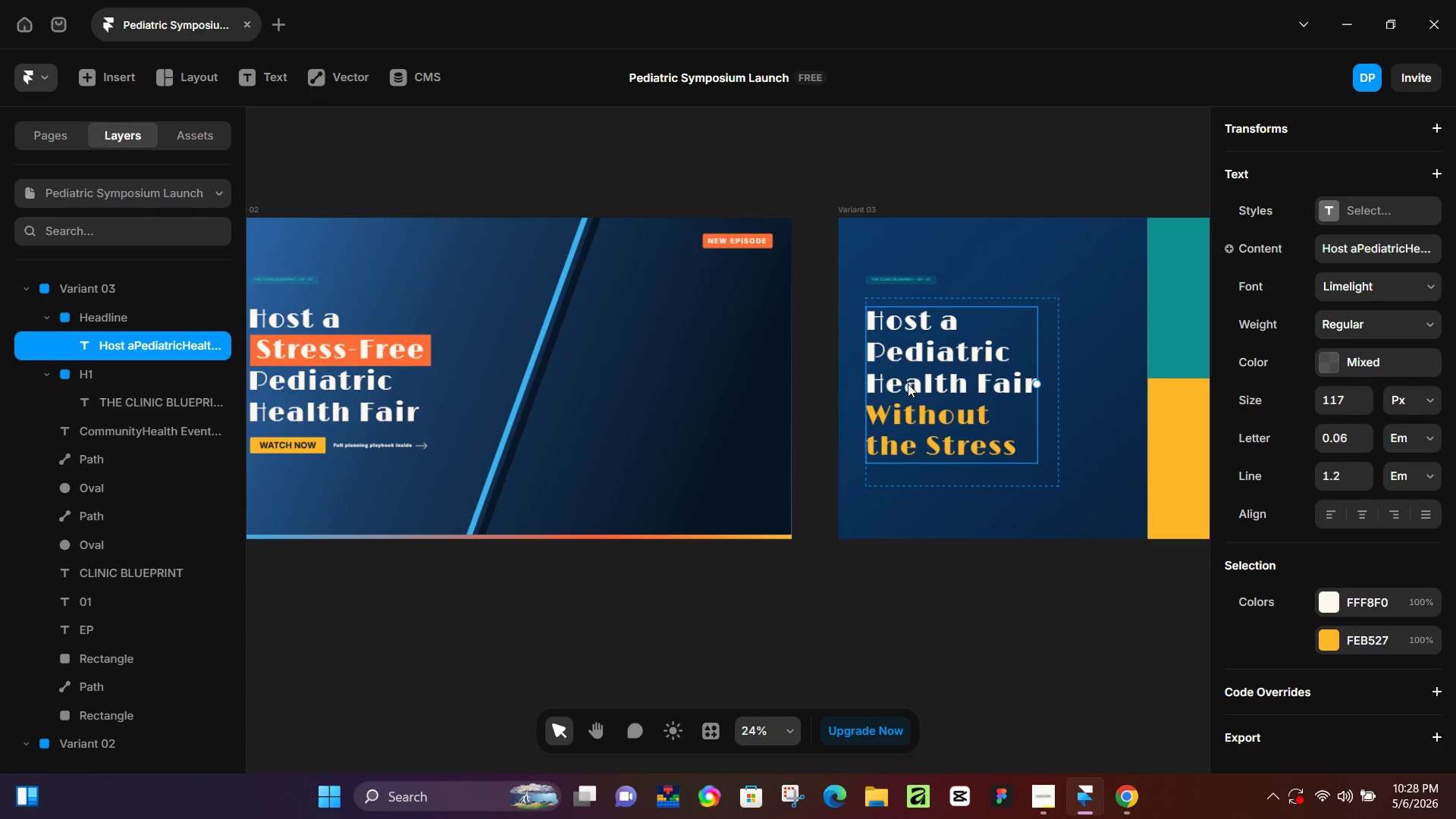 
left_click_drag(start_coordinate=[908, 384], to_coordinate=[916, 390])
 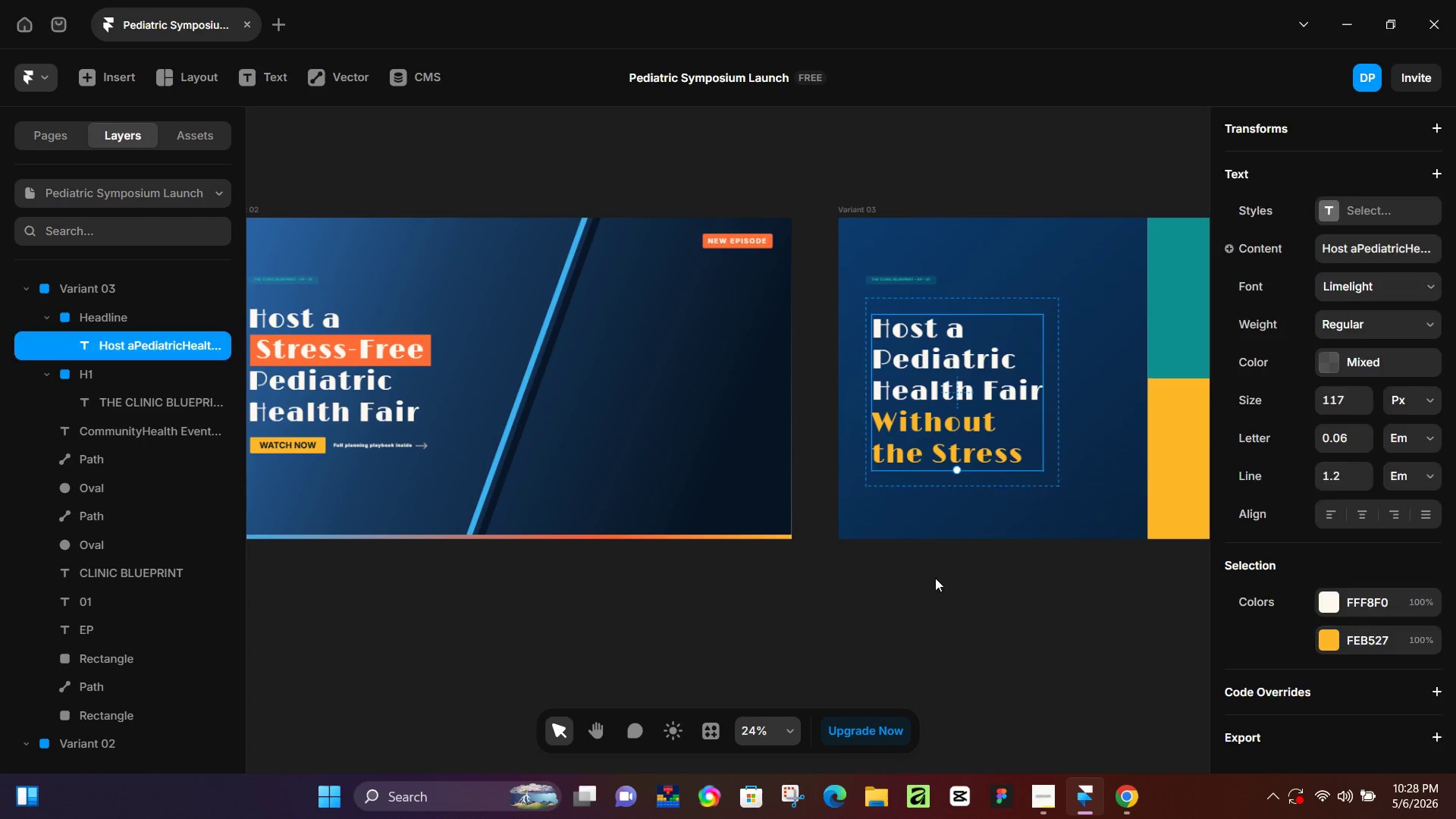 
left_click([935, 578])
 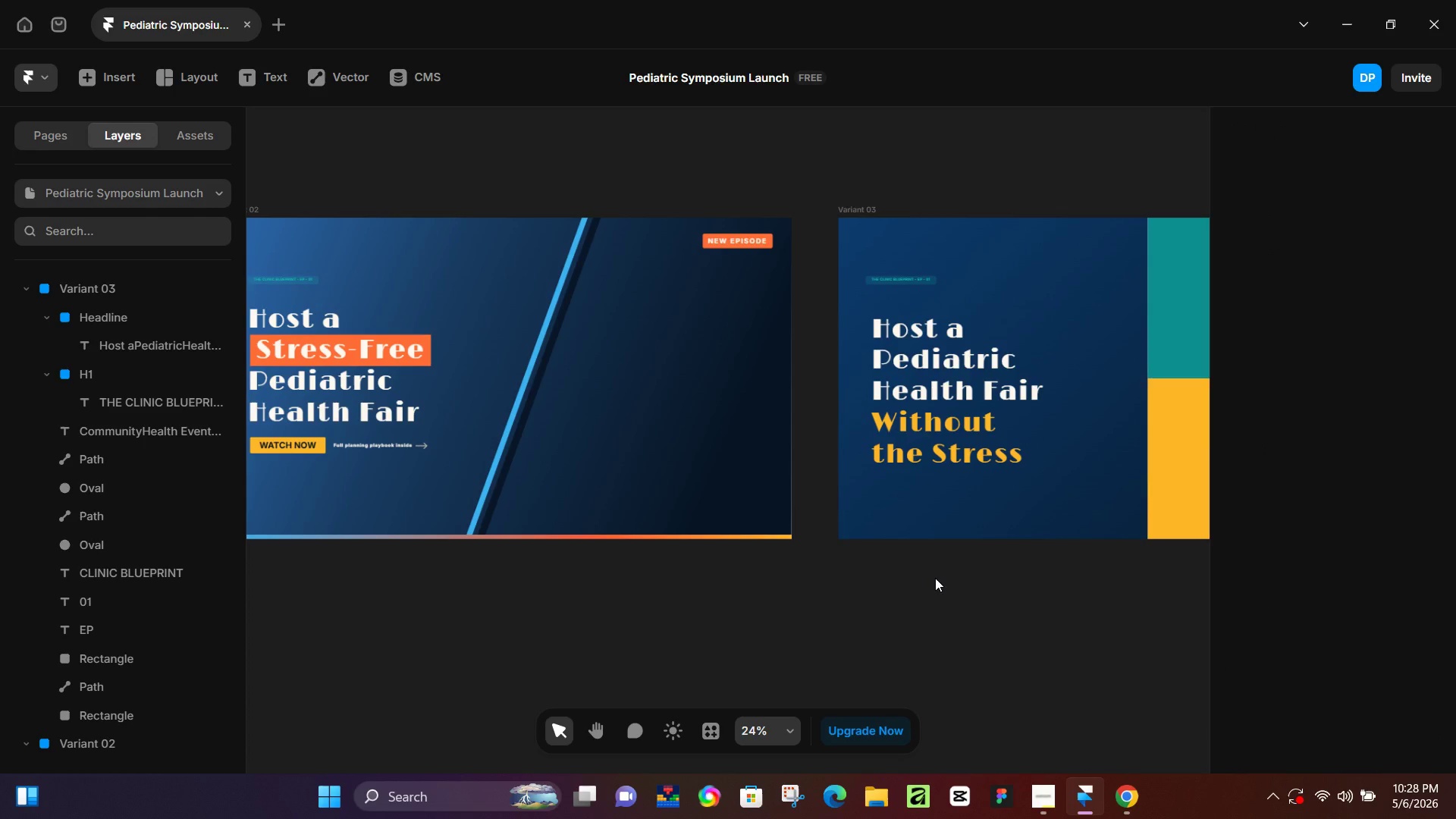 
hold_key(key=ControlLeft, duration=0.89)
scroll: coordinate [870, 344], scroll_direction: up, amount: 7.0
 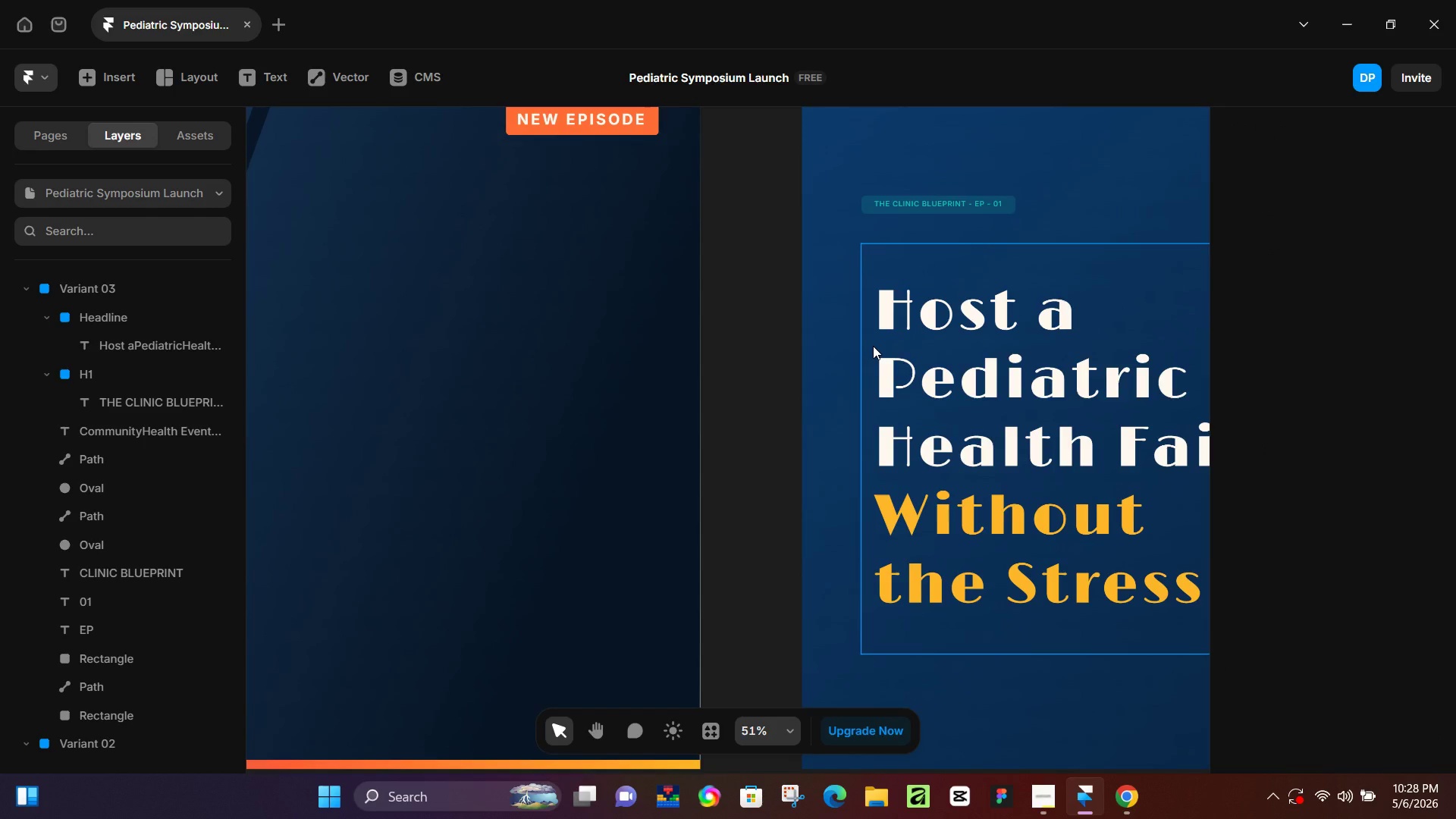 
left_click([873, 346])
 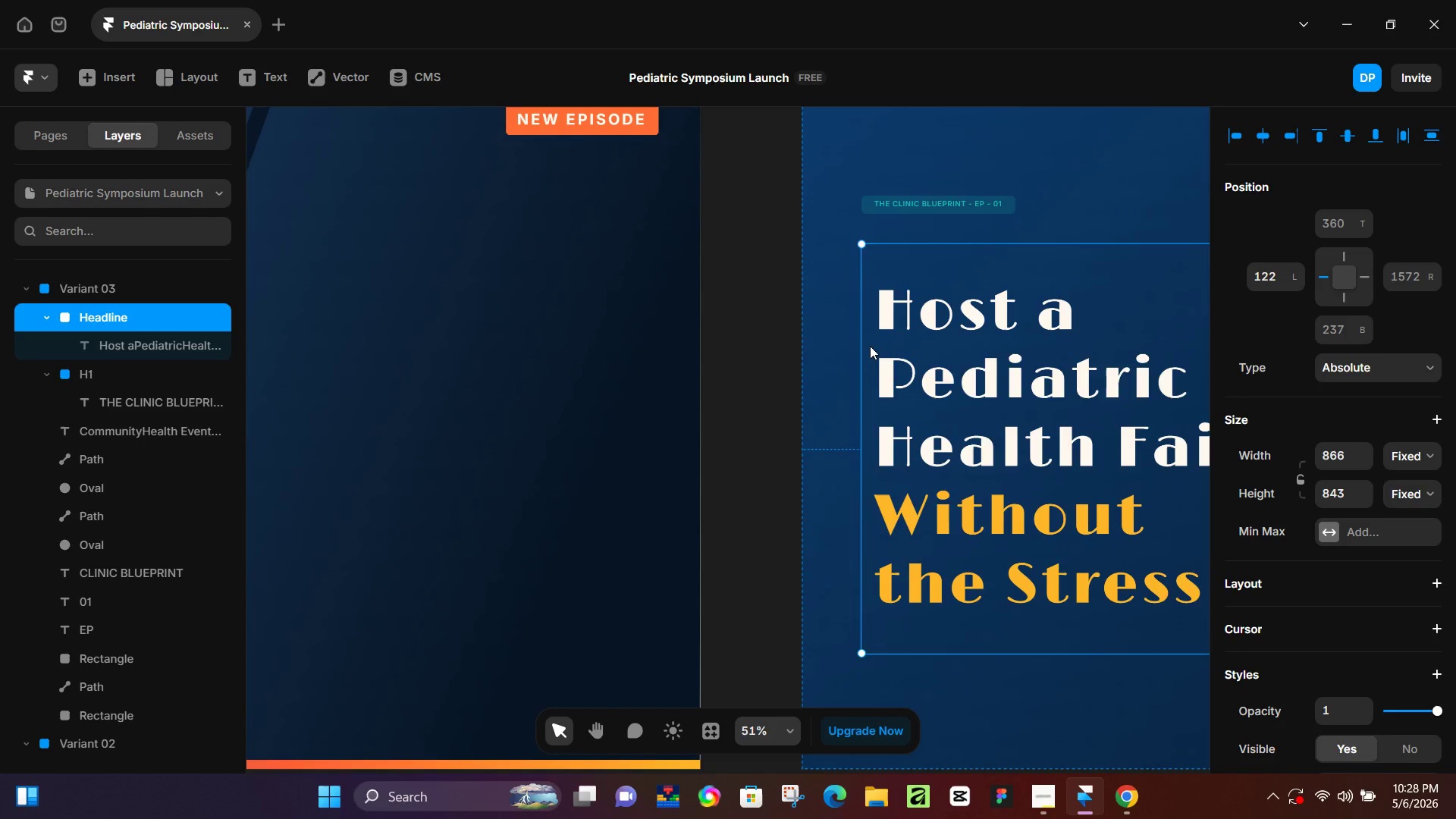 
left_click_drag(start_coordinate=[870, 346], to_coordinate=[873, 338])
 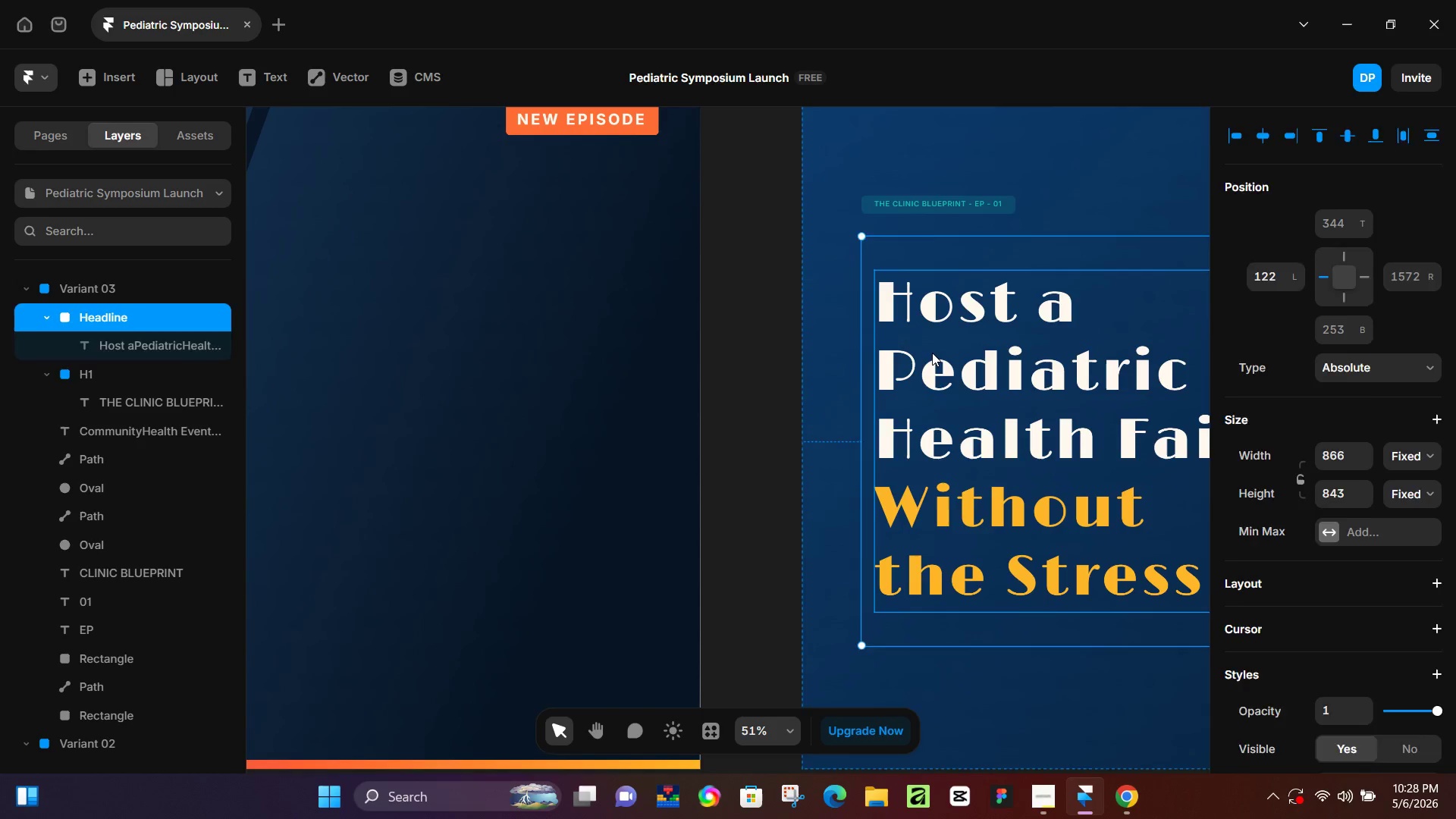 
left_click([932, 353])
 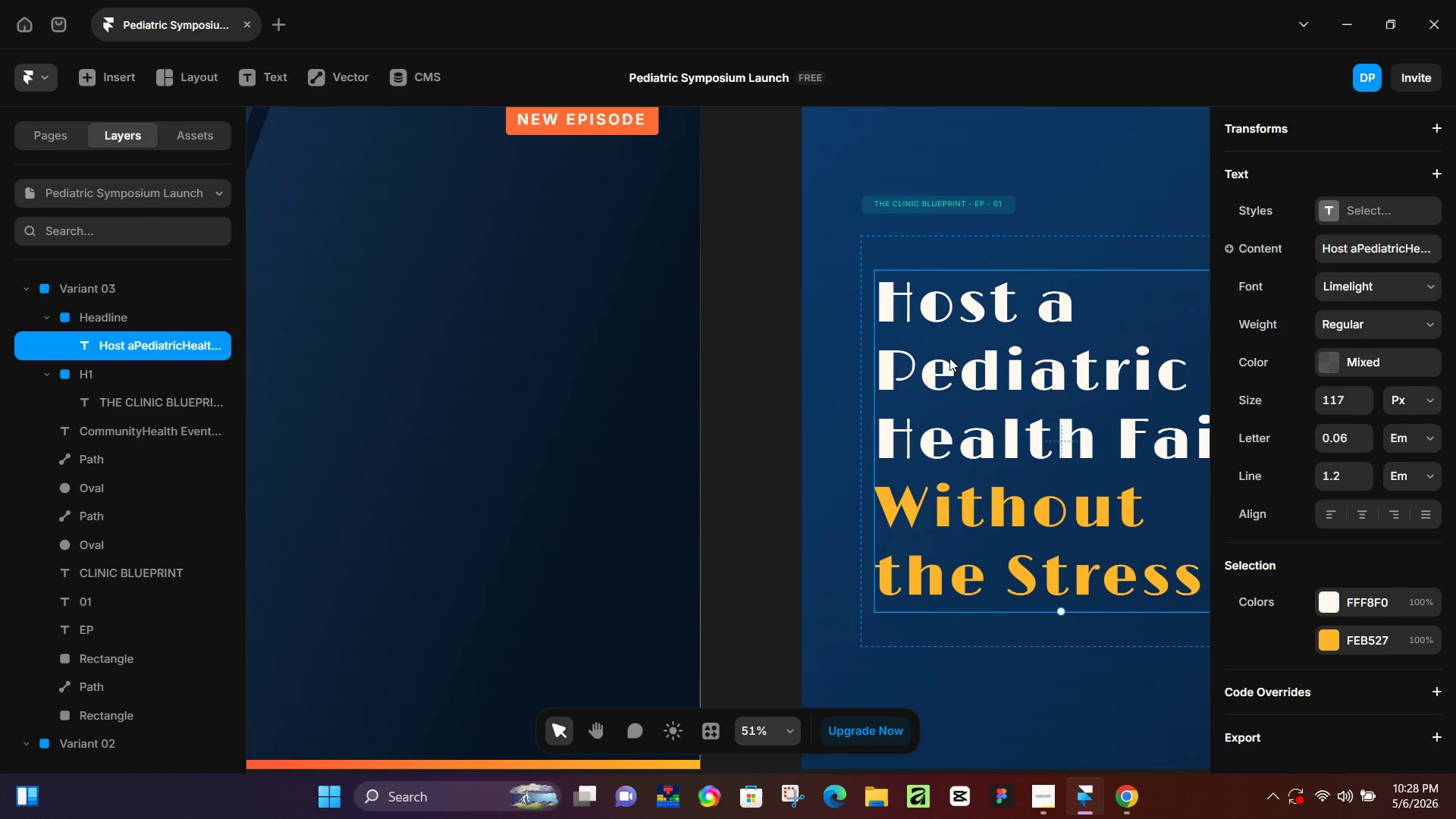 
left_click_drag(start_coordinate=[949, 358], to_coordinate=[937, 349])
 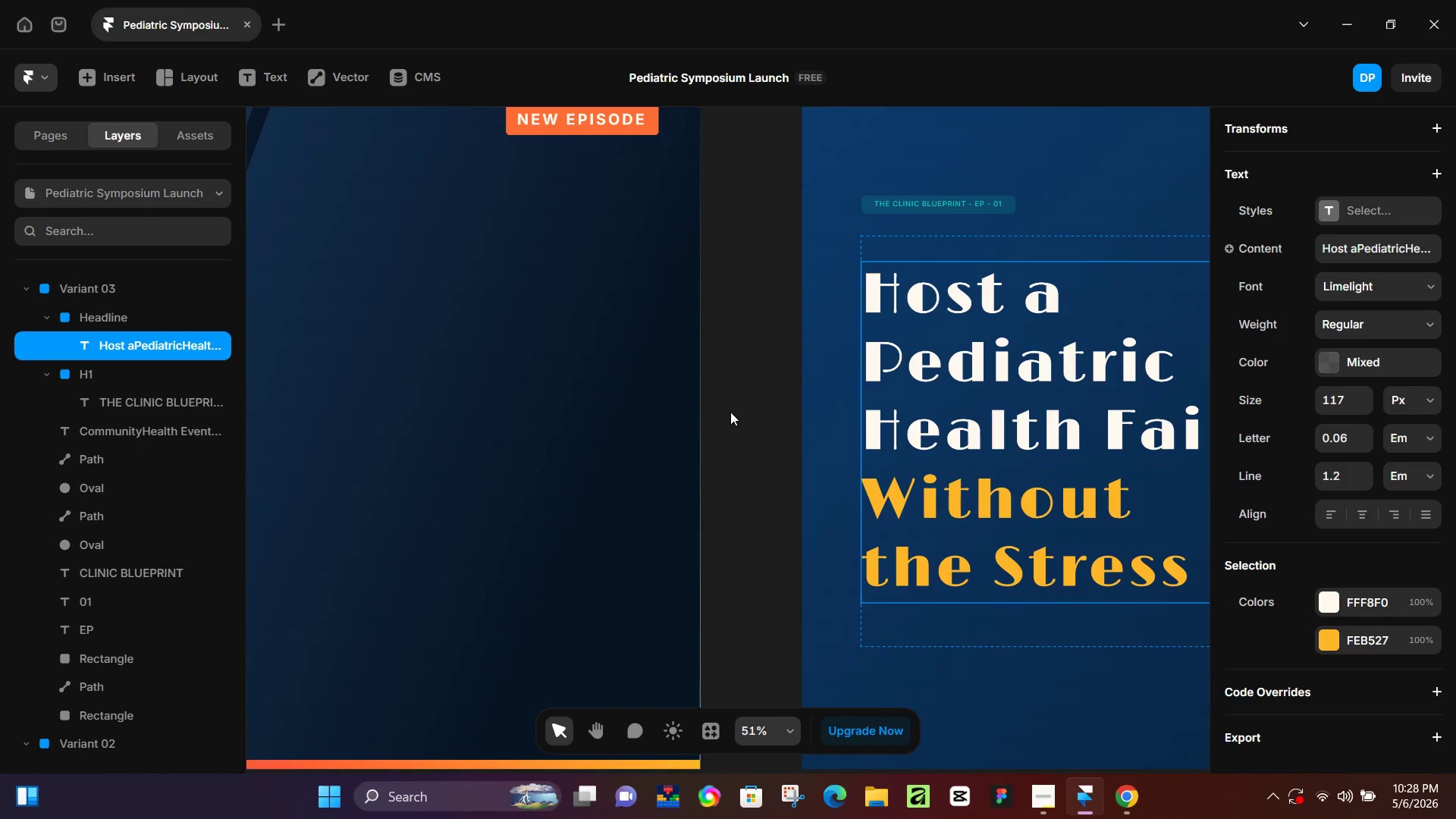 
left_click([730, 412])
 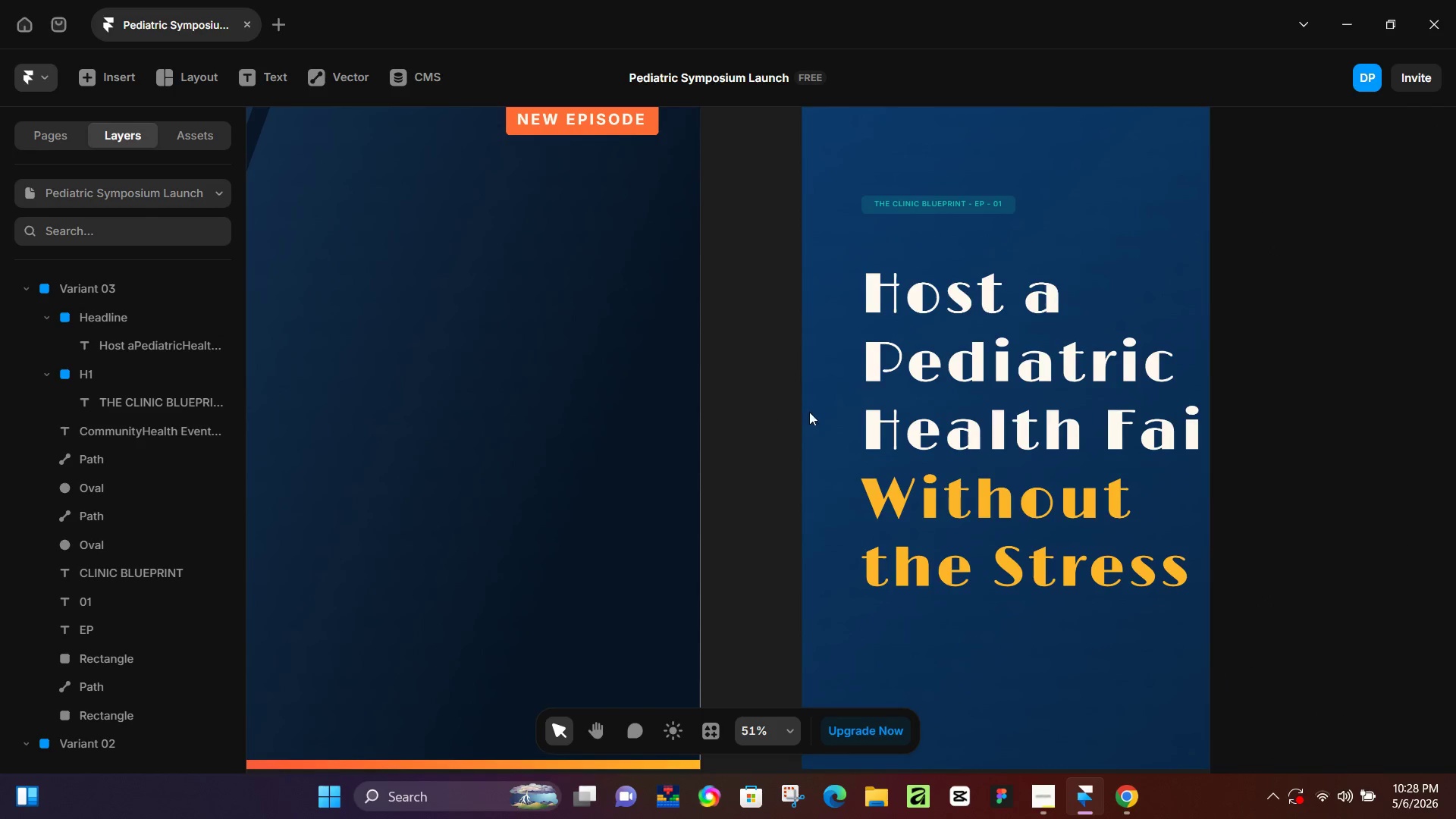 
hold_key(key=ControlLeft, duration=0.58)
scroll: coordinate [824, 410], scroll_direction: down, amount: 5.0
 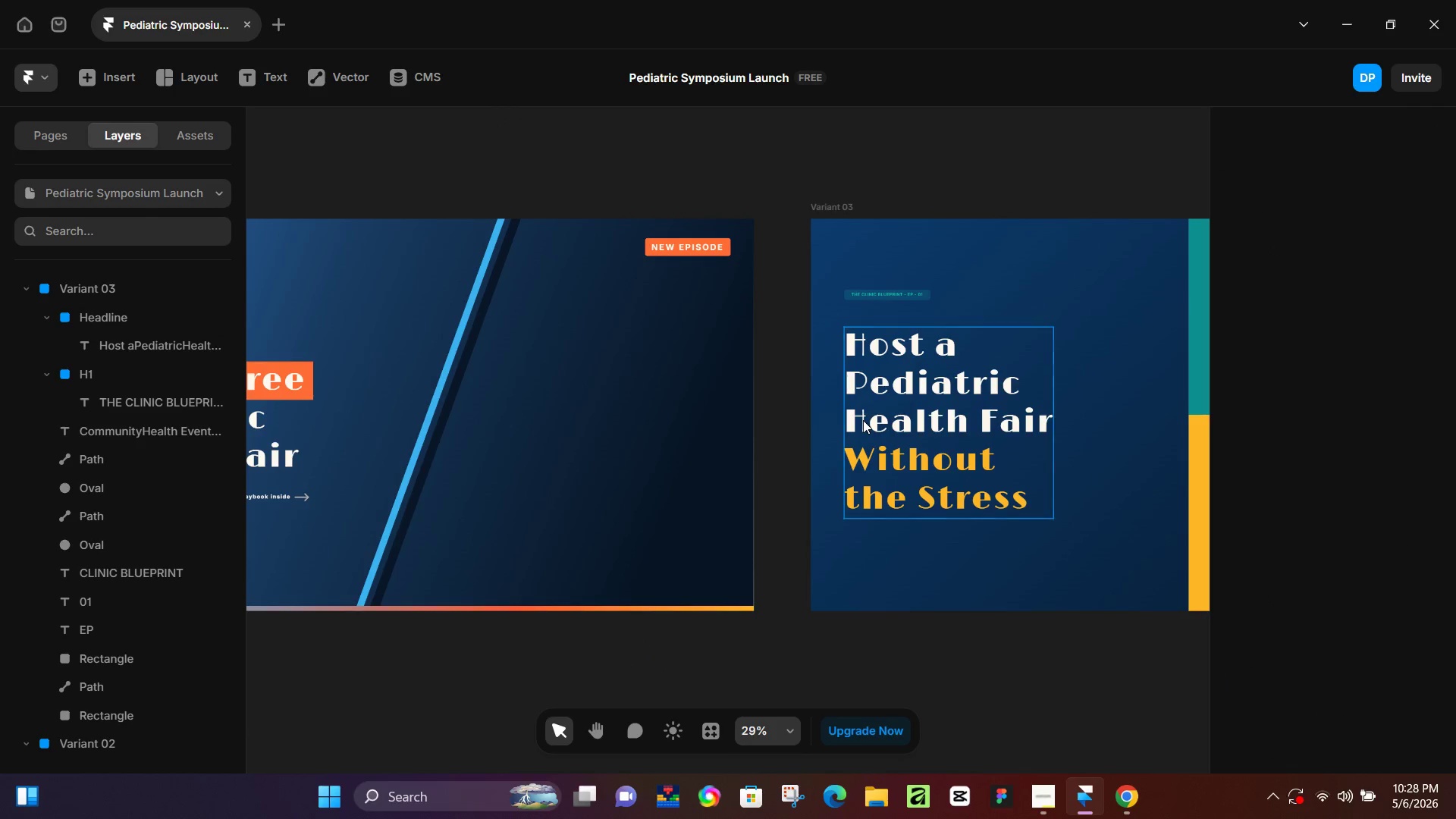 
hold_key(key=Space, duration=0.89)
 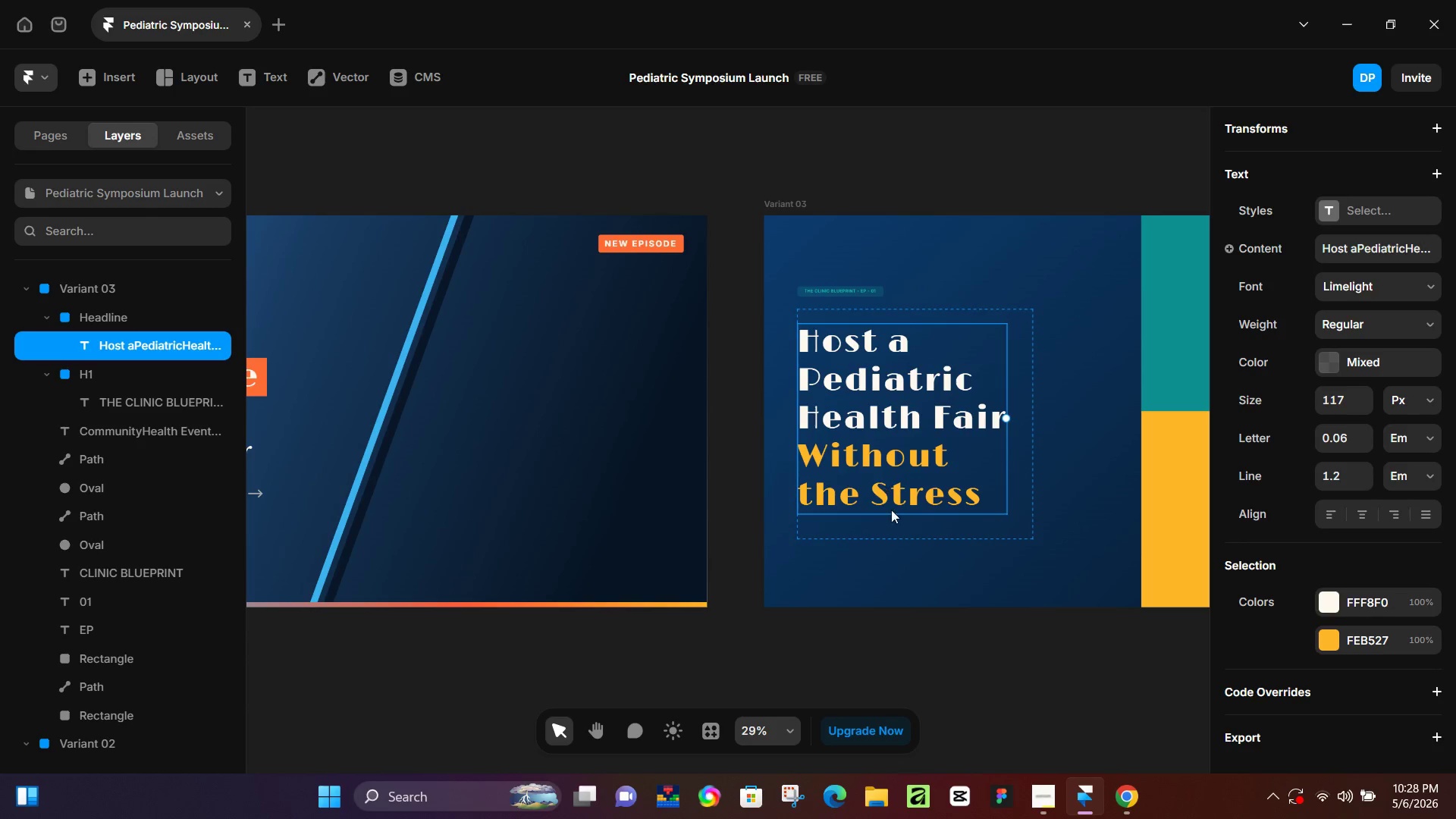 
left_click_drag(start_coordinate=[990, 583], to_coordinate=[943, 581])
 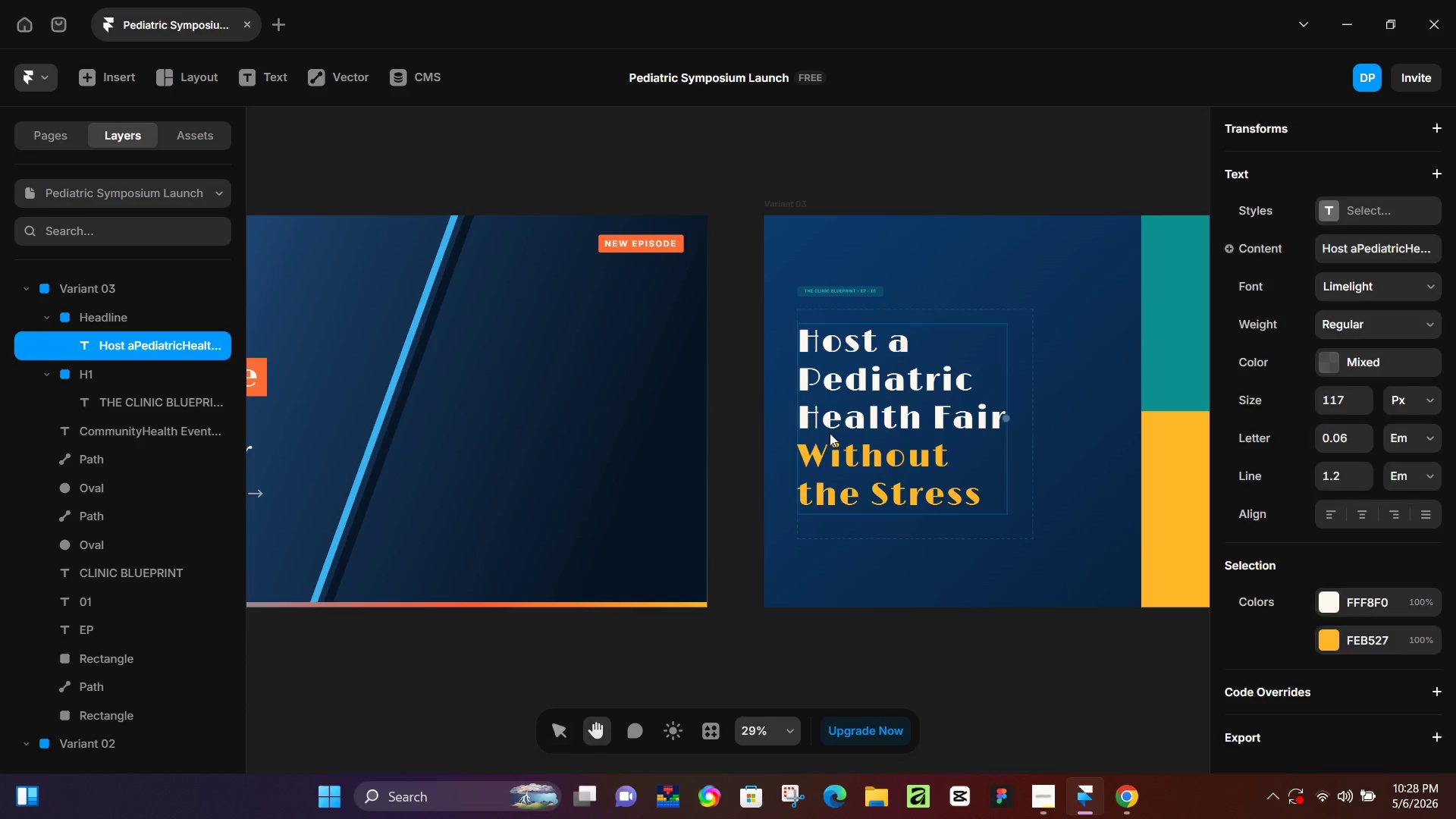 
left_click([830, 433])
 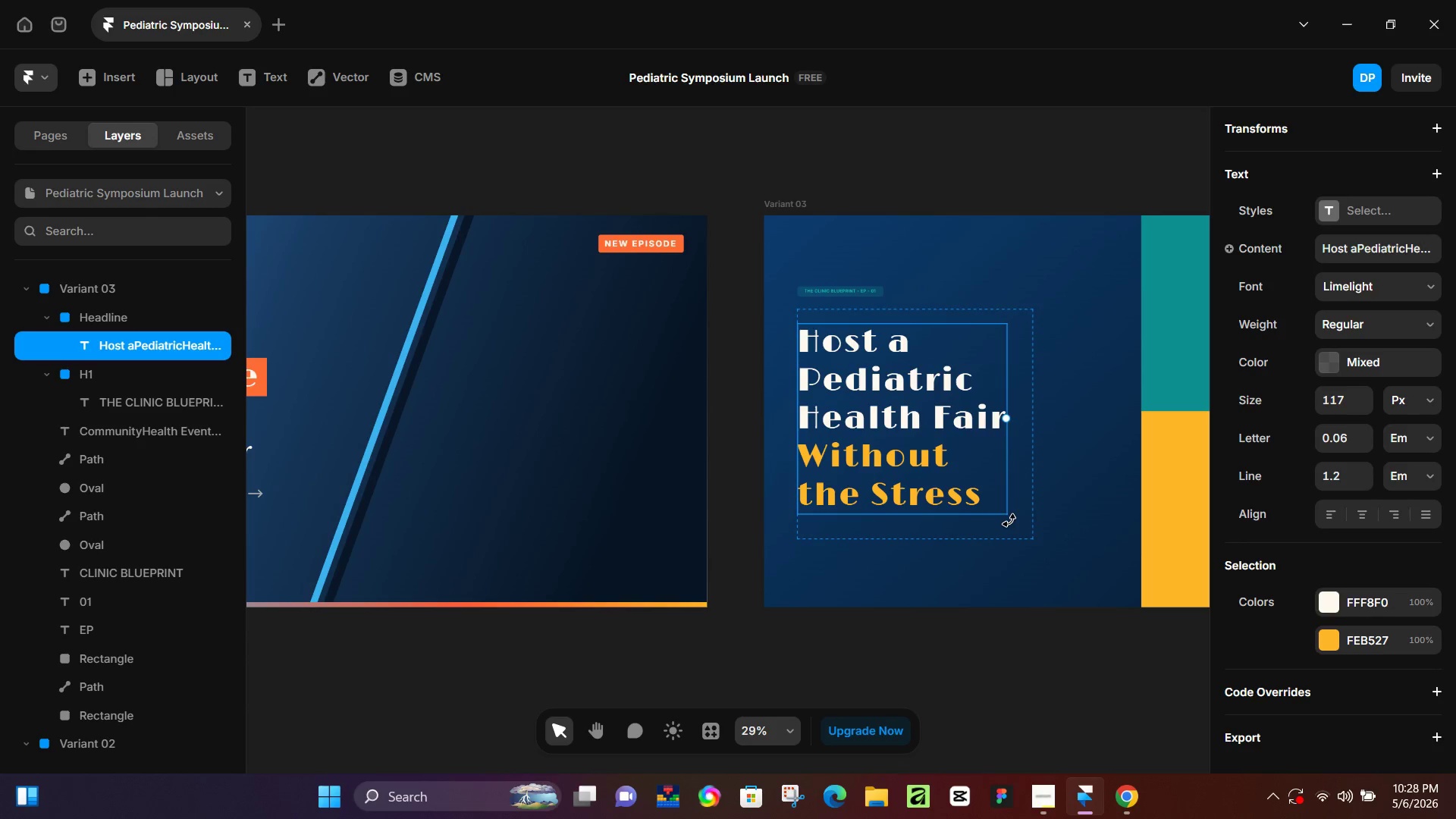 
left_click([1009, 523])
 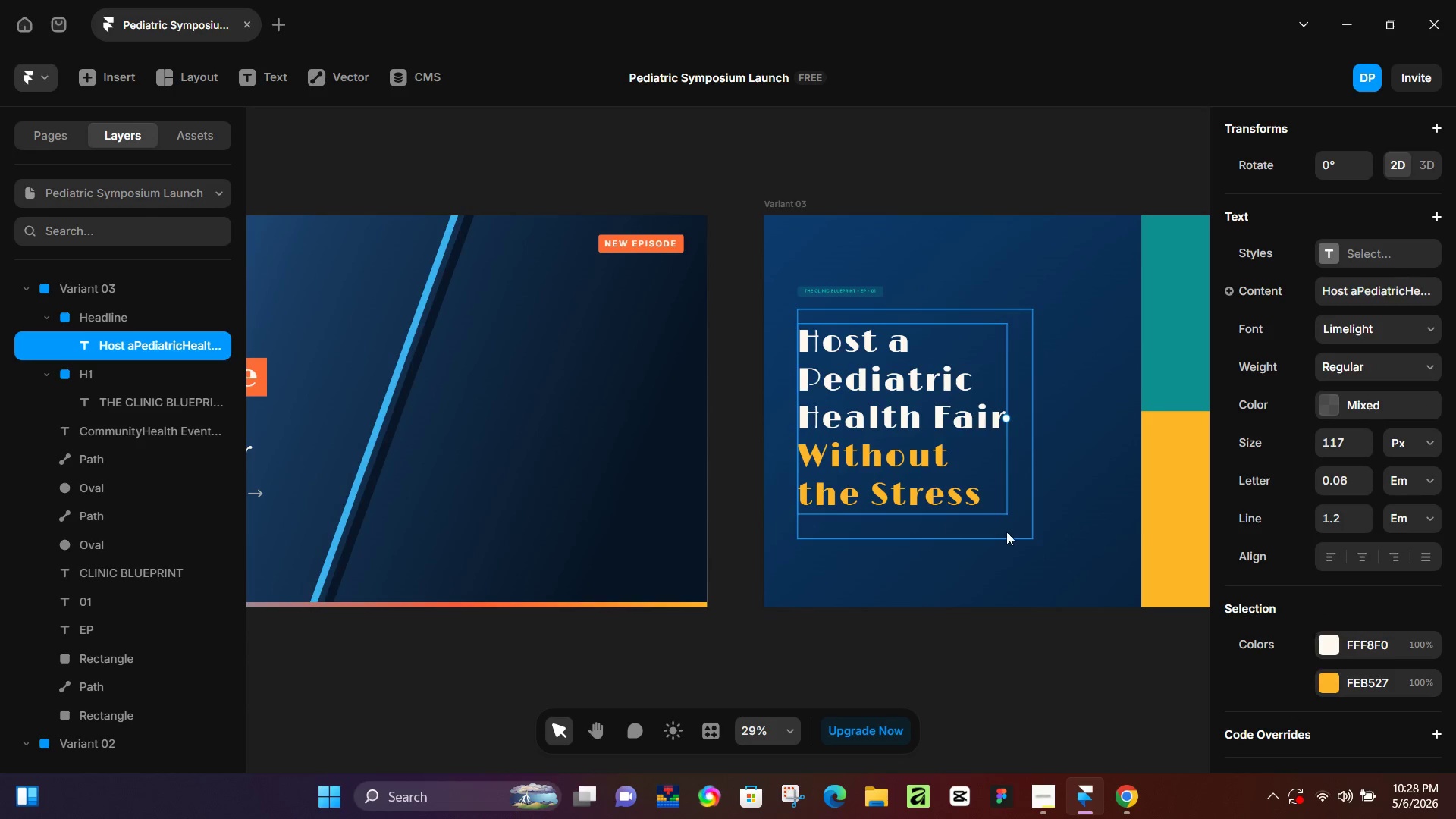 
left_click([1006, 532])
 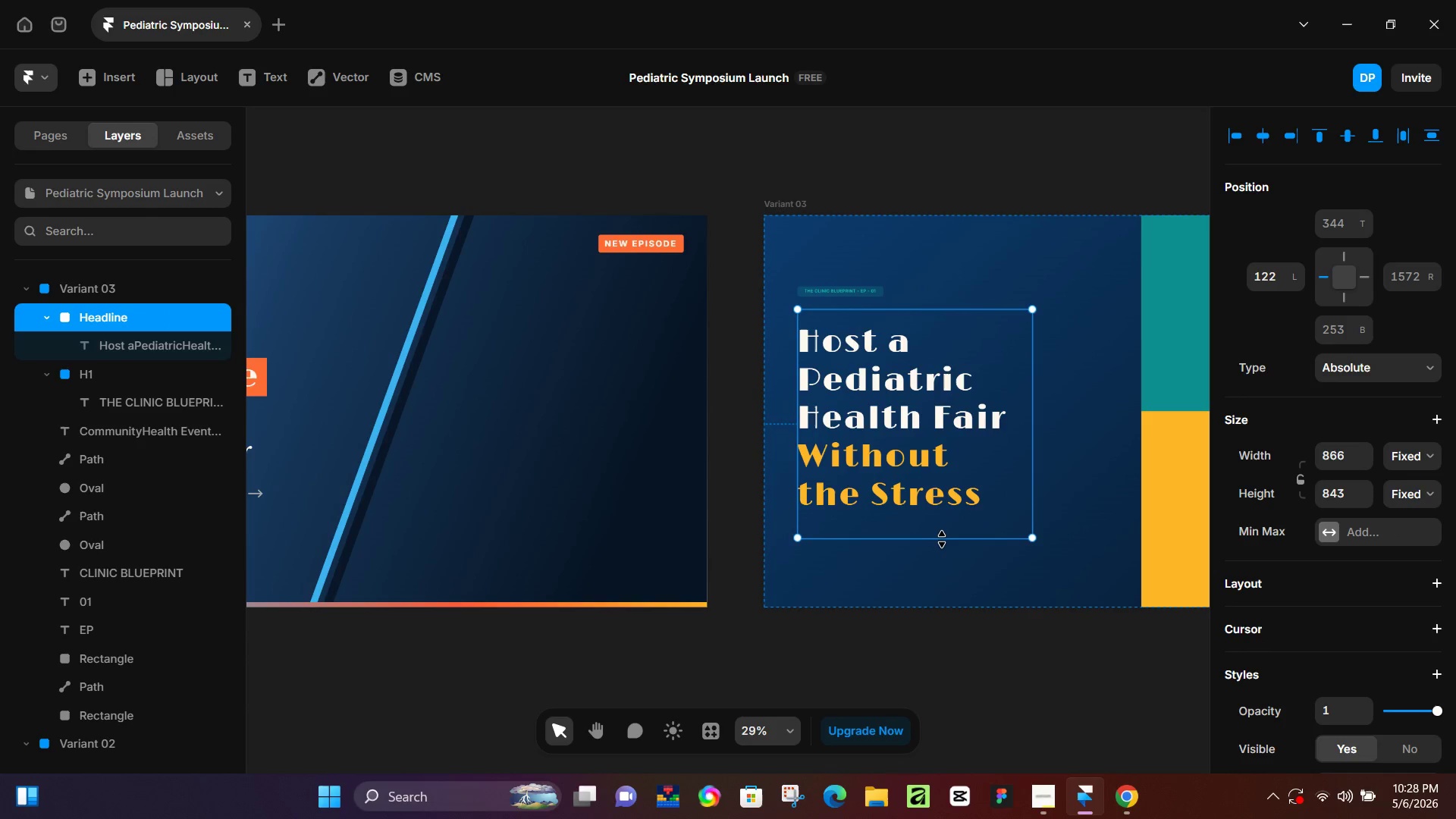 
left_click_drag(start_coordinate=[942, 539], to_coordinate=[968, 510])
 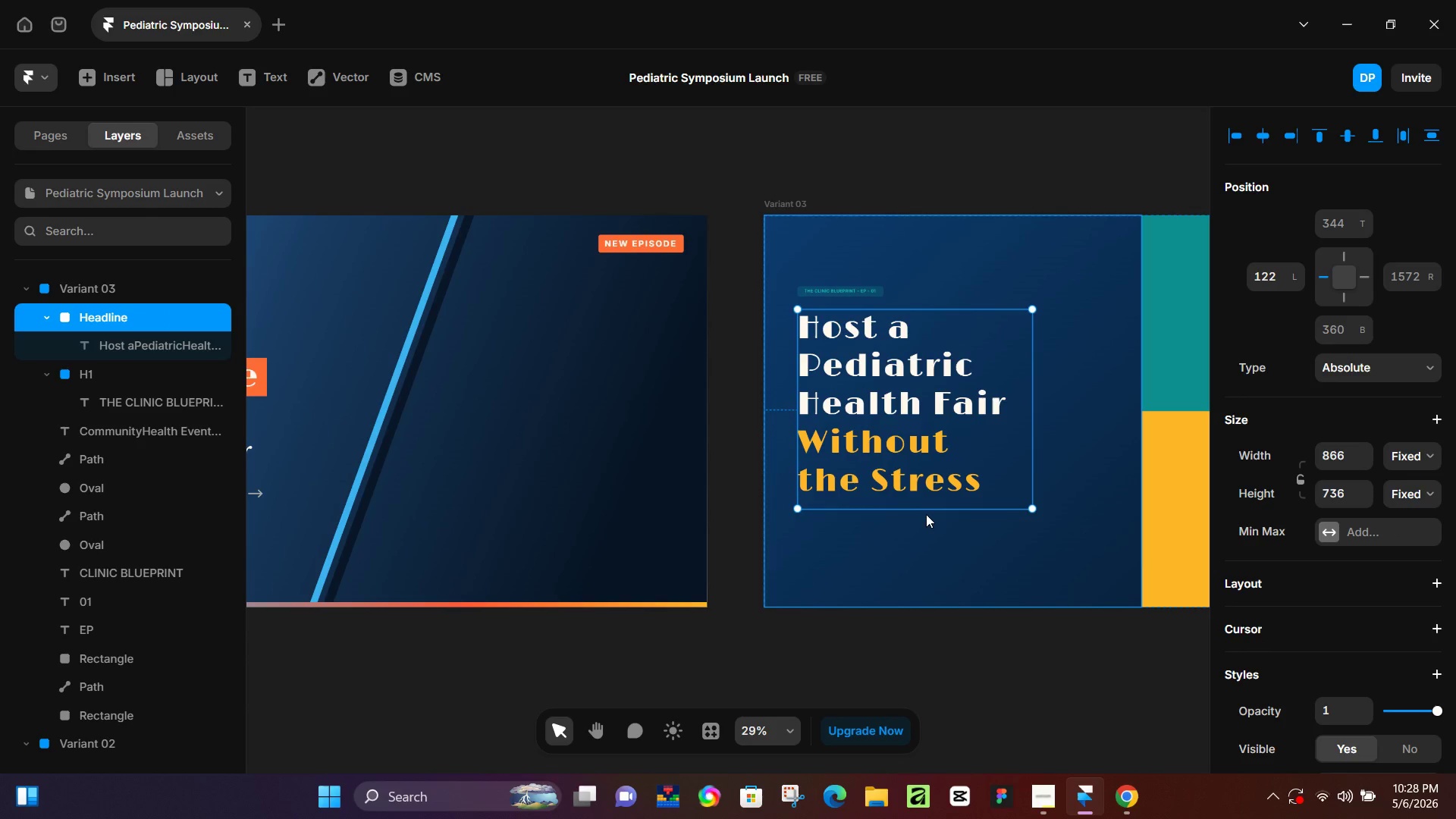 
left_click_drag(start_coordinate=[927, 512], to_coordinate=[934, 503])
 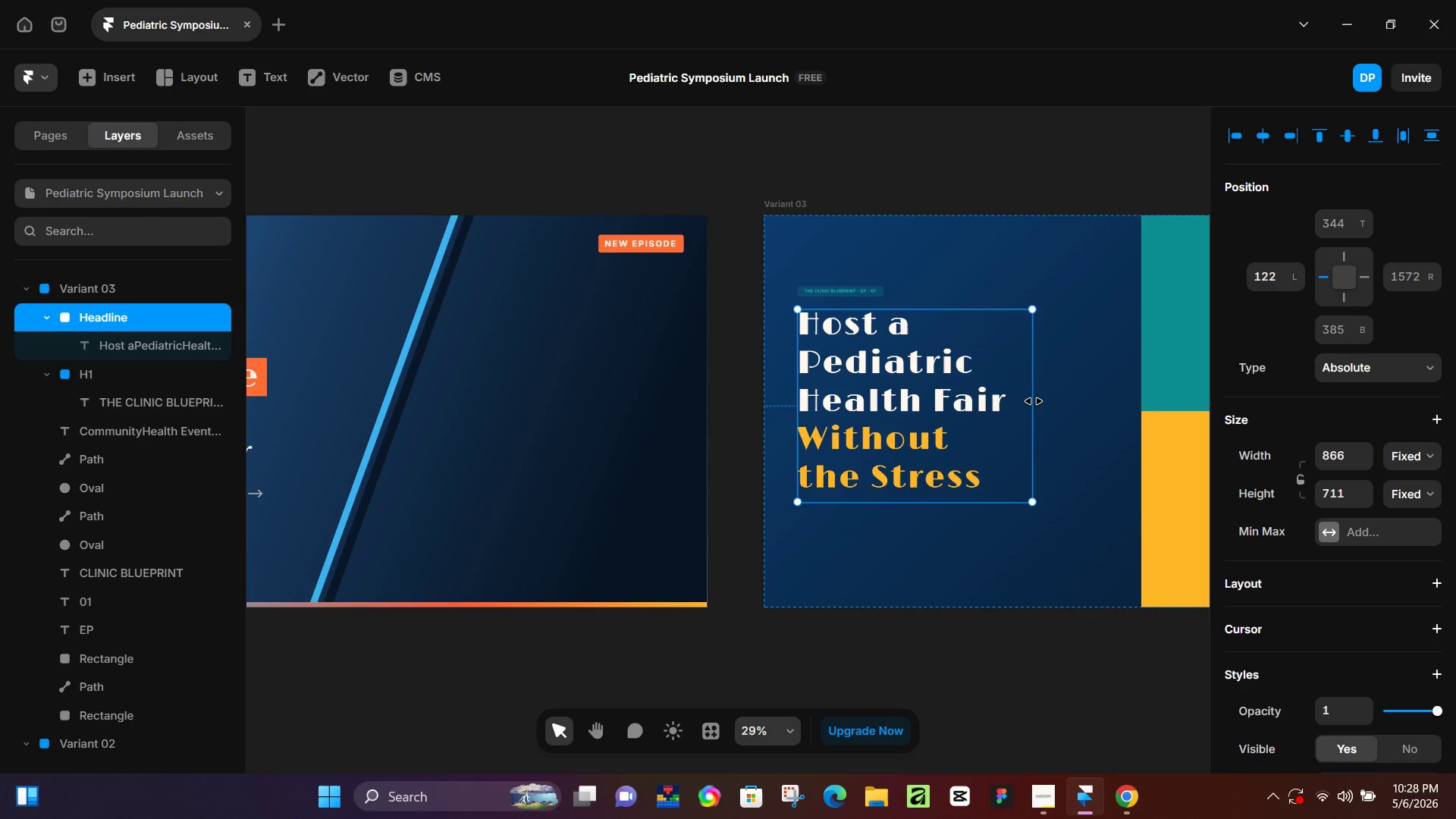 
left_click([968, 628])
 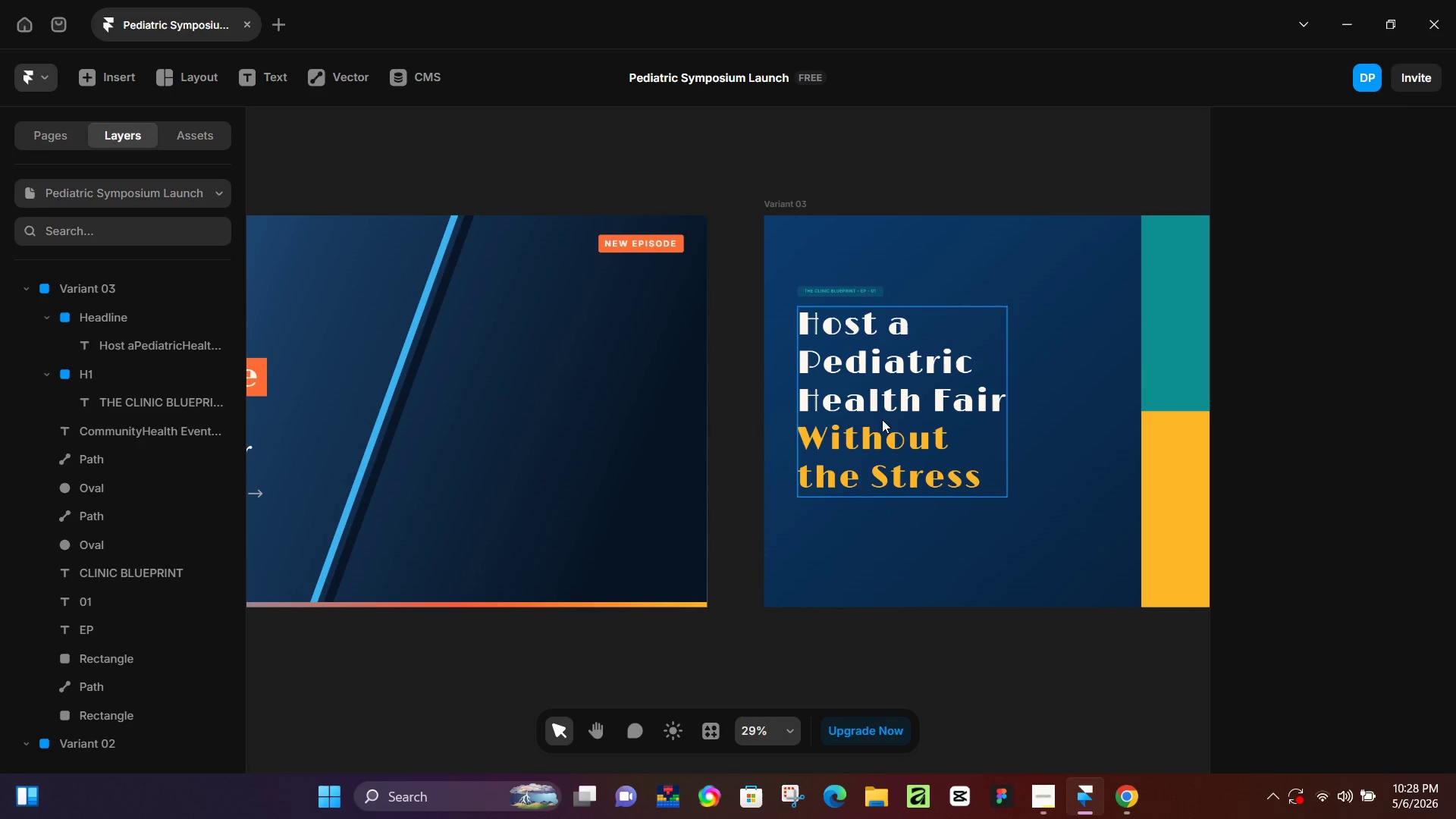 
left_click([882, 416])
 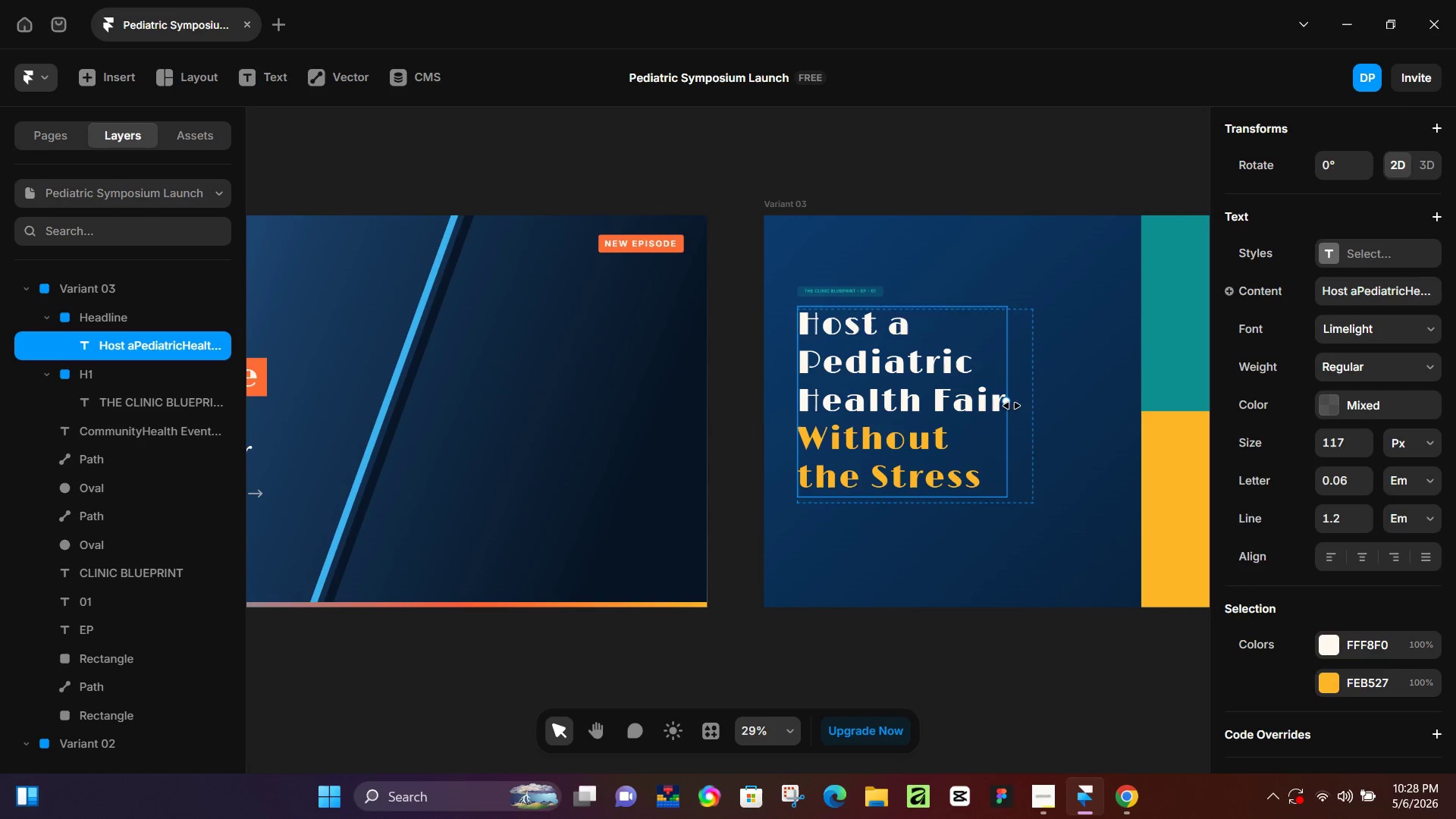 
left_click([1020, 413])
 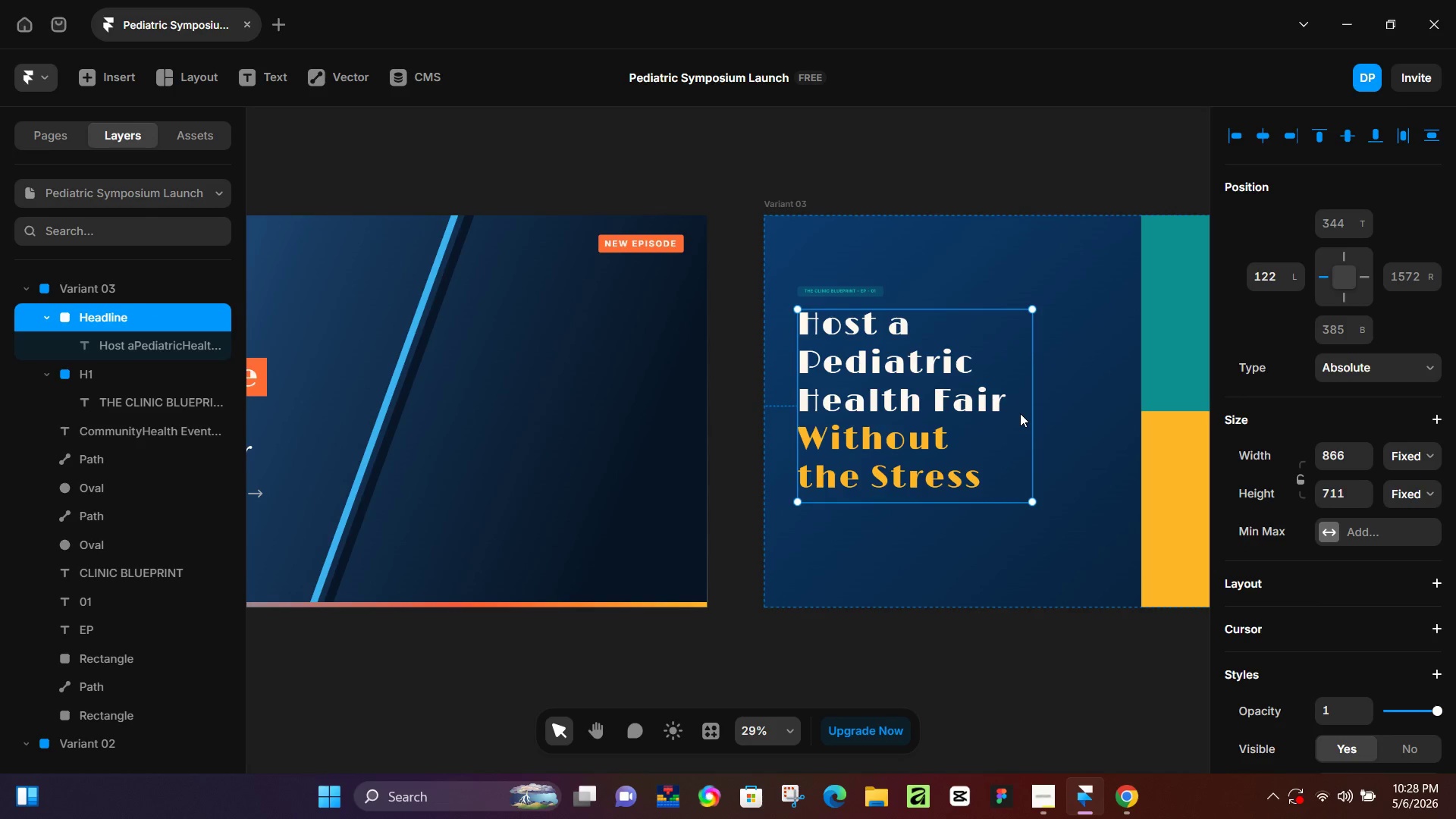 
left_click_drag(start_coordinate=[1020, 413], to_coordinate=[1020, 421])
 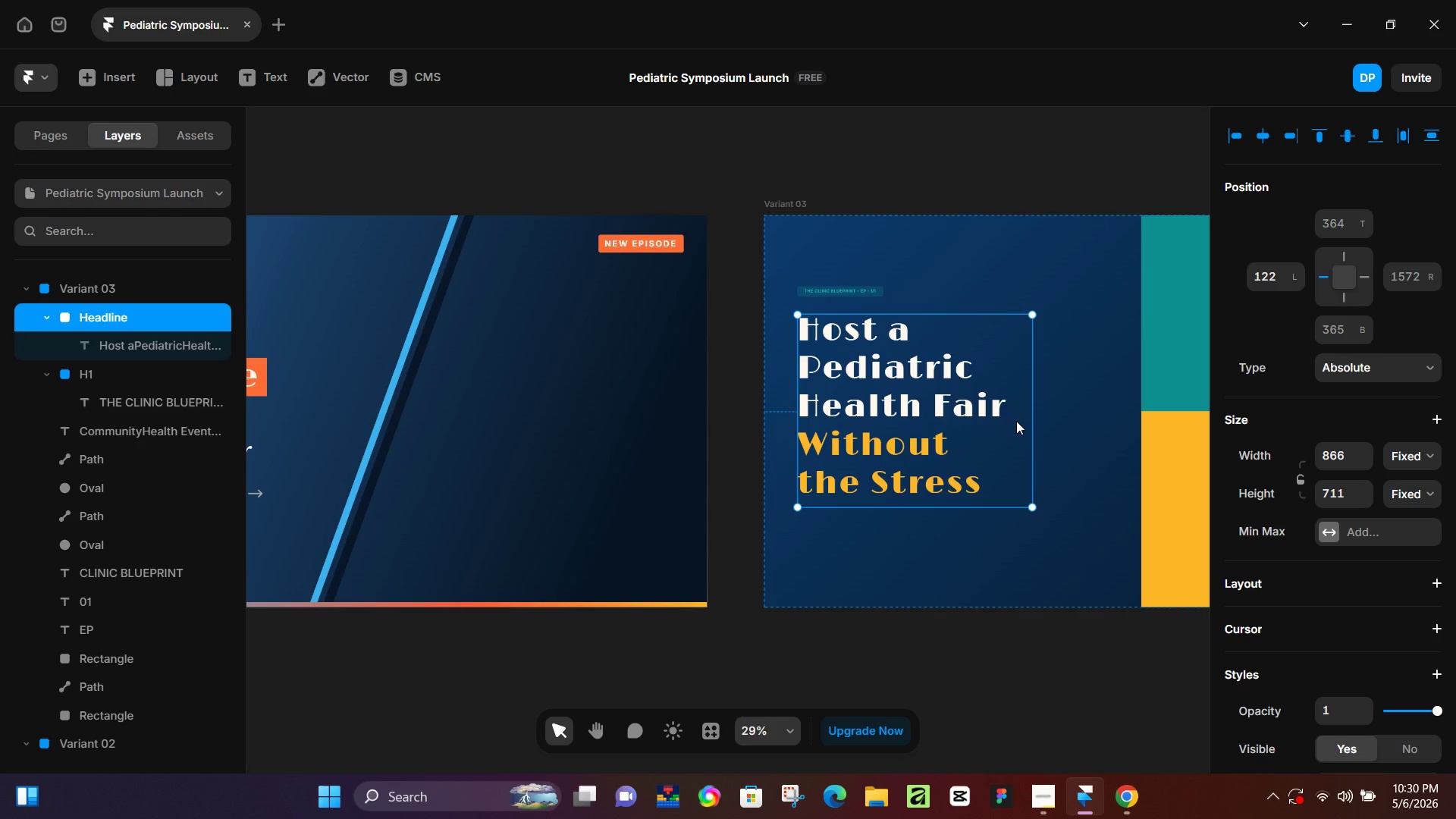 
wait(88.31)
 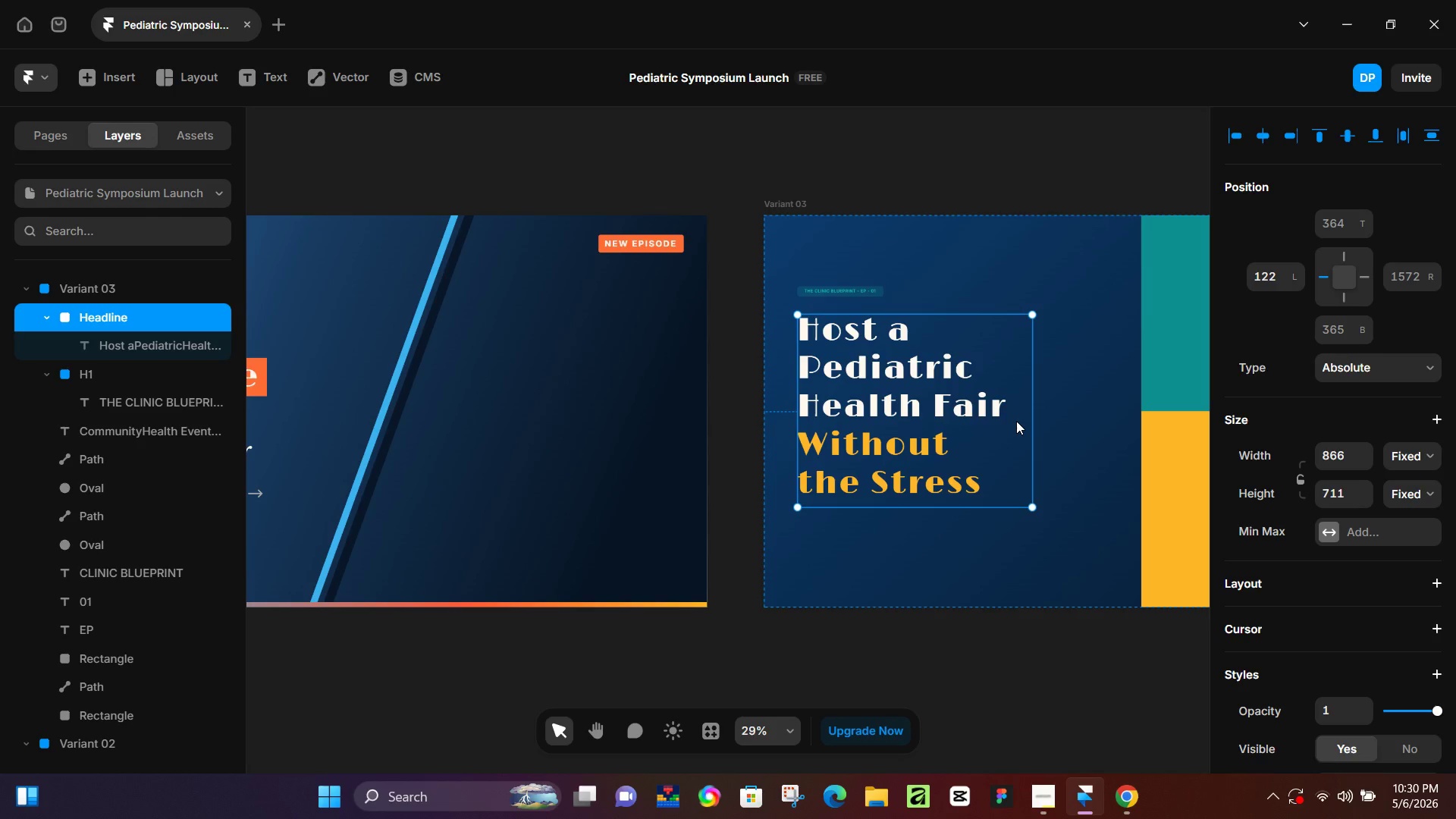 
hold_key(key=Space, duration=0.41)
 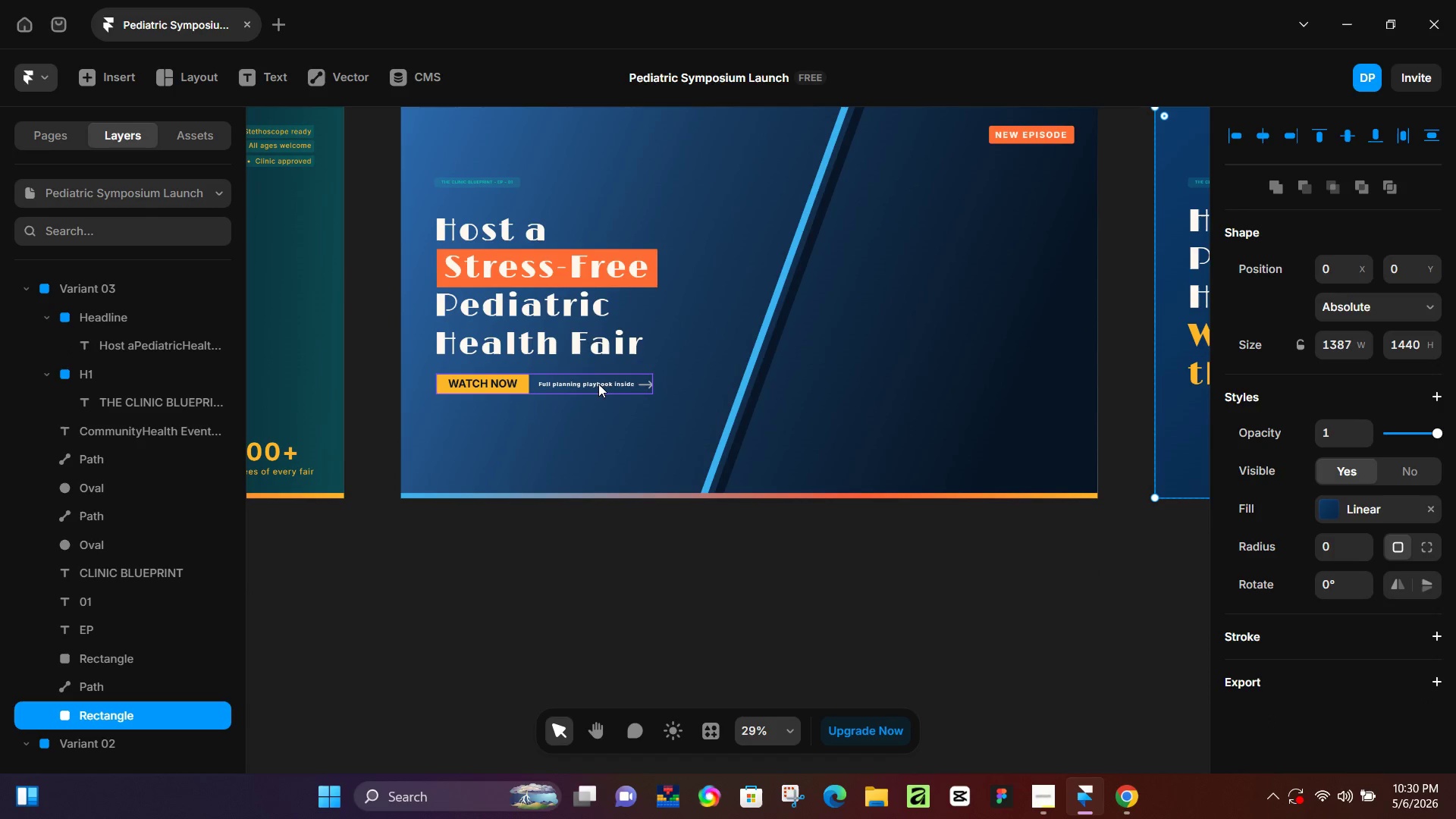 
left_click_drag(start_coordinate=[532, 473], to_coordinate=[922, 364])
 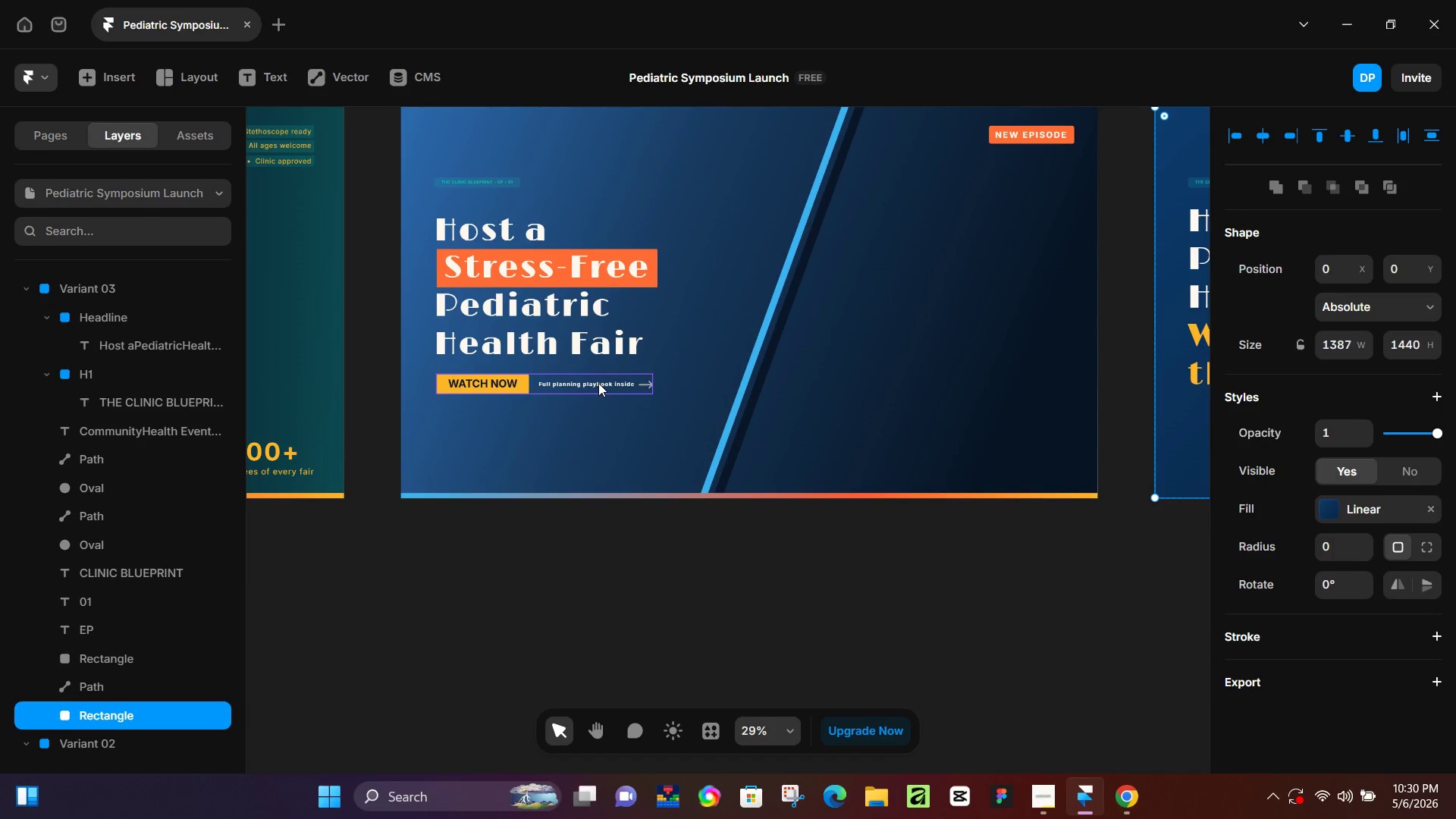 
hold_key(key=Space, duration=0.94)
 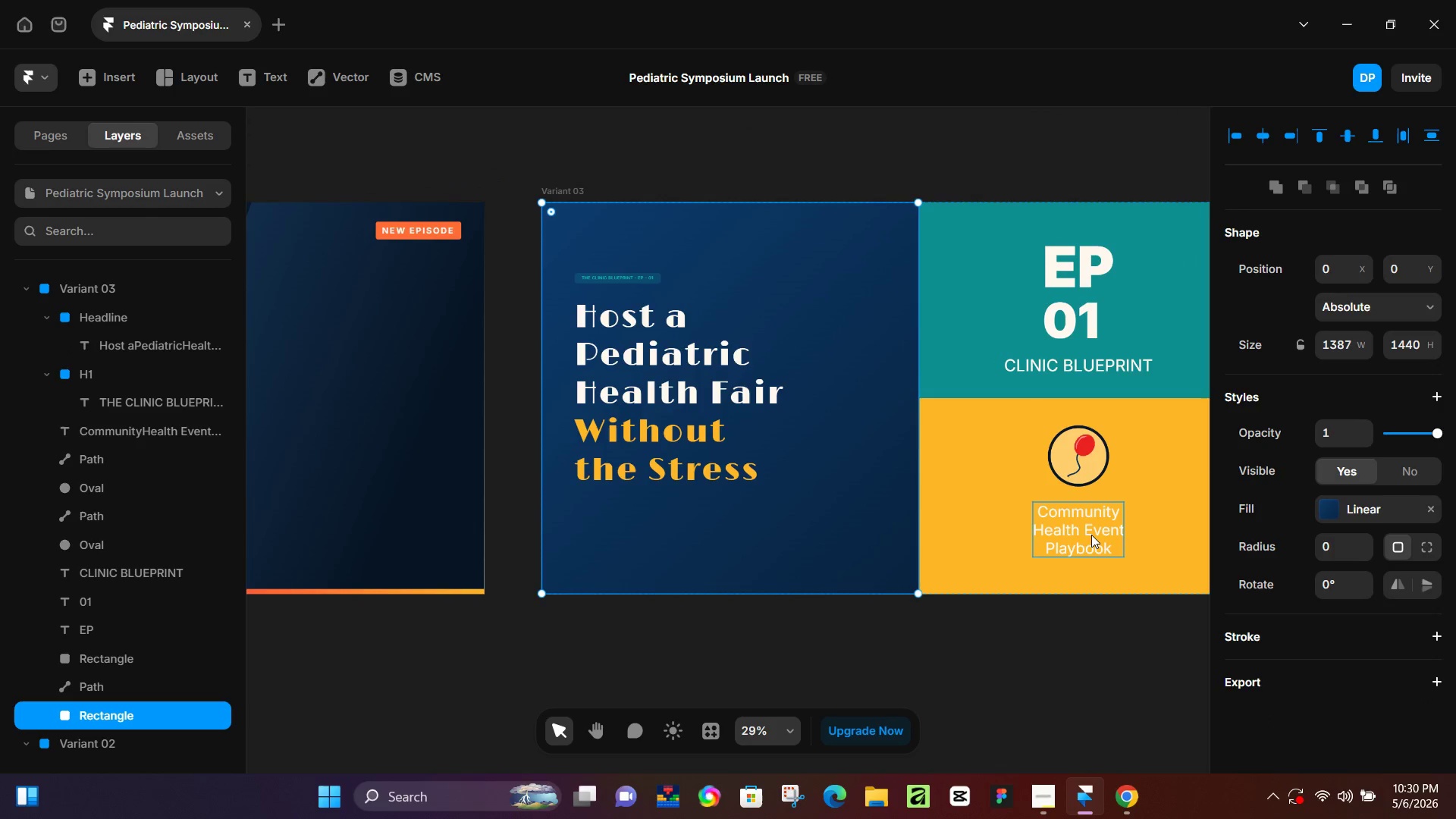 
left_click_drag(start_coordinate=[1043, 494], to_coordinate=[443, 584])
 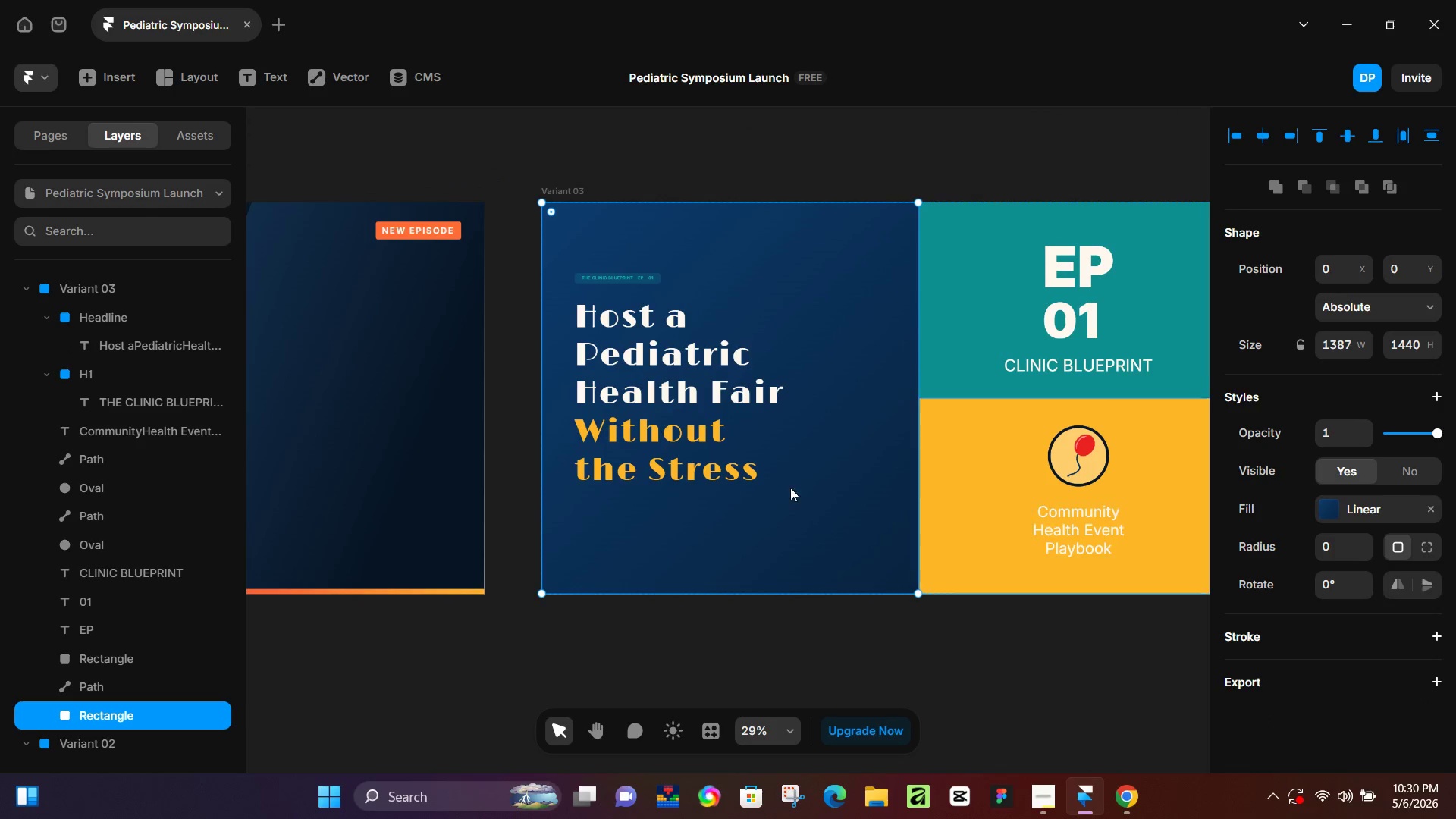 
hold_key(key=Space, duration=1.51)
 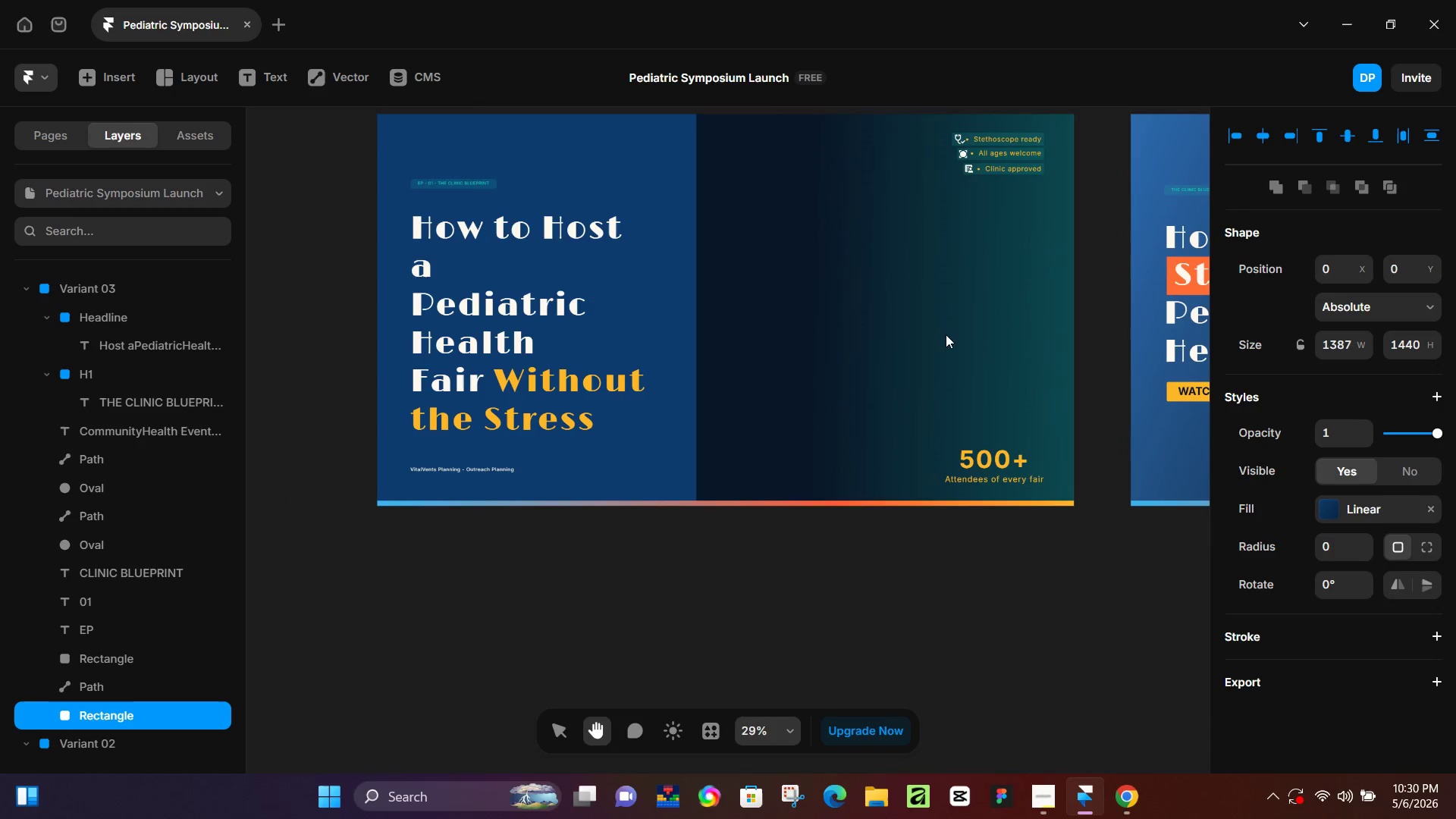 
left_click_drag(start_coordinate=[391, 475], to_coordinate=[1212, 376])
 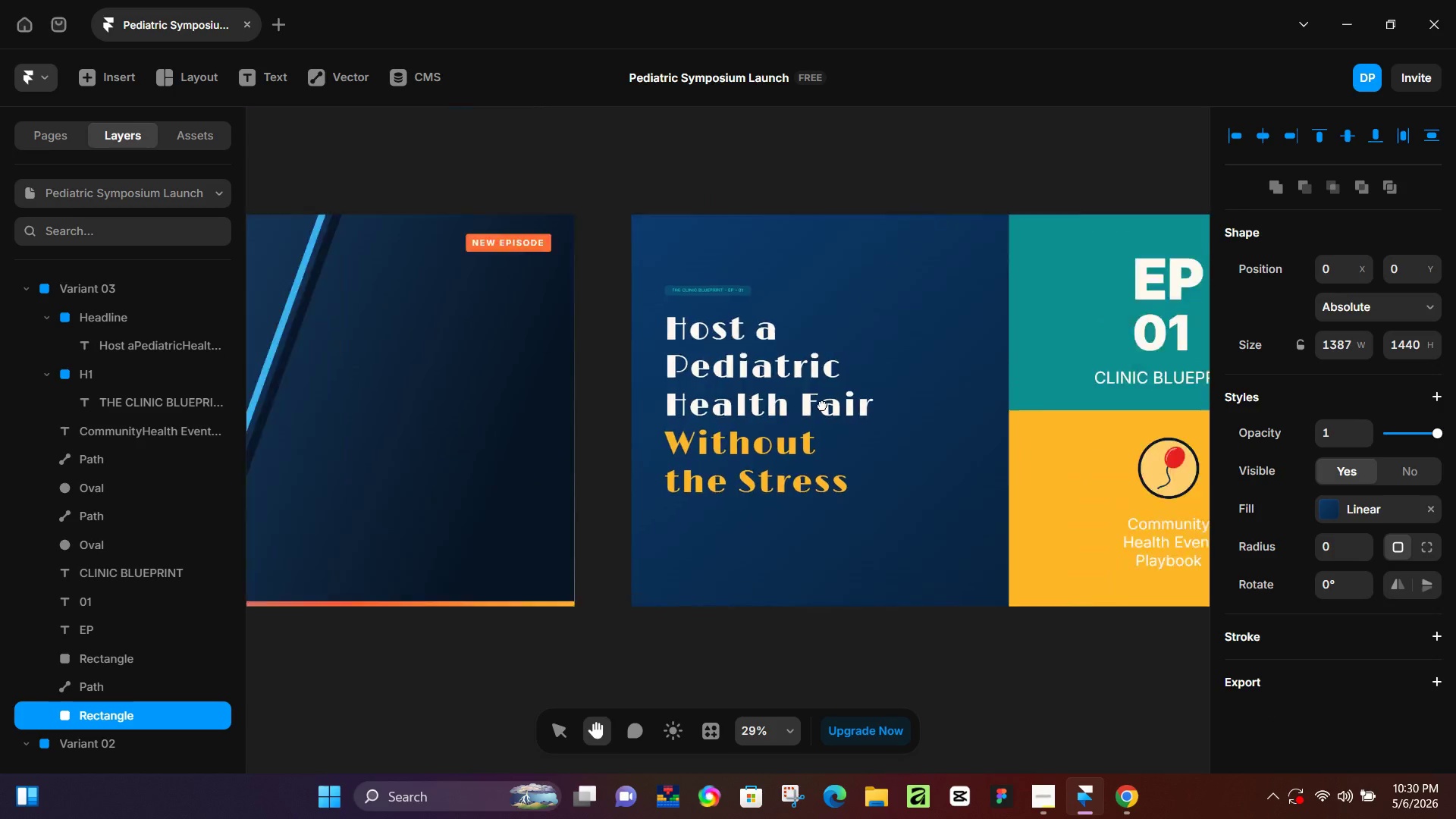 
left_click_drag(start_coordinate=[461, 377], to_coordinate=[1200, 440])
 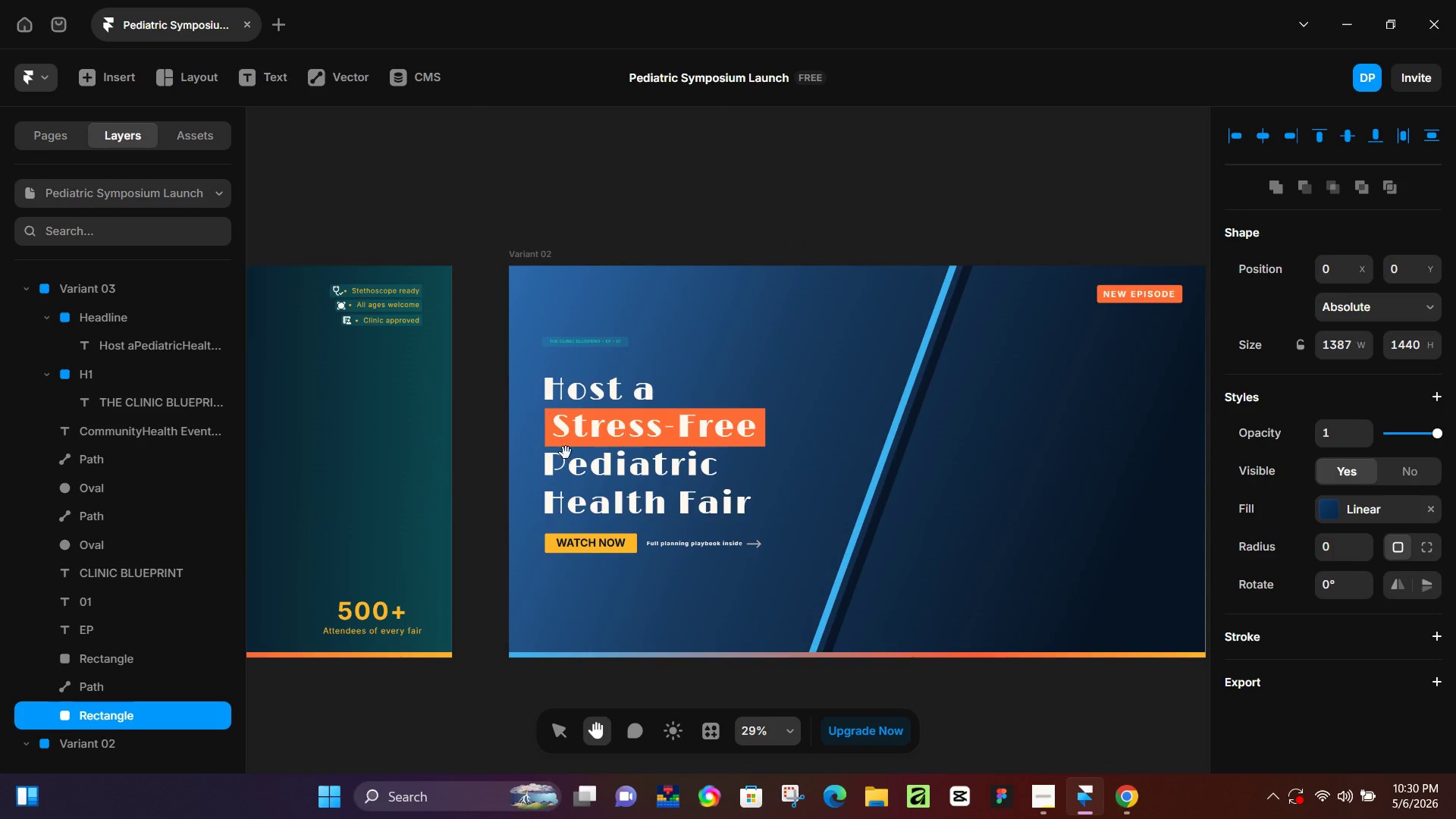 
hold_key(key=Space, duration=0.58)
 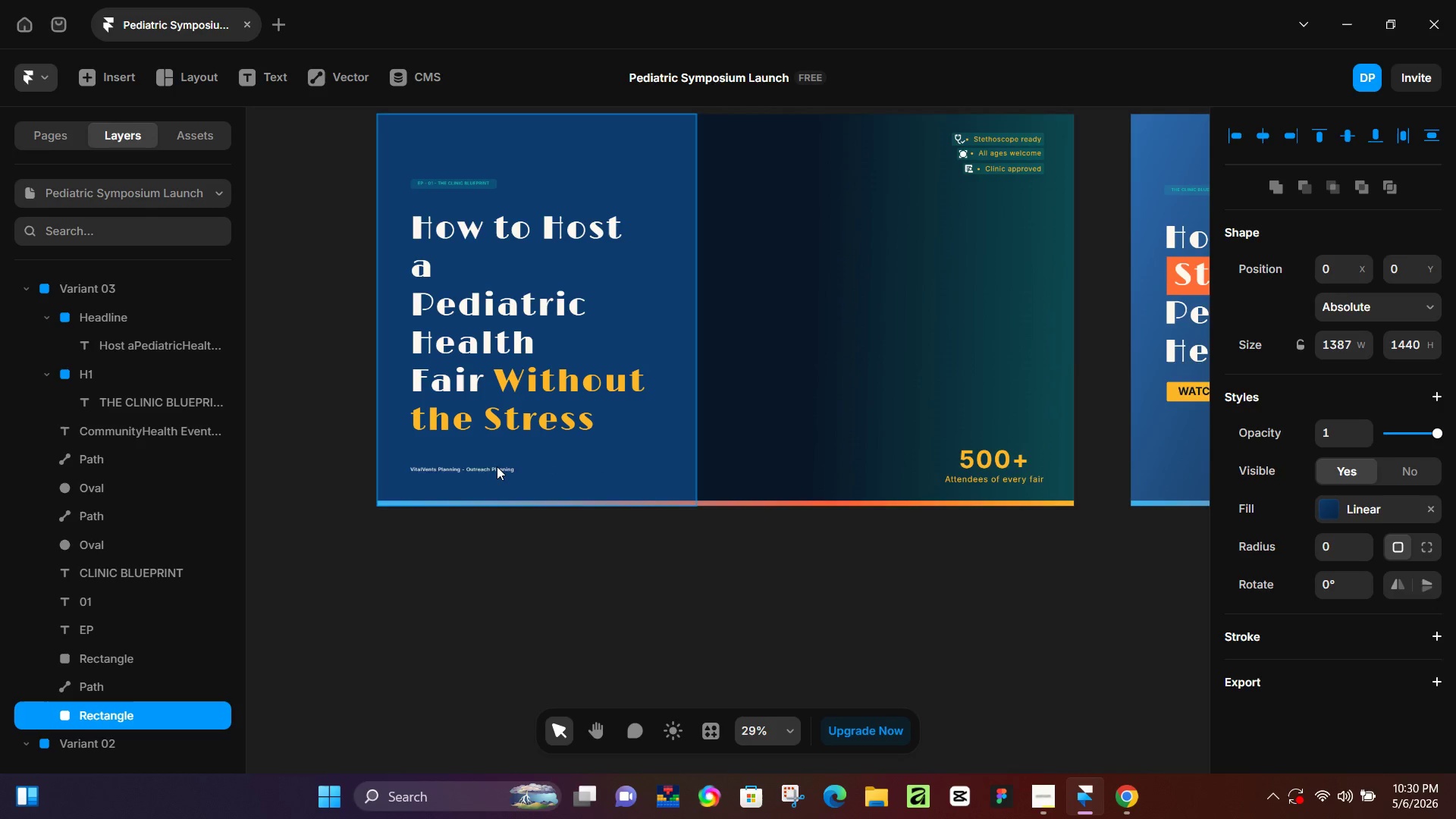 
left_click_drag(start_coordinate=[552, 455], to_coordinate=[1174, 304])
 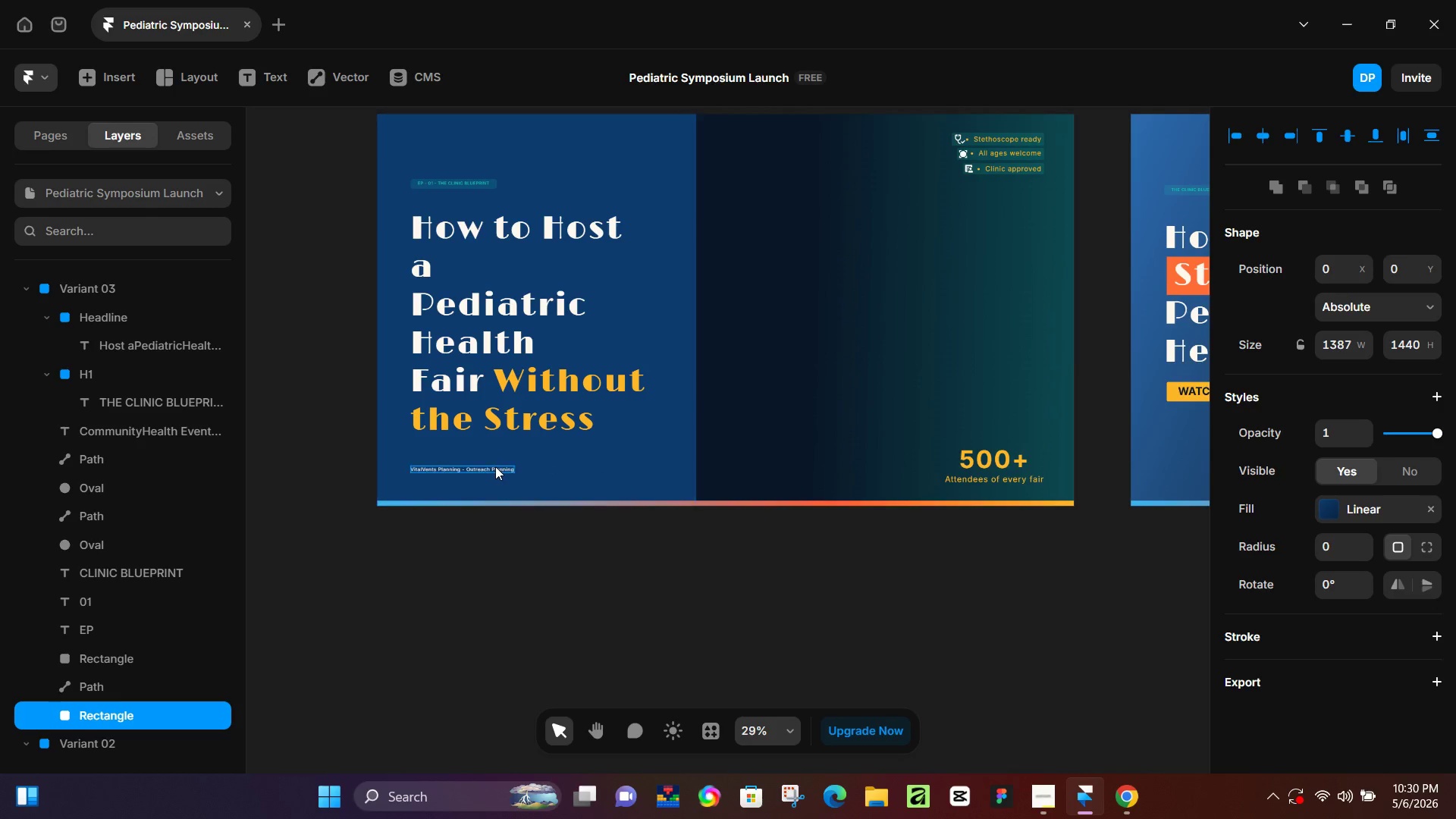 
left_click([495, 467])
 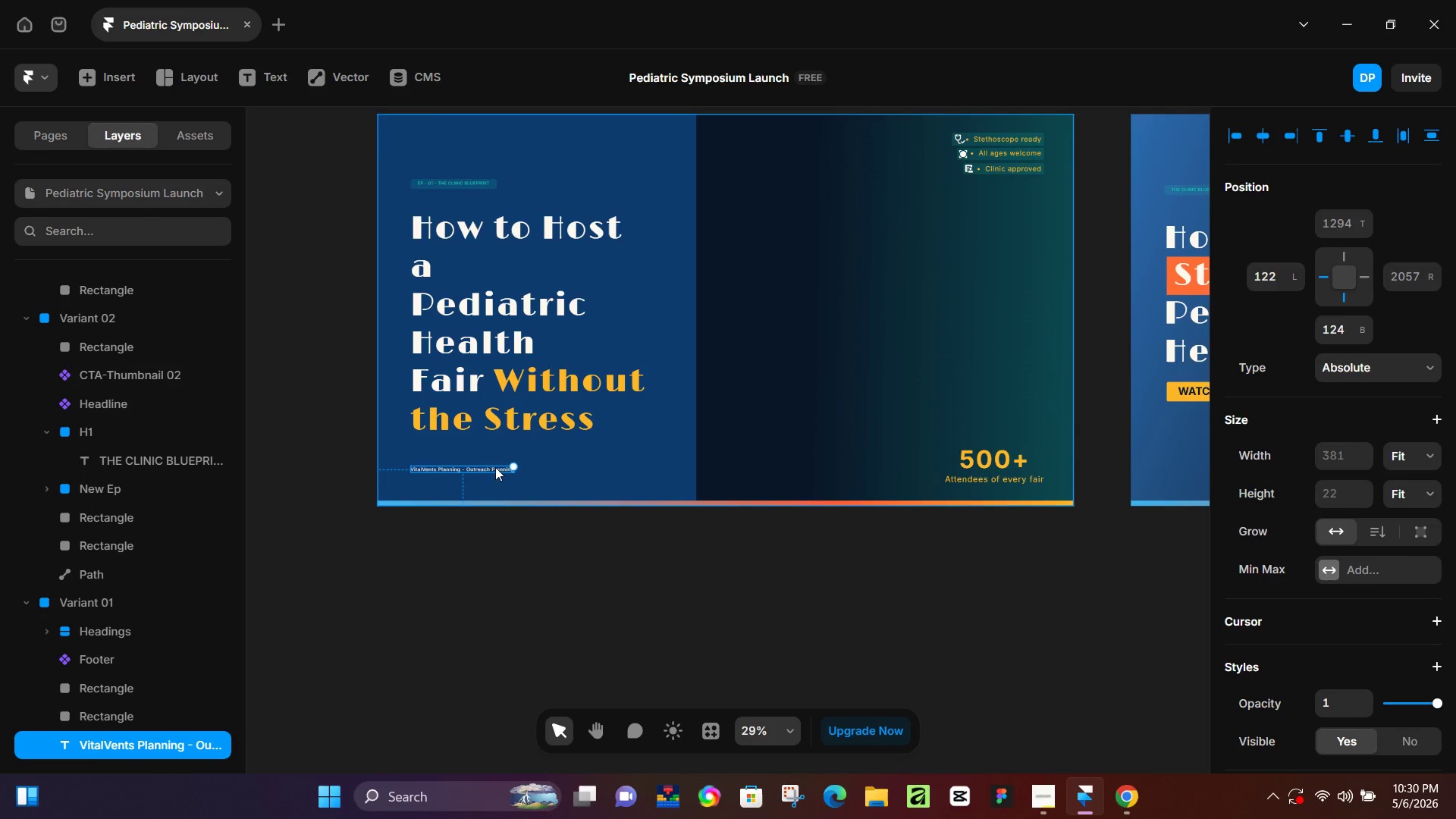 
key(Control+C)
 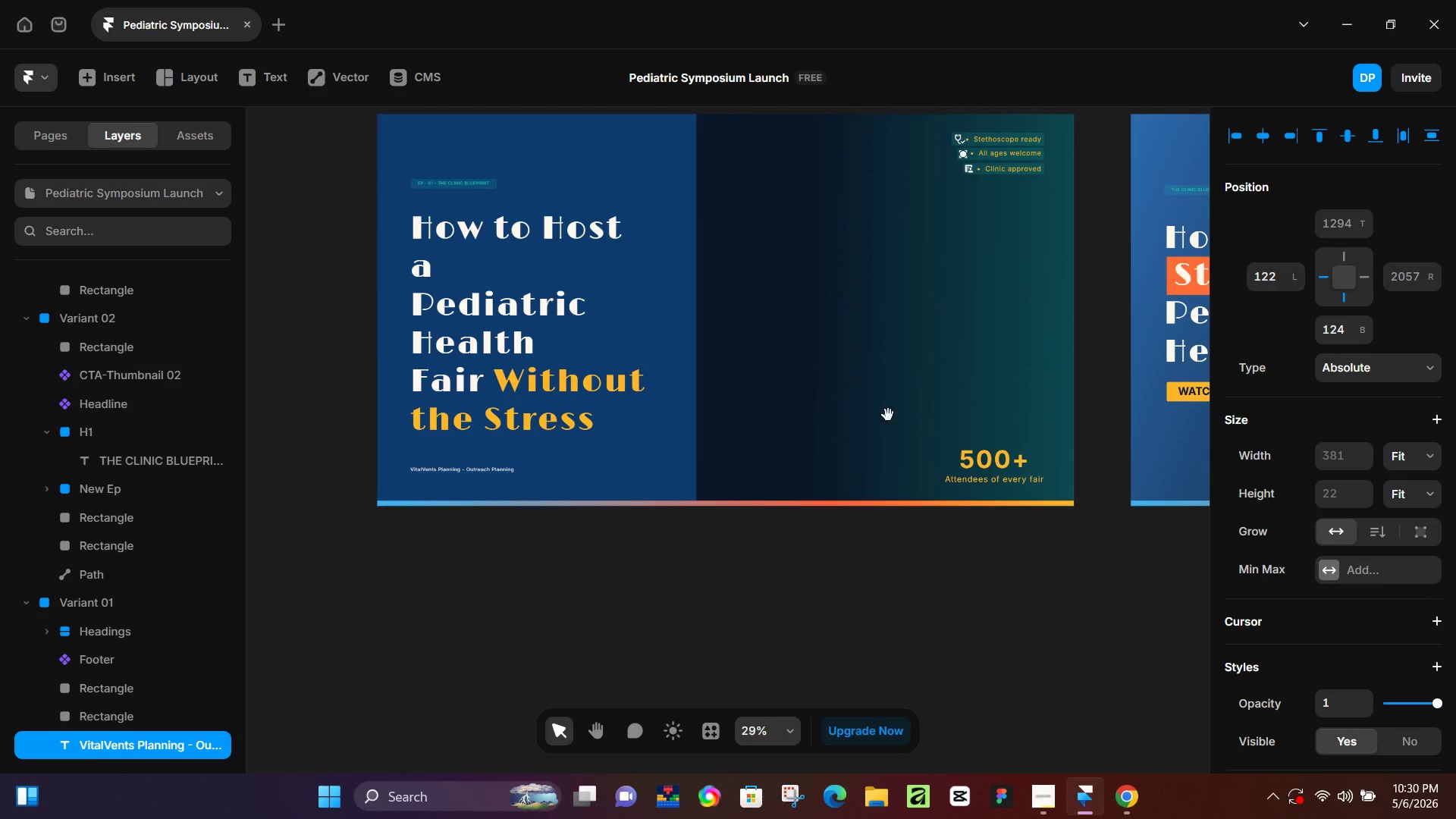 
hold_key(key=Space, duration=0.64)
 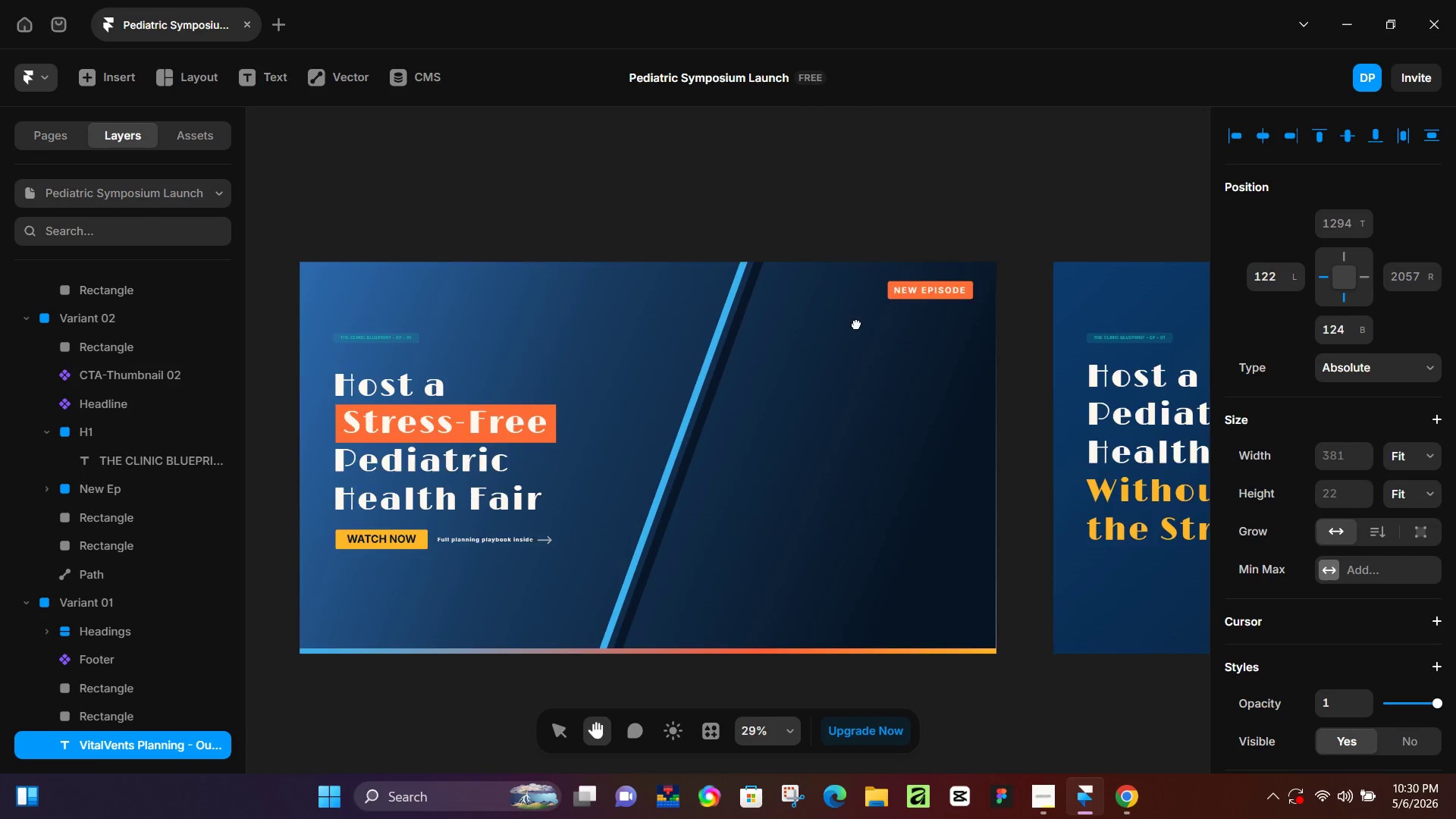 
left_click_drag(start_coordinate=[992, 413], to_coordinate=[265, 519])
 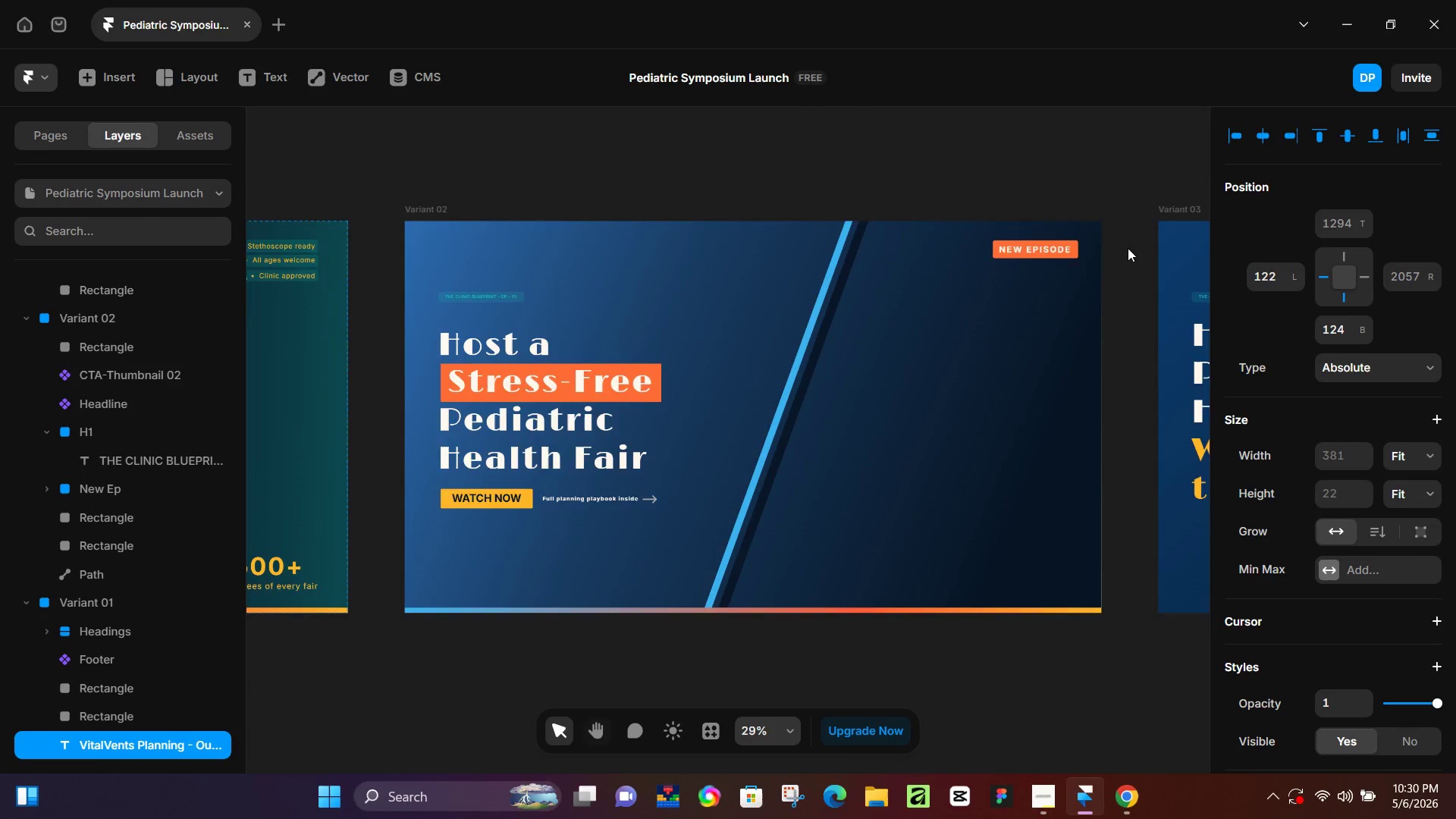 
hold_key(key=Space, duration=0.39)
 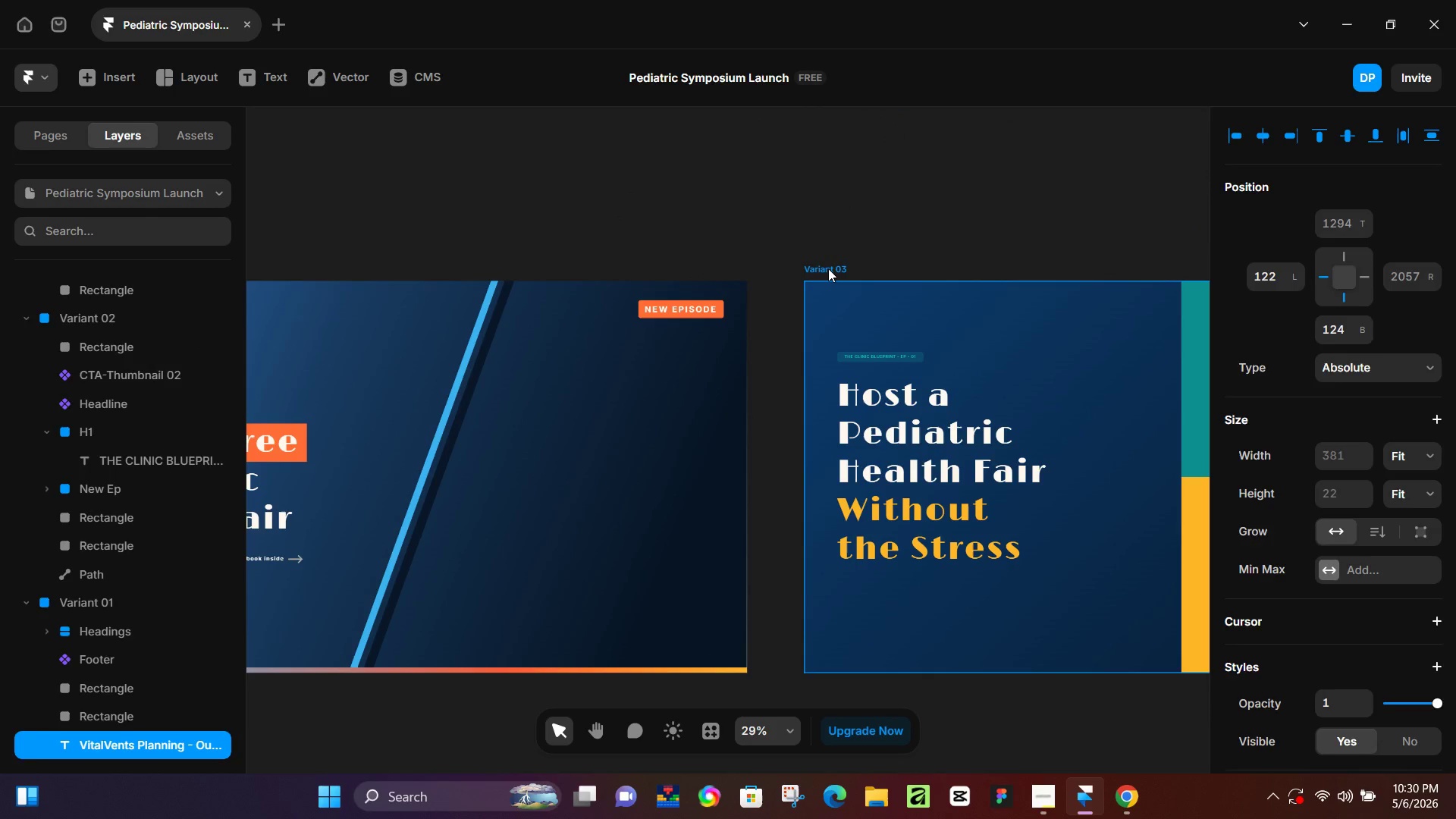 
left_click_drag(start_coordinate=[1117, 267], to_coordinate=[761, 325])
 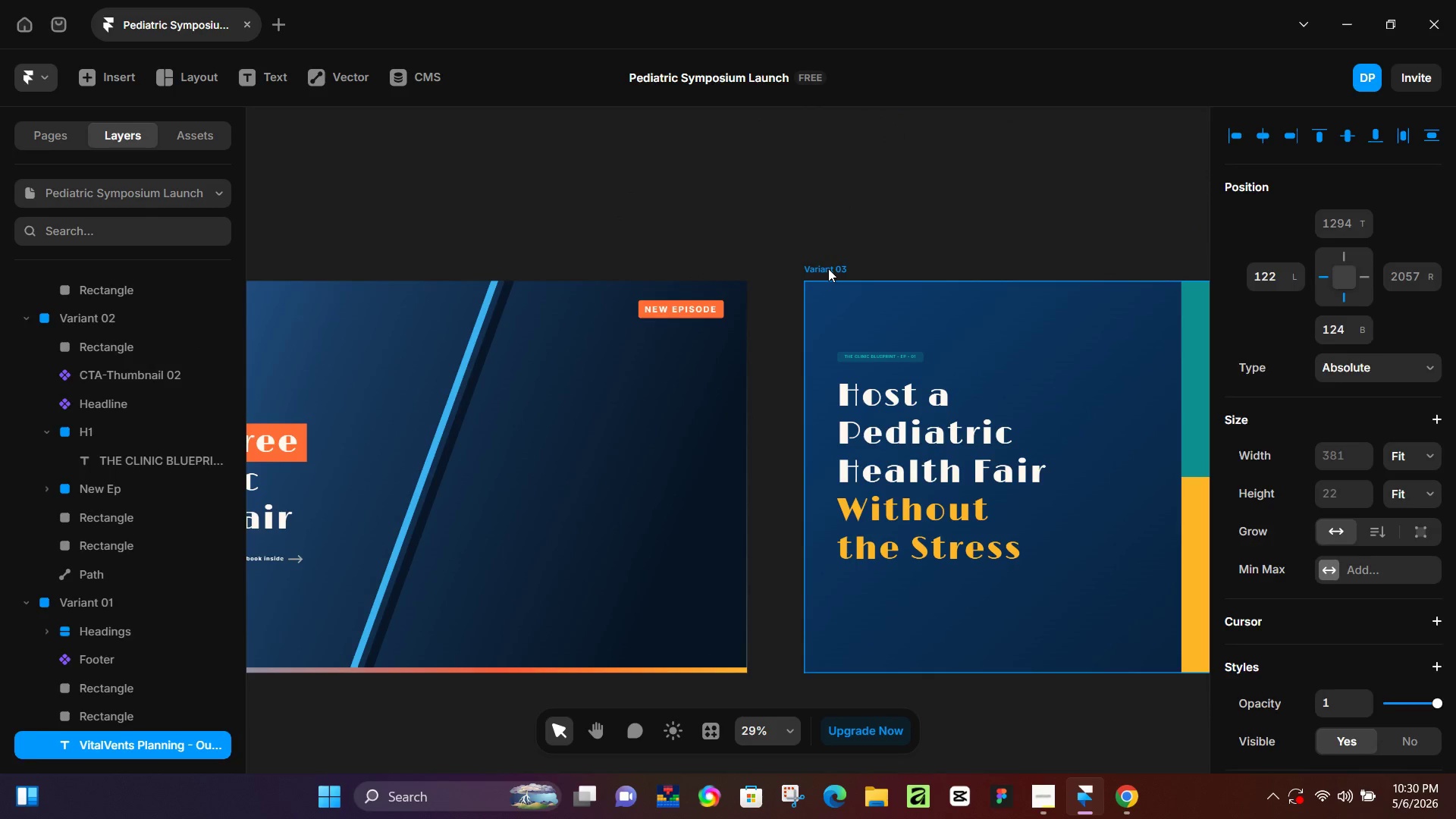 
left_click([828, 268])
 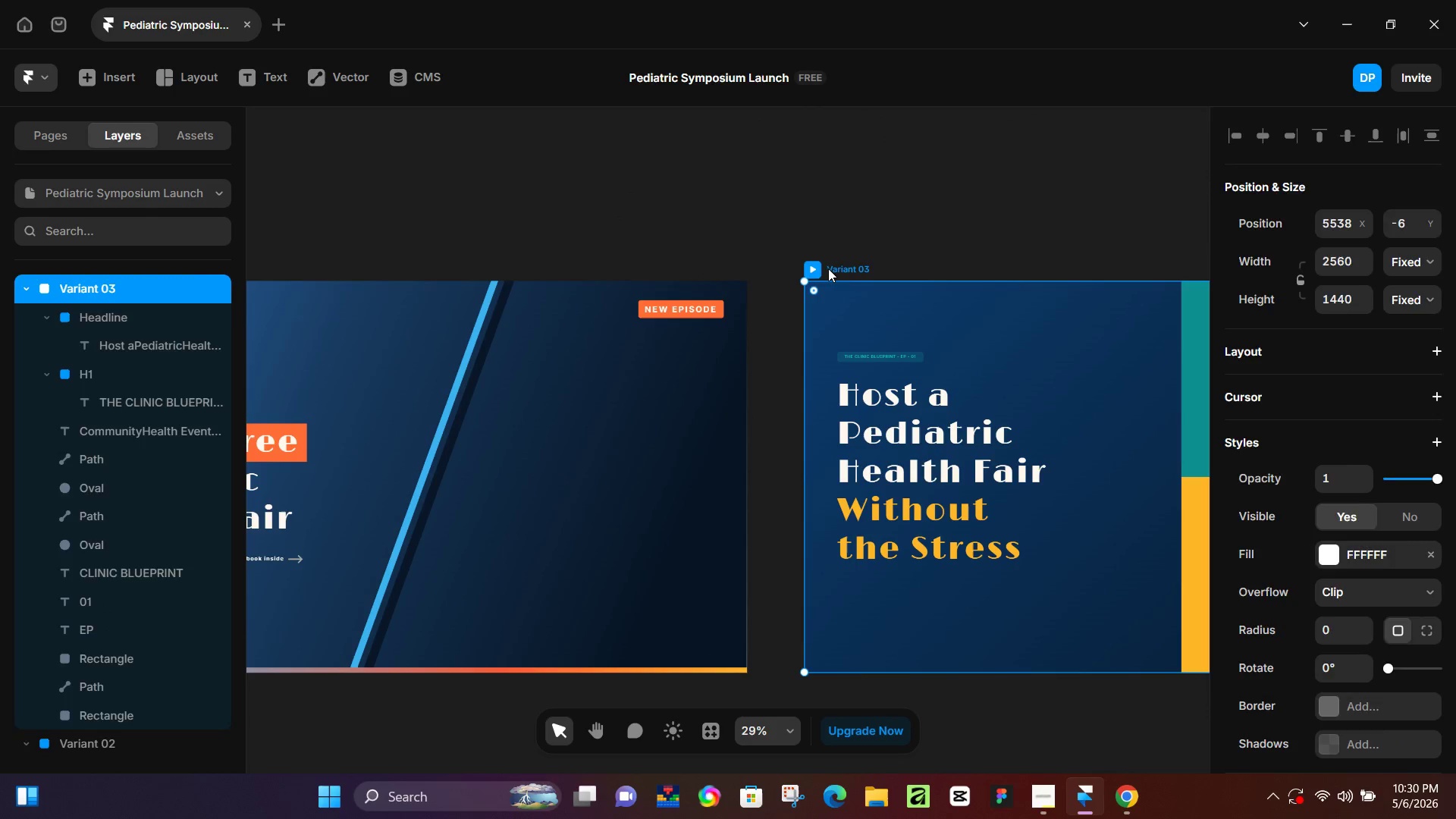 
key(Control+V)
 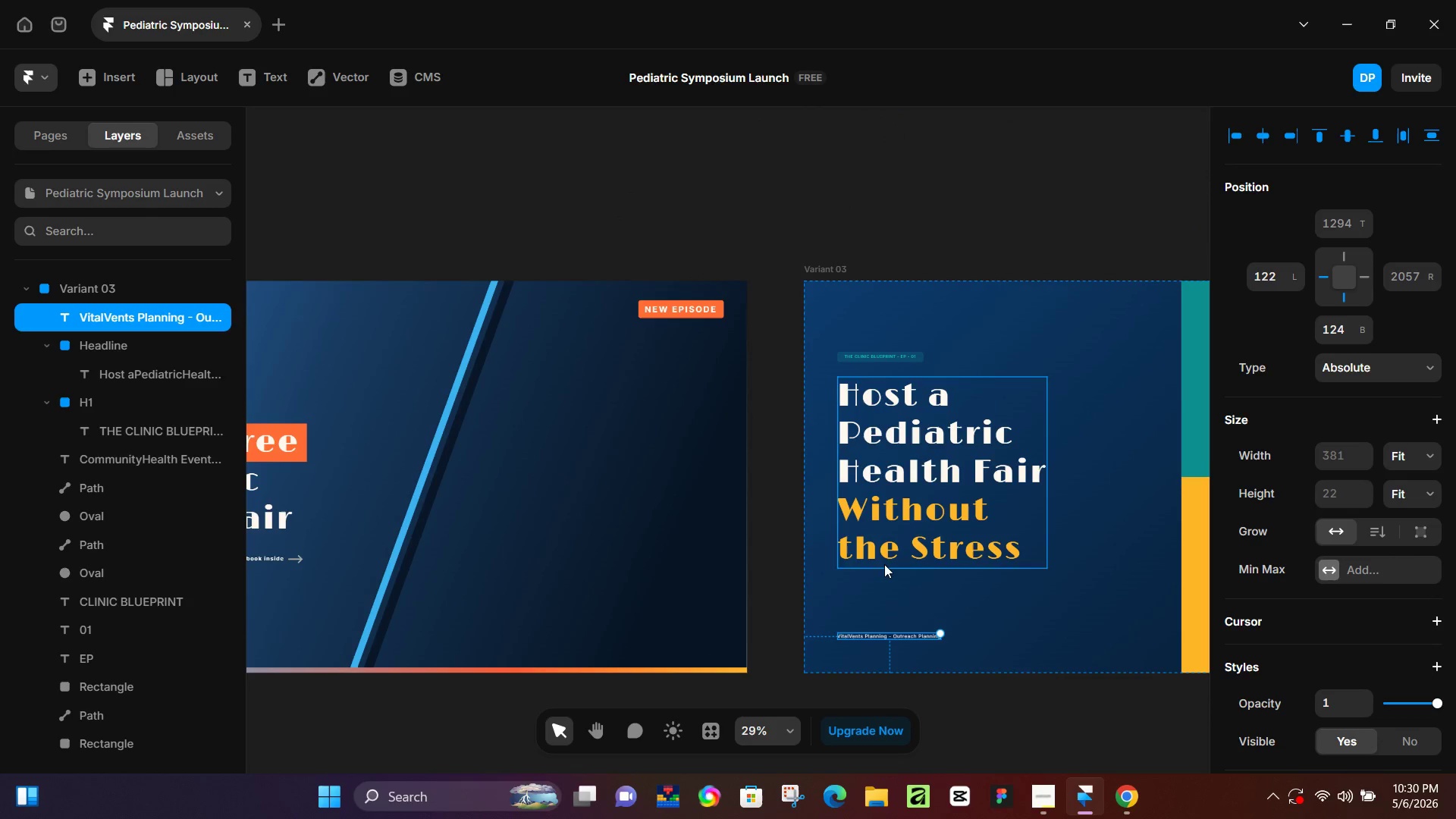 
hold_key(key=ControlLeft, duration=1.12)
scroll: coordinate [841, 644], scroll_direction: up, amount: 6.0
 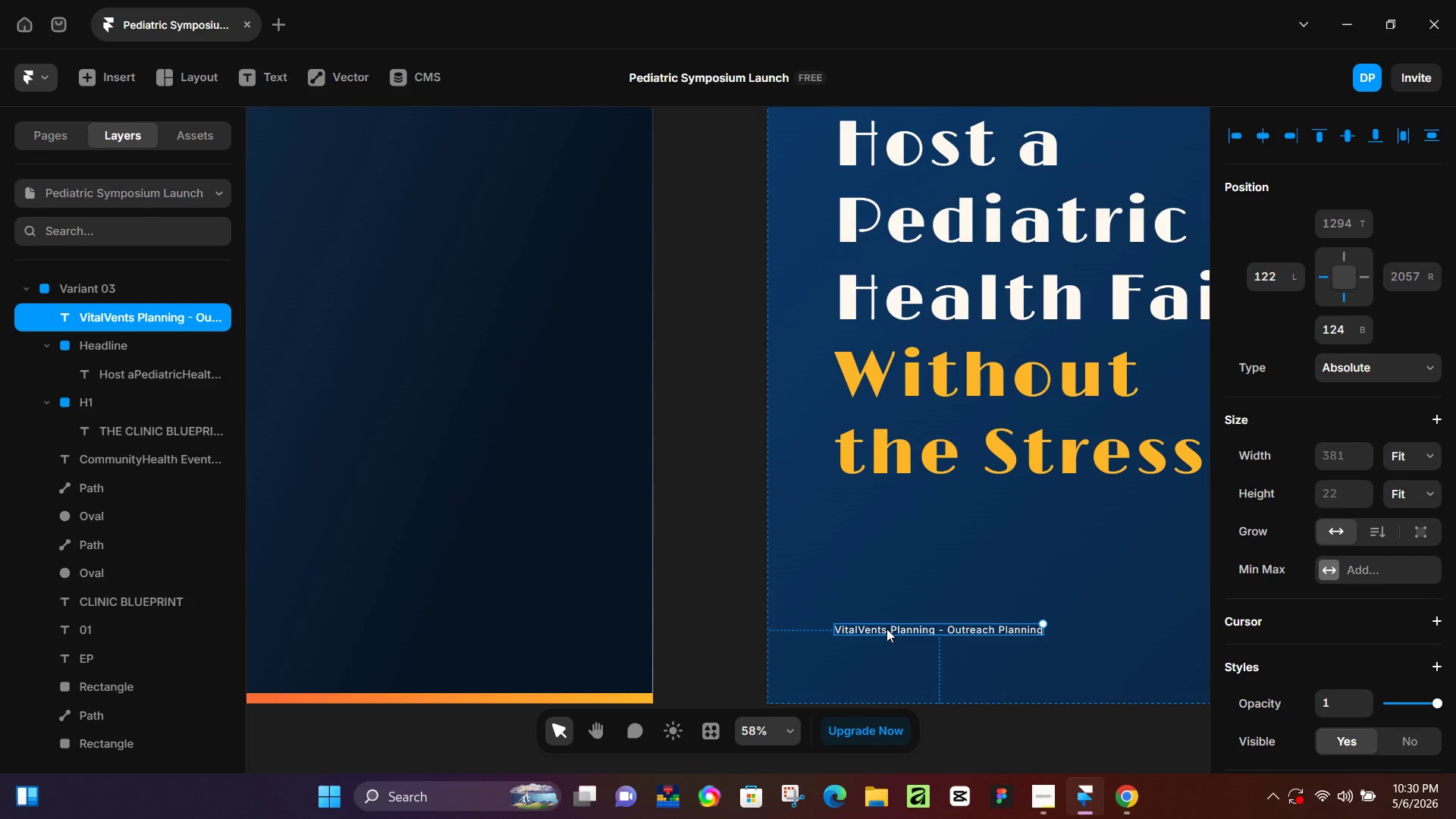 
left_click_drag(start_coordinate=[886, 629], to_coordinate=[883, 519])
 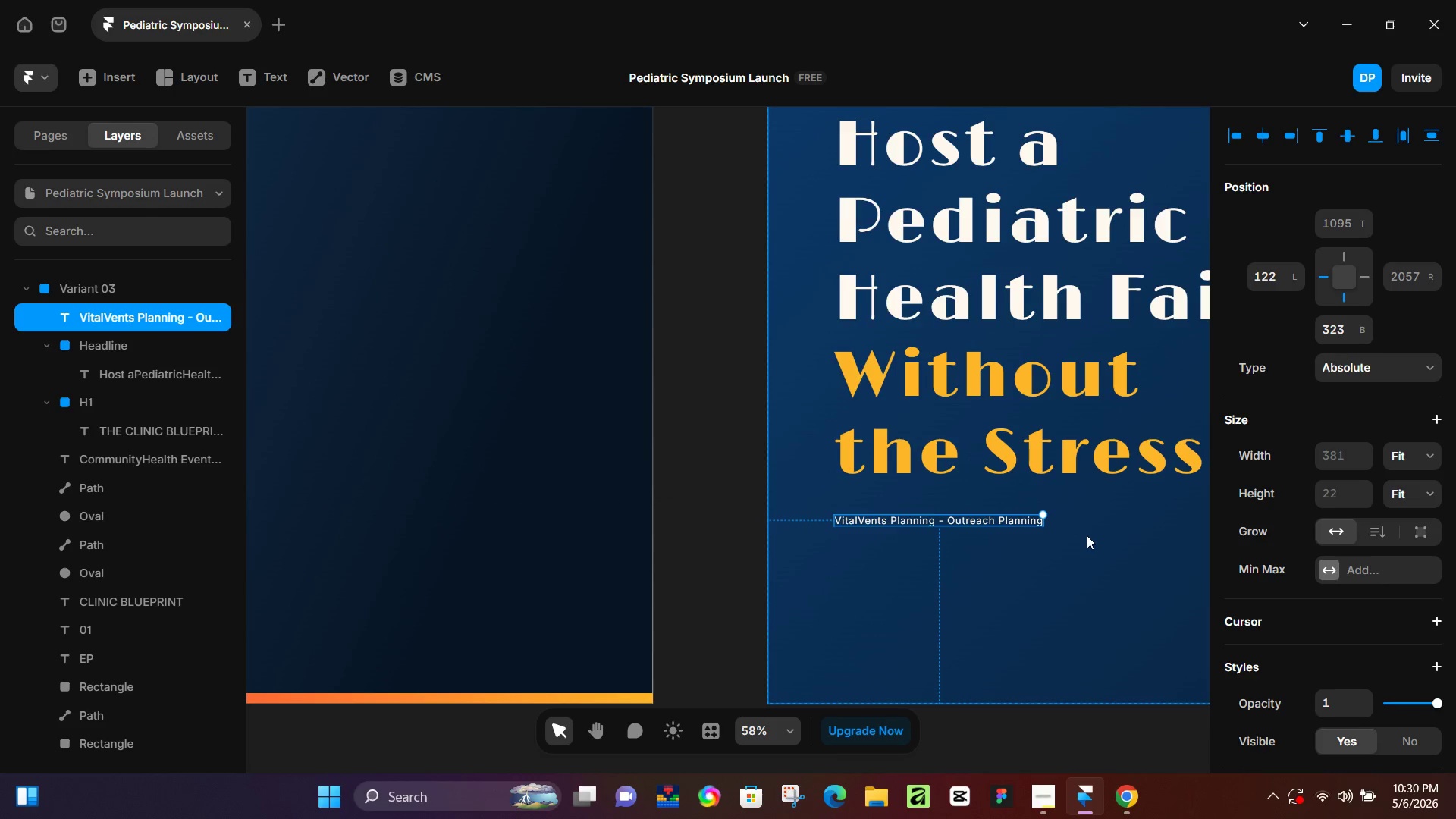 
key(K)
 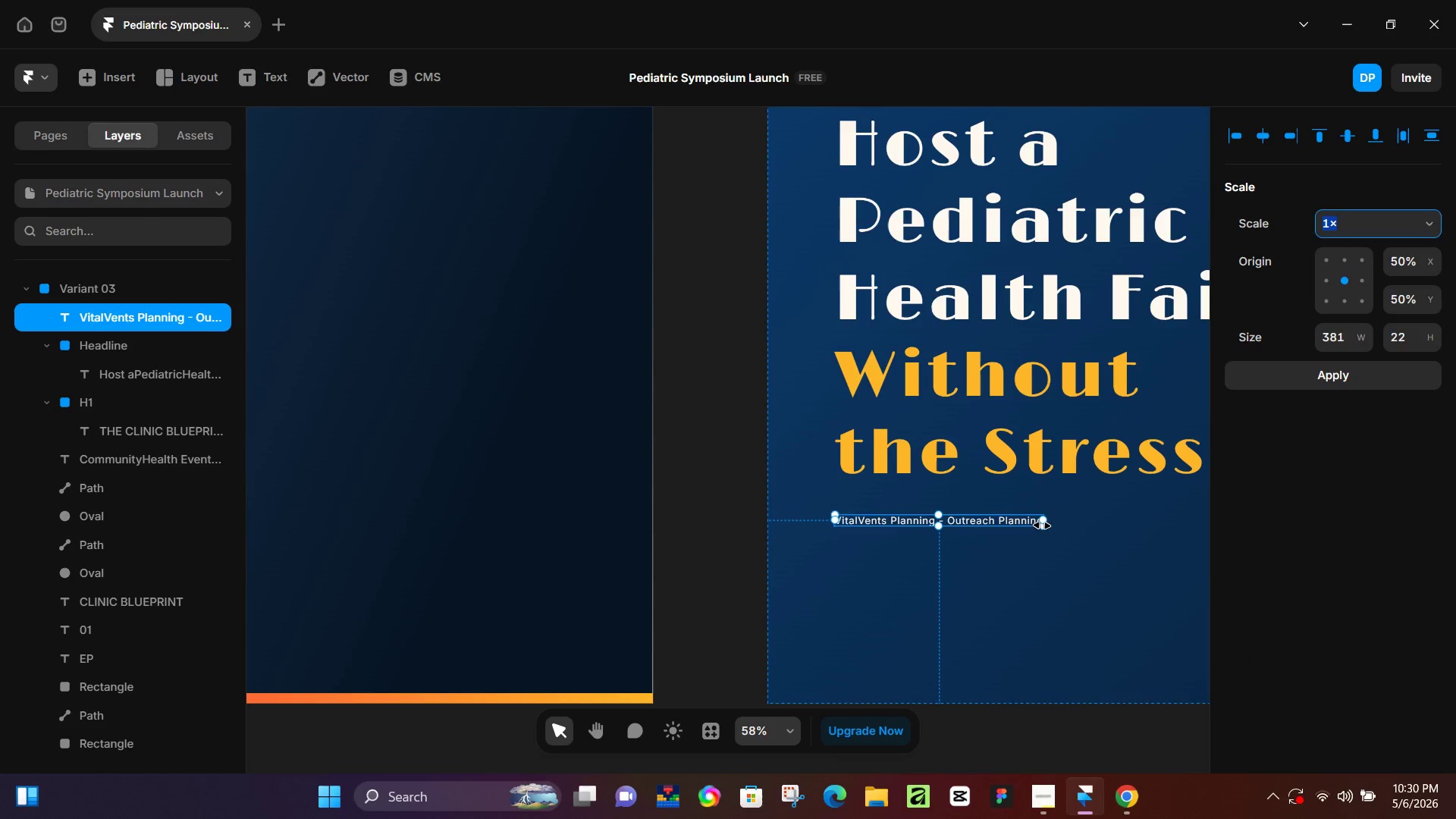 
left_click_drag(start_coordinate=[1042, 526], to_coordinate=[1116, 535])
 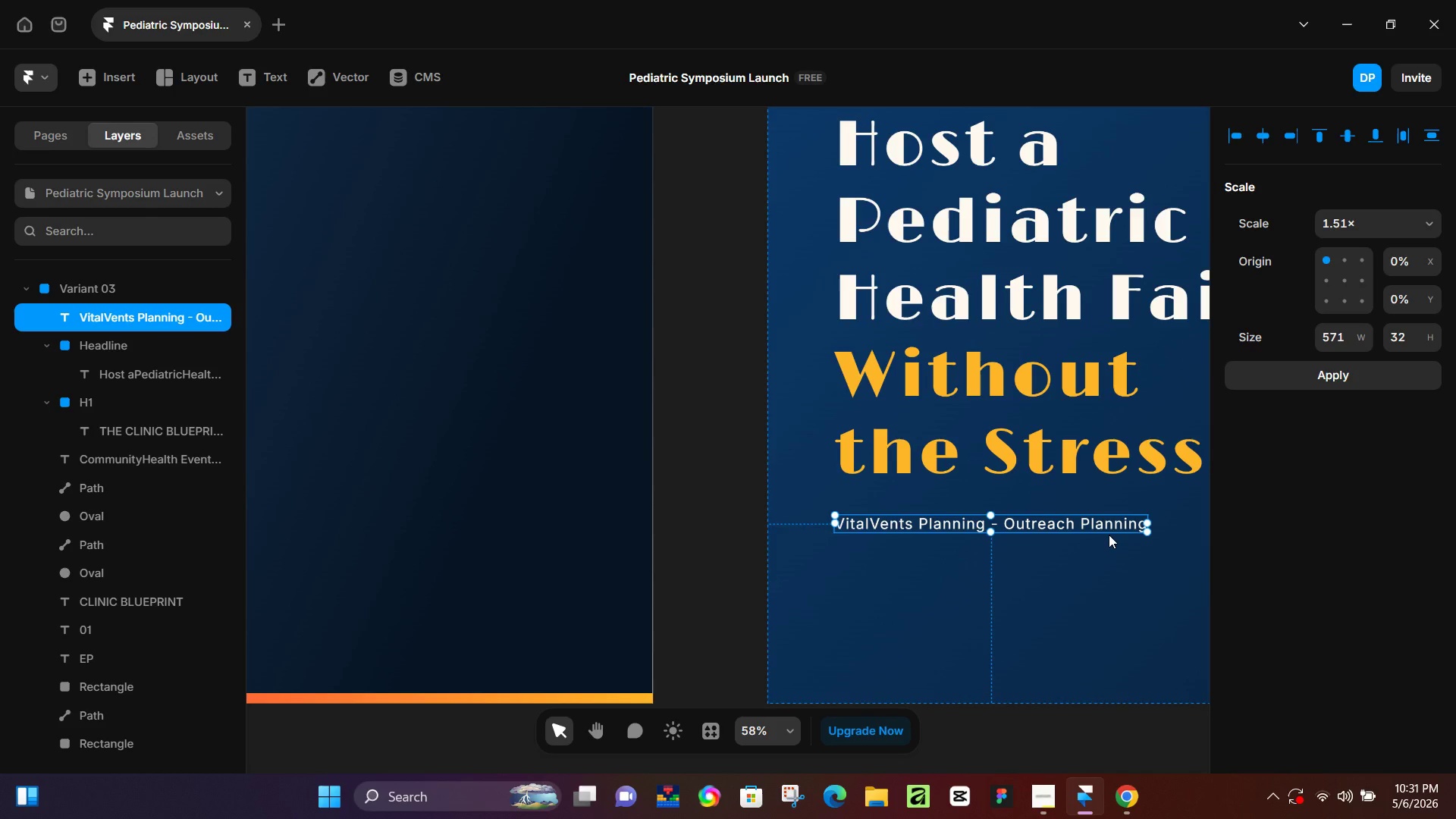 
wait(23.28)
 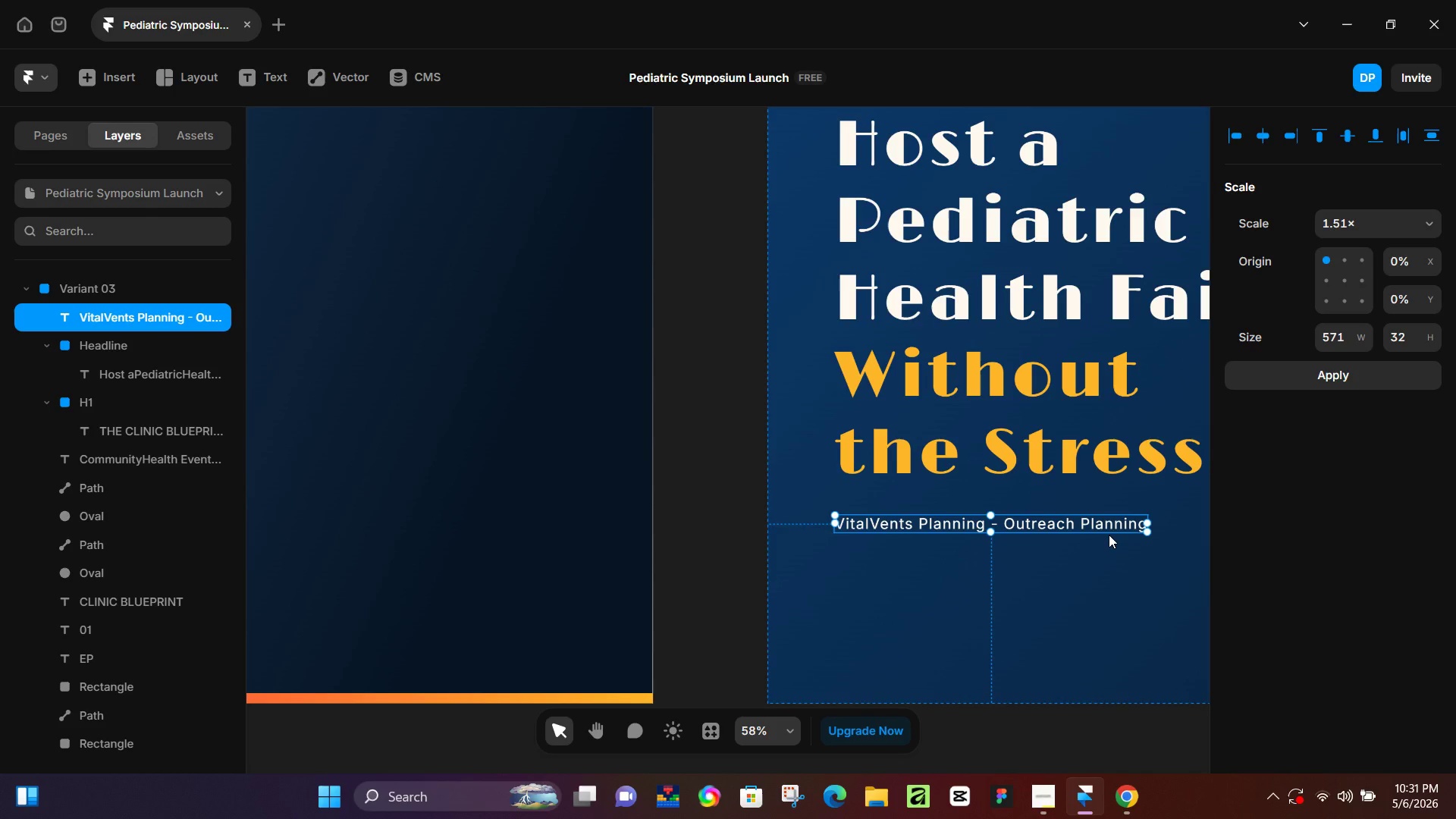 
double_click([971, 525])
 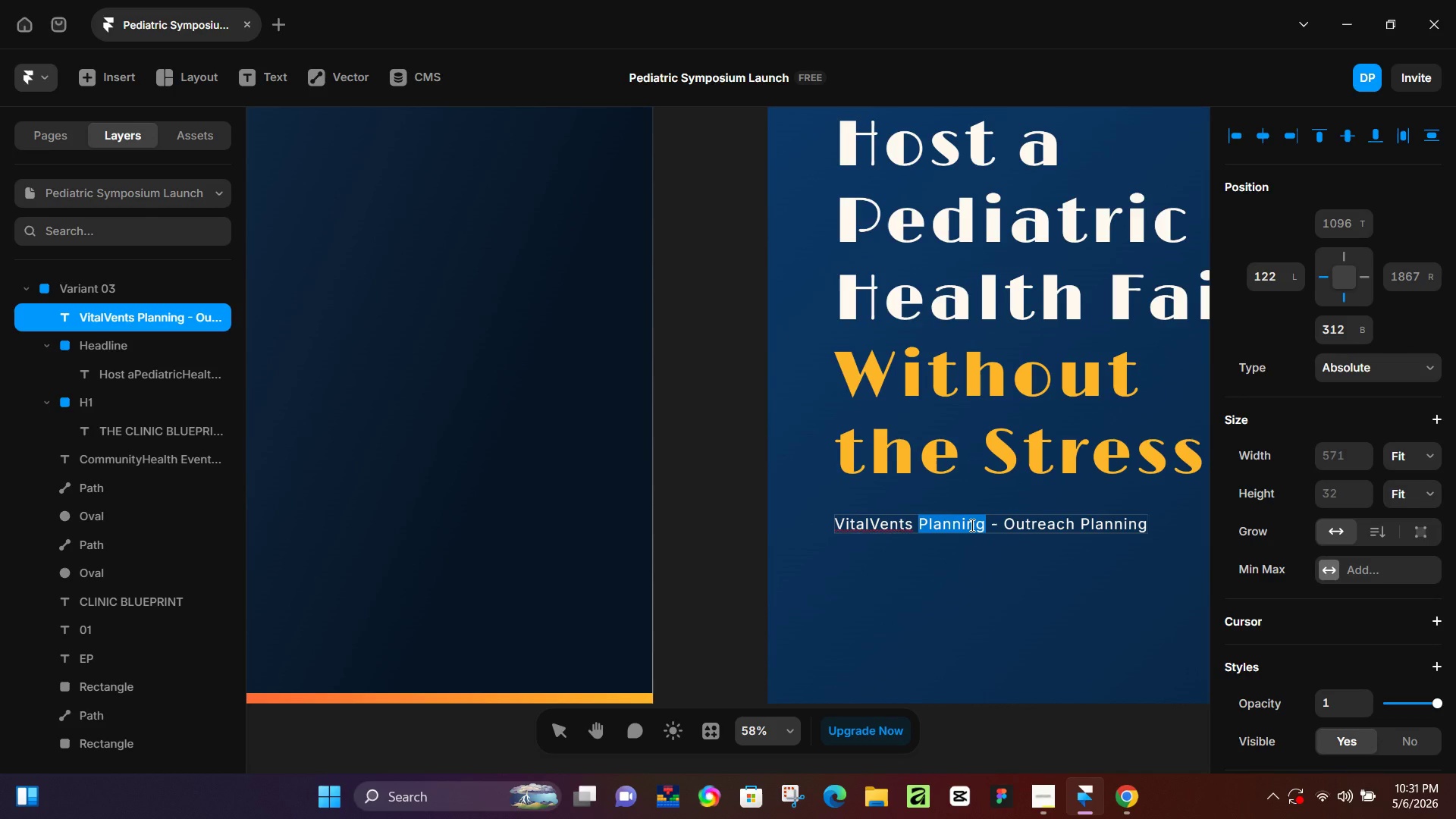 
key(Control+ControlLeft)
 